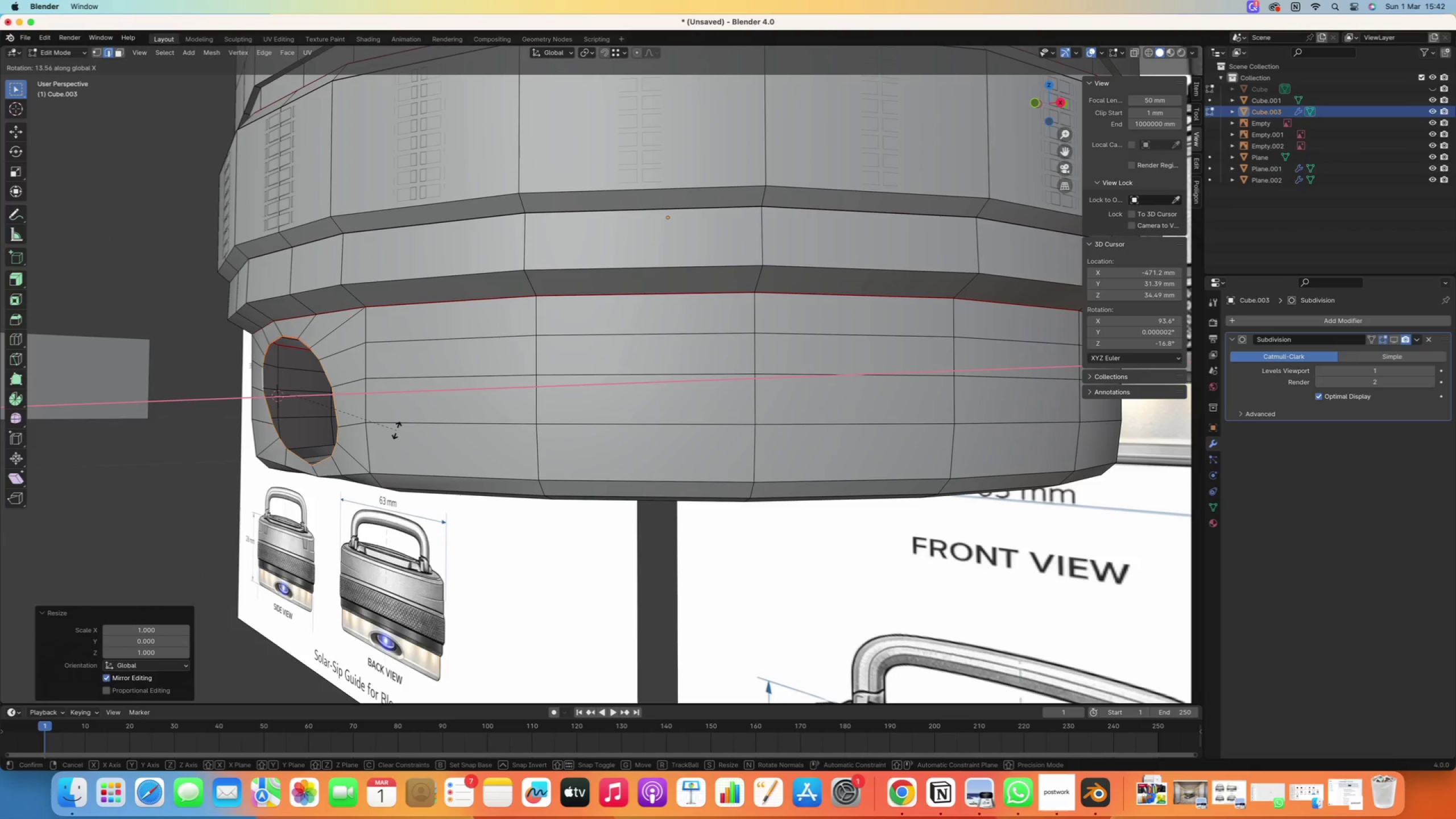 
left_click([393, 432])
 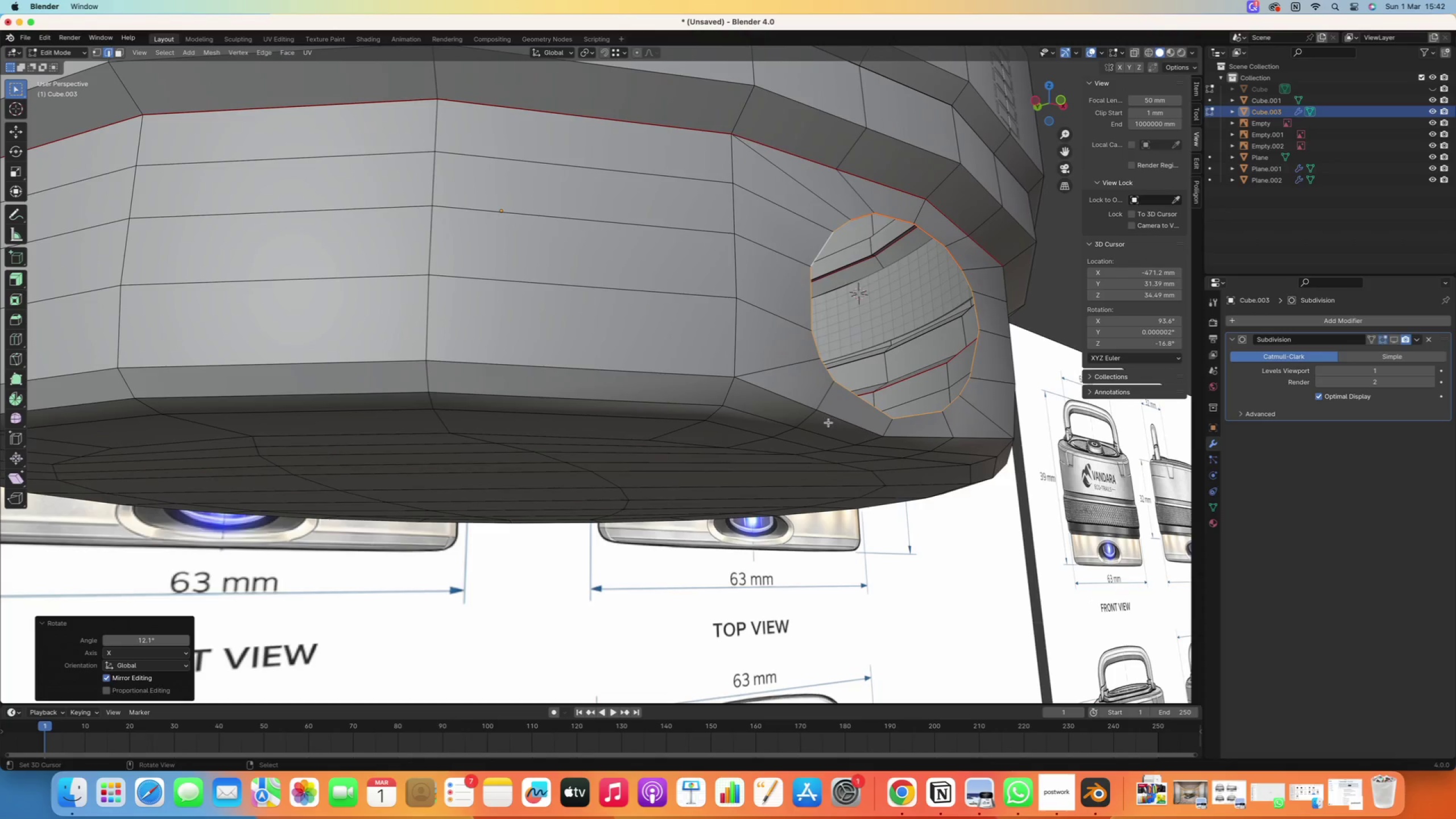 
scroll: coordinate [375, 444], scroll_direction: up, amount: 1.0
 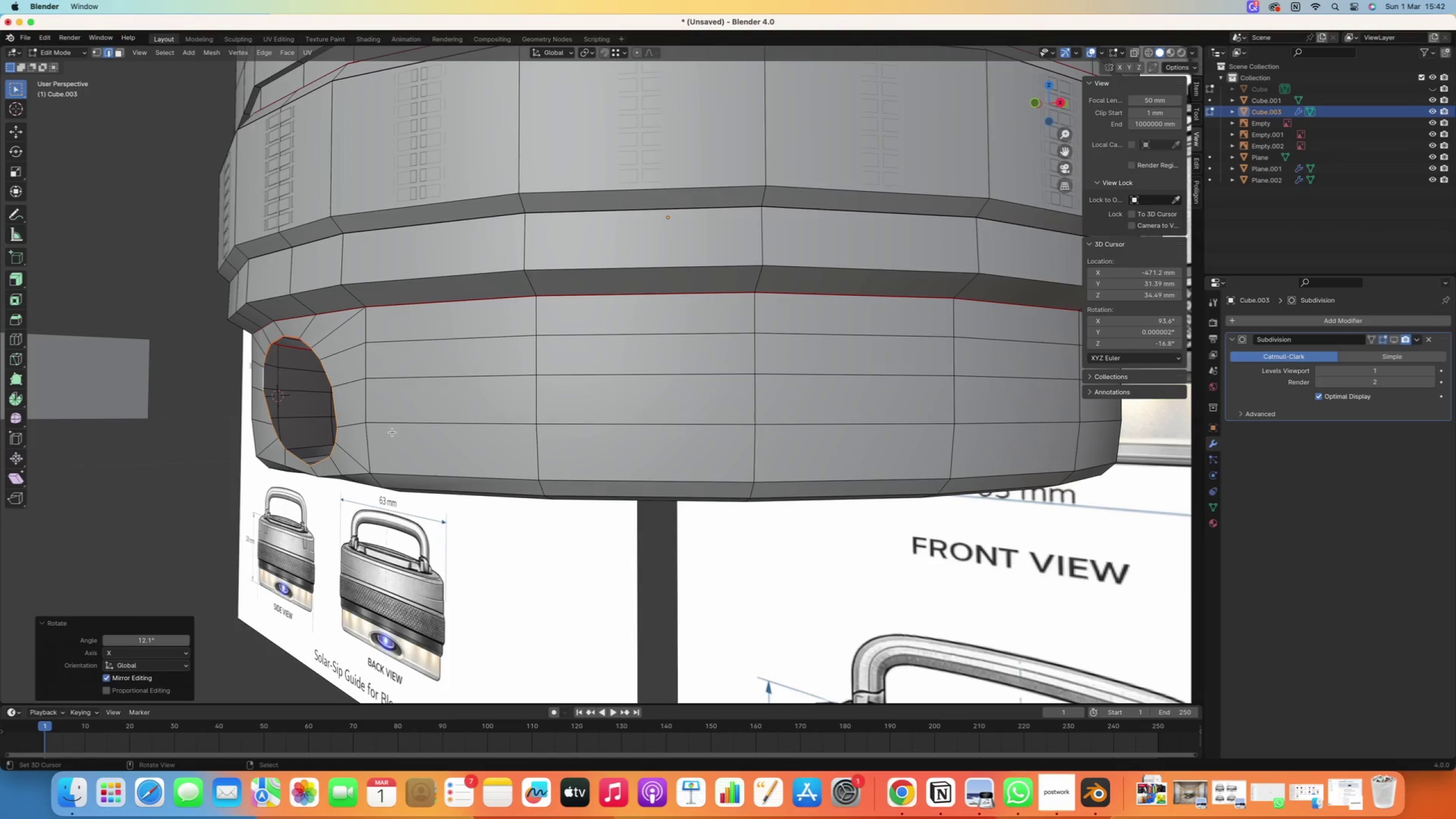 
key(1)
 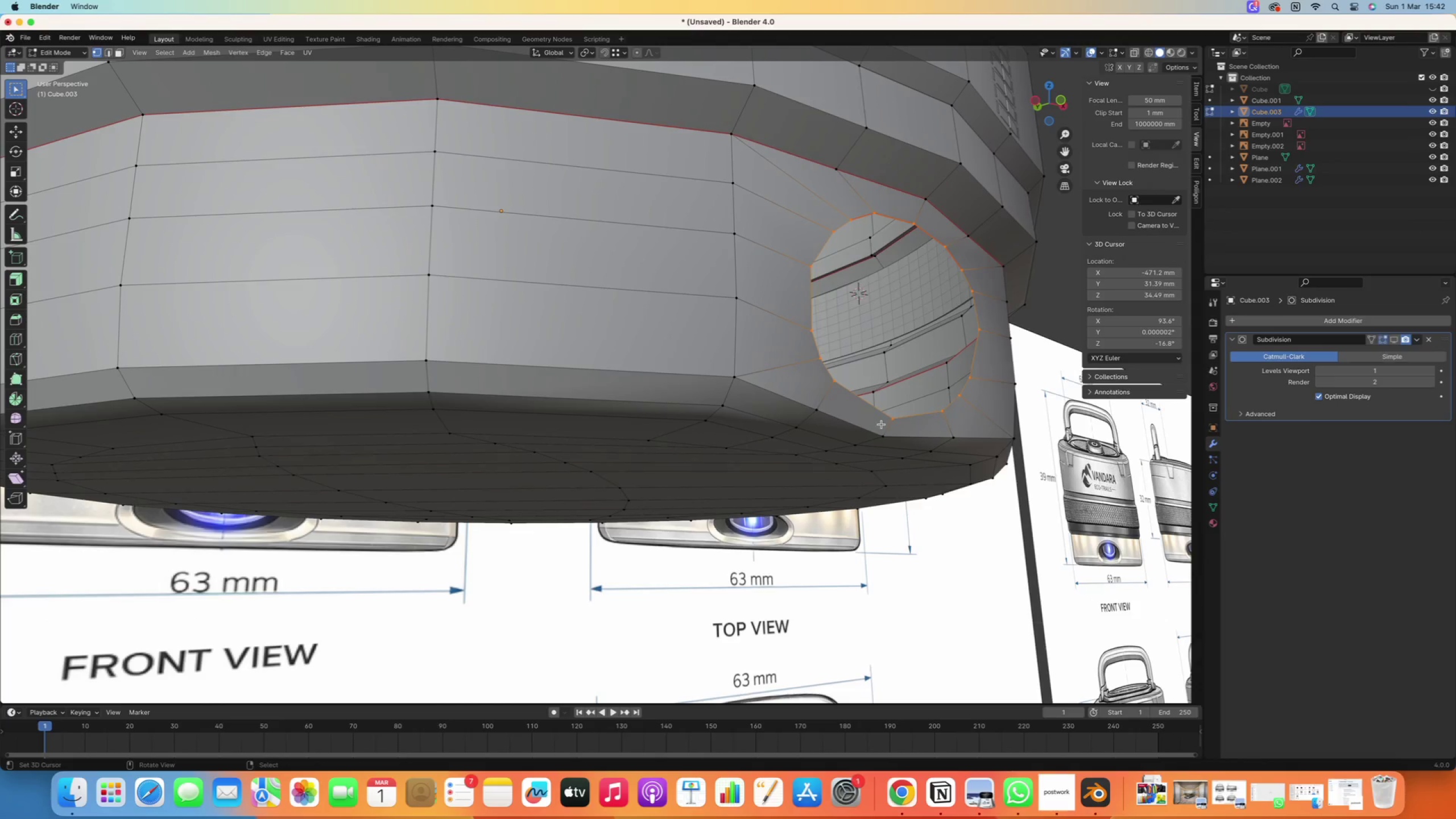 
right_click([882, 424])
 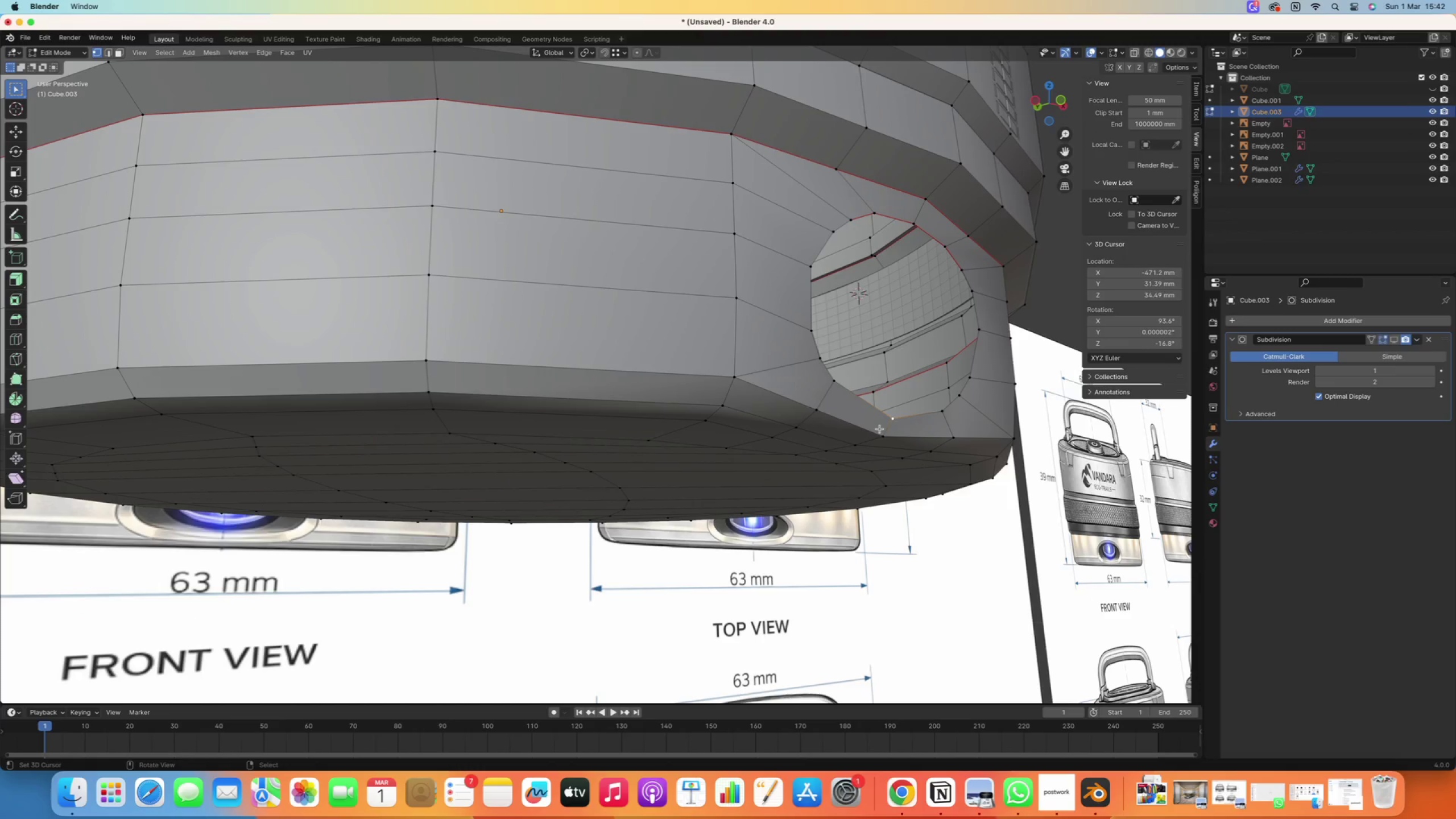 
right_click([880, 431])
 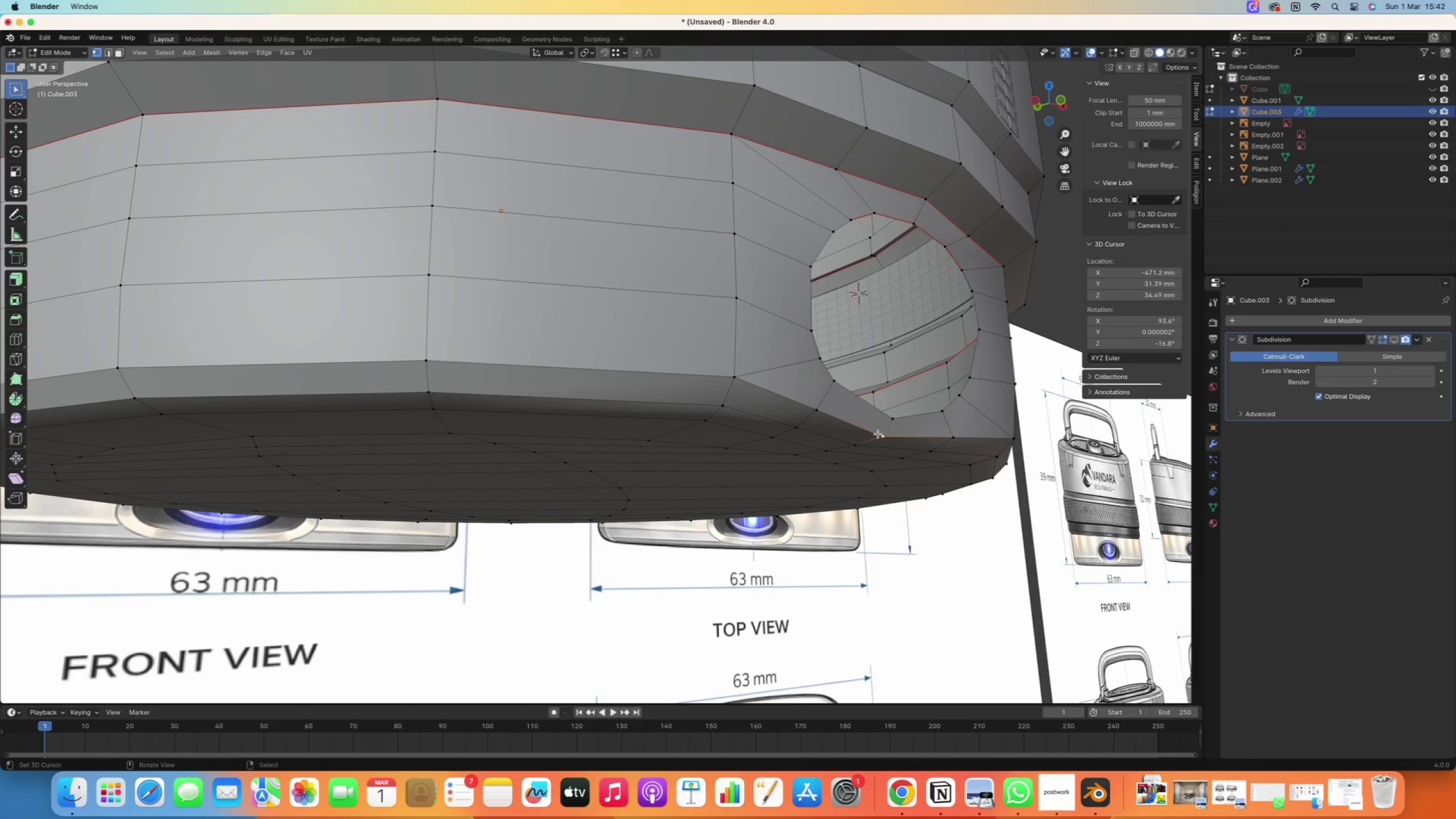 
type(gg)
 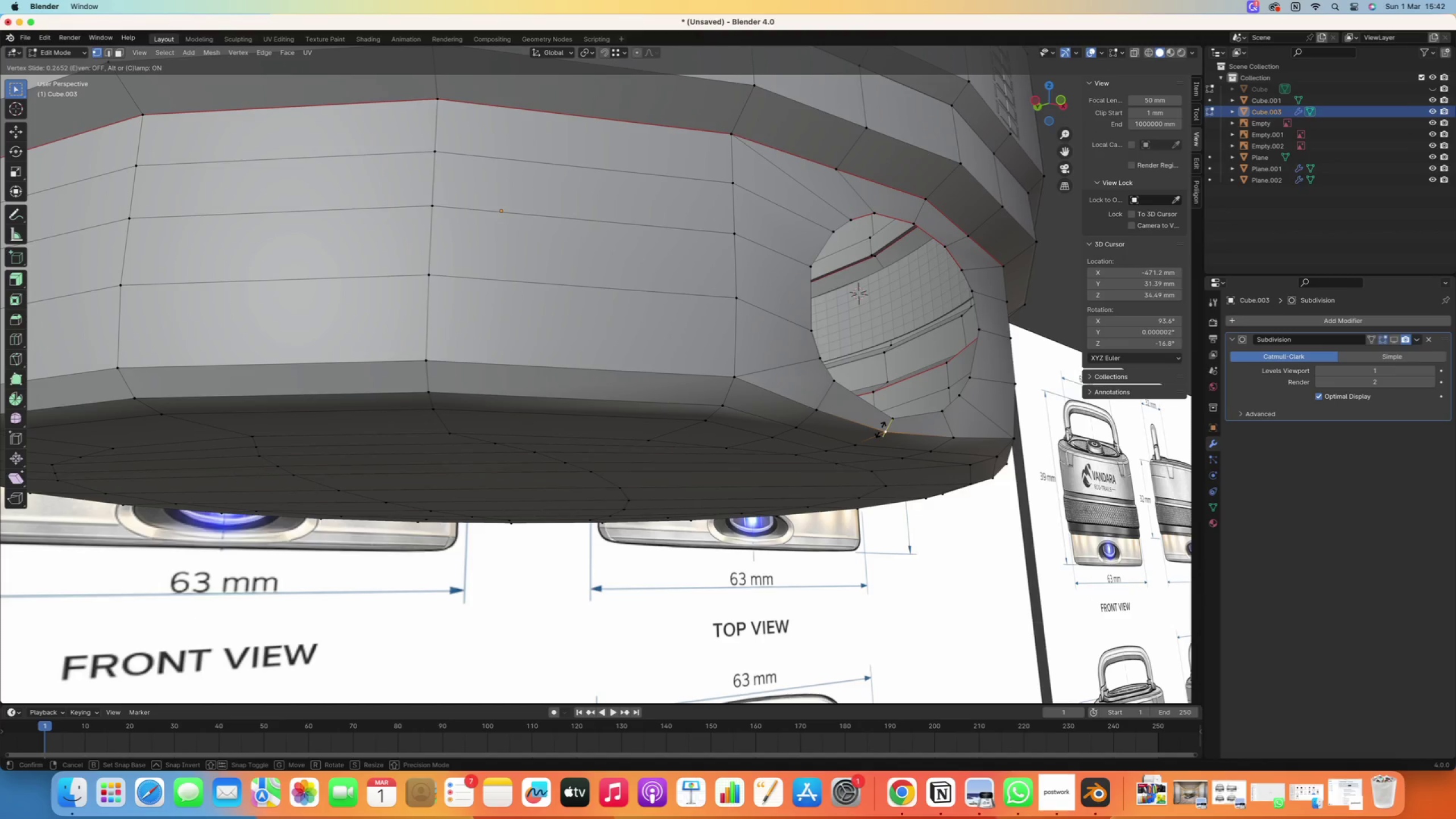 
left_click([880, 429])
 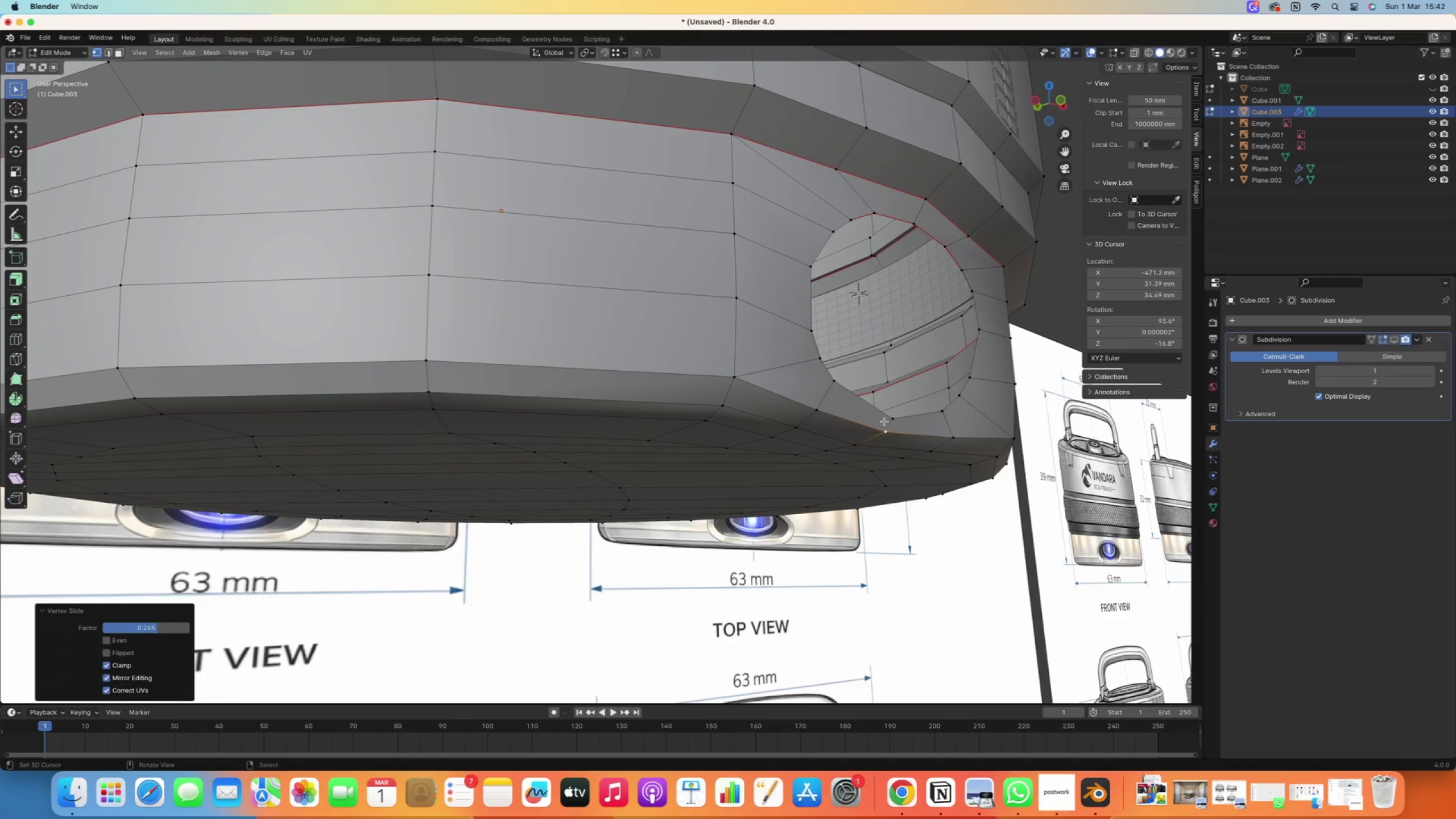 
right_click([886, 420])
 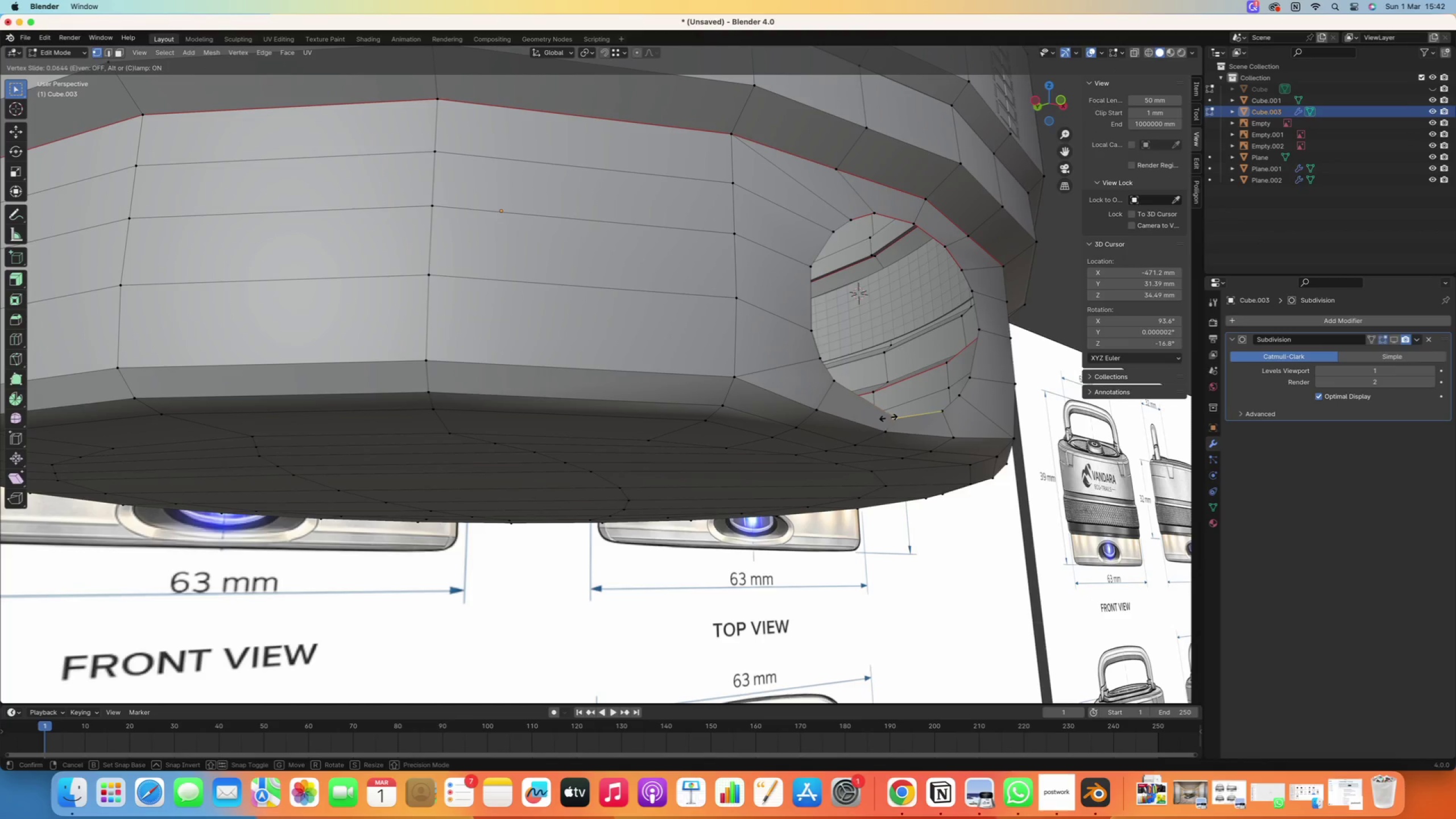 
type(gg)
 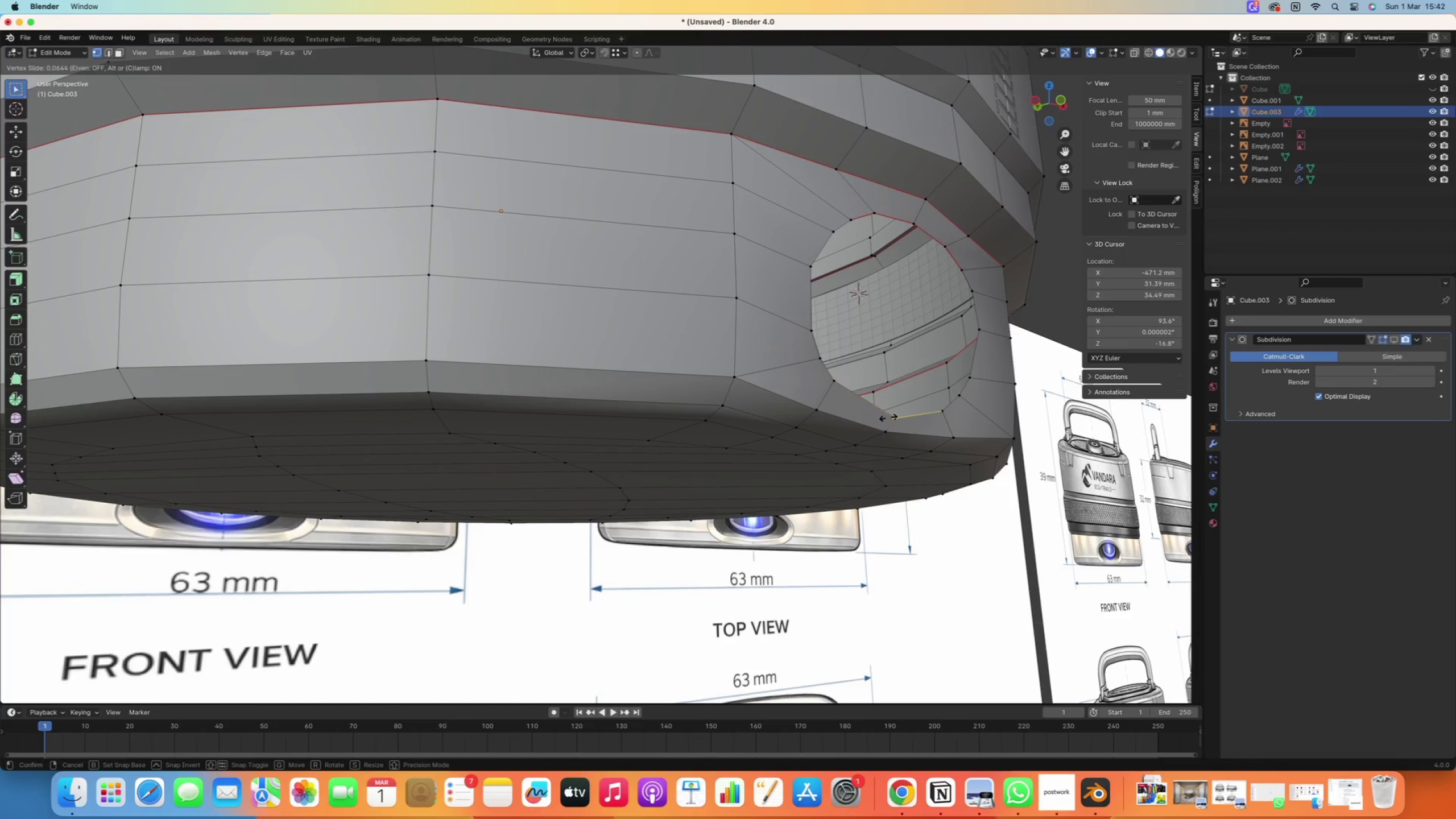 
right_click([888, 417])
 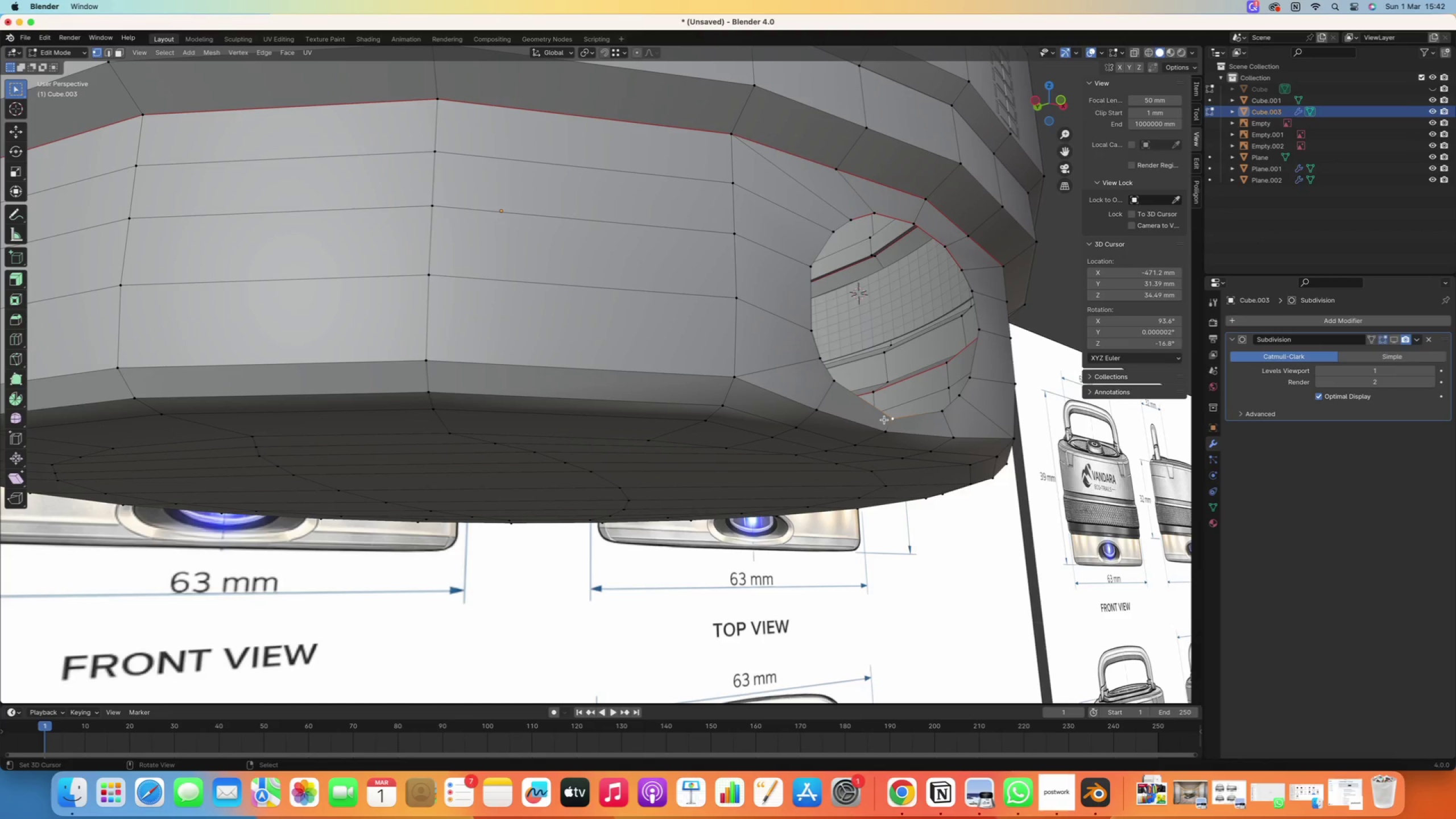 
type(gz)
 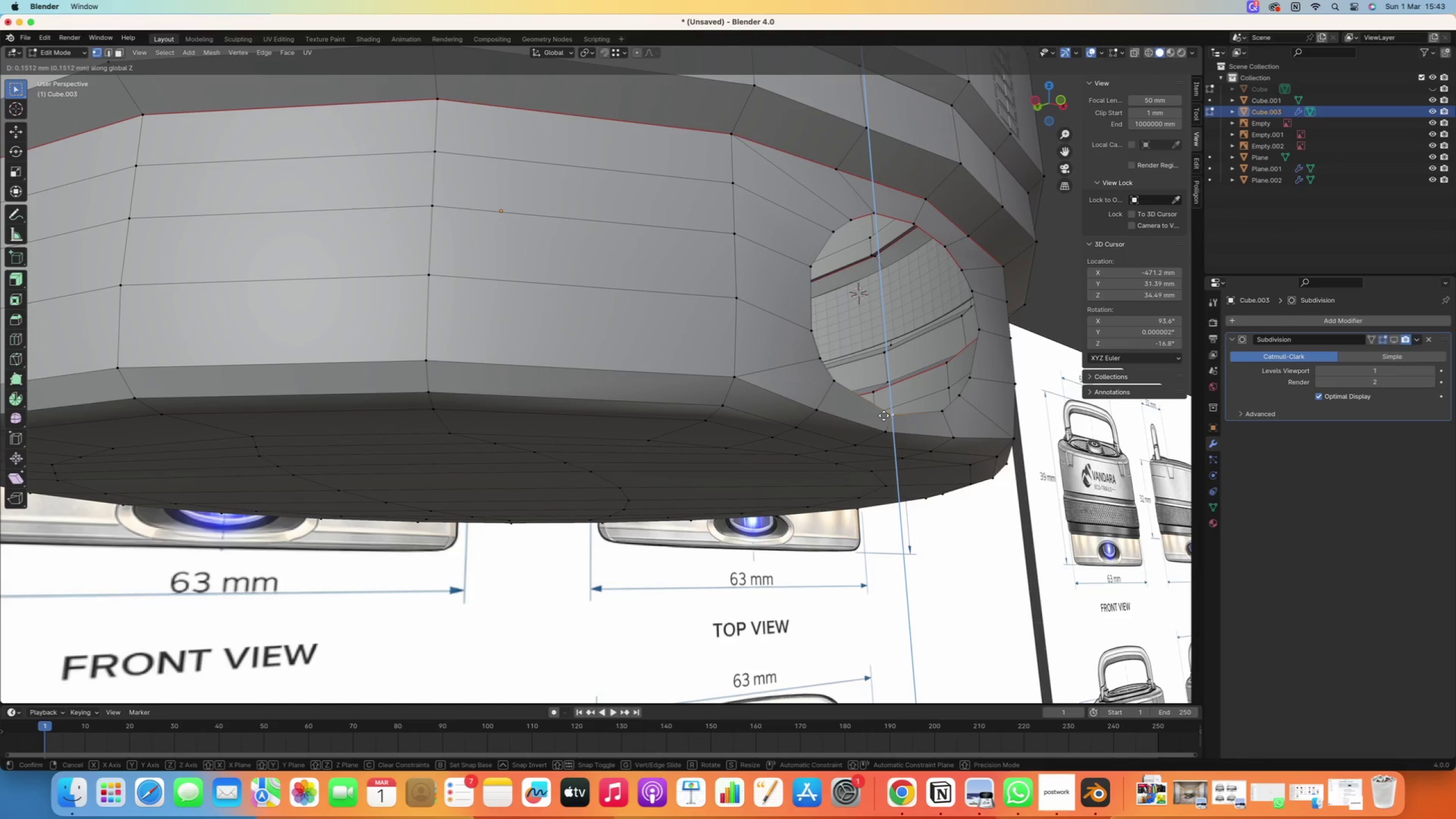 
left_click([884, 415])
 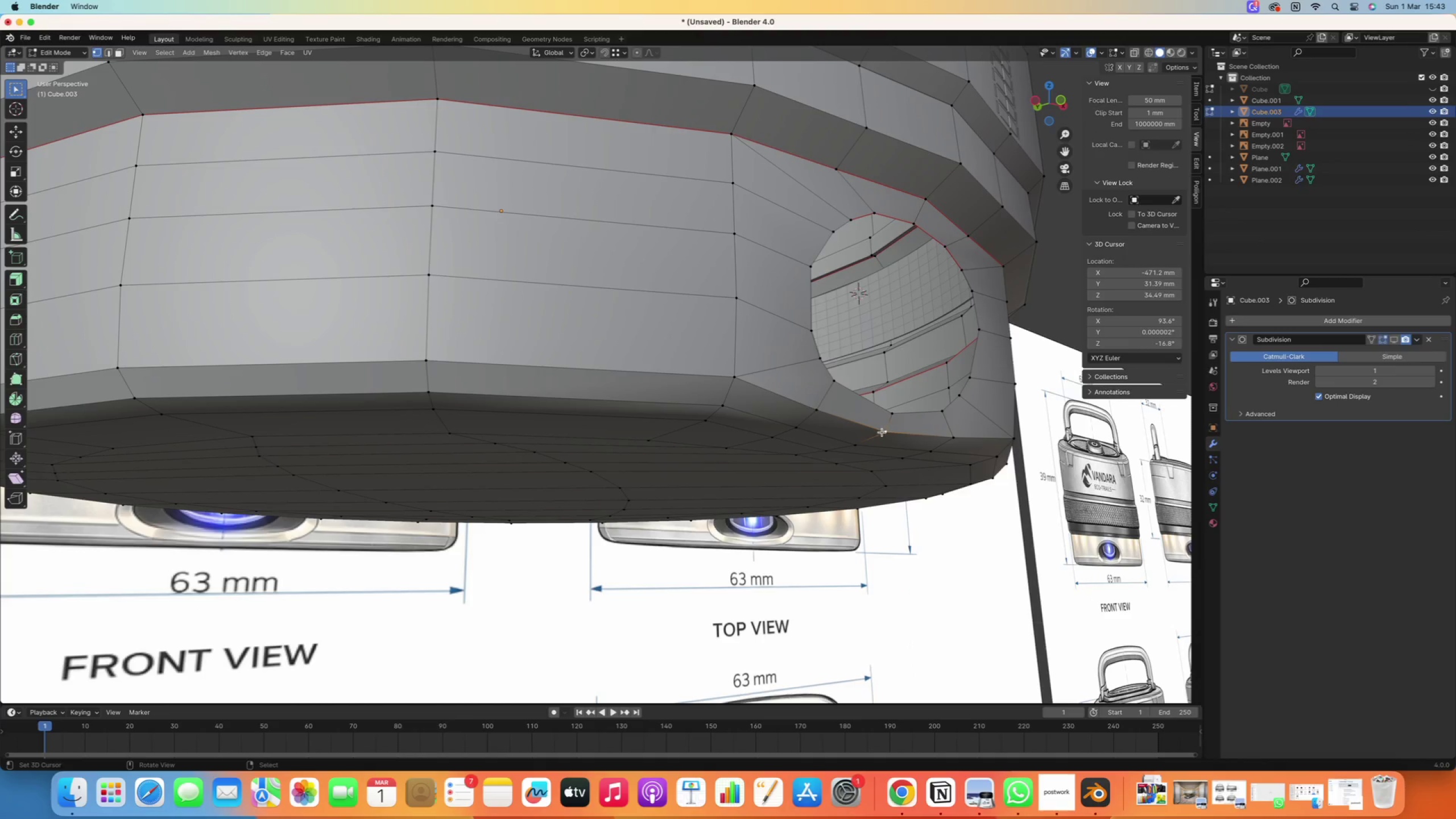 
type(gg)
 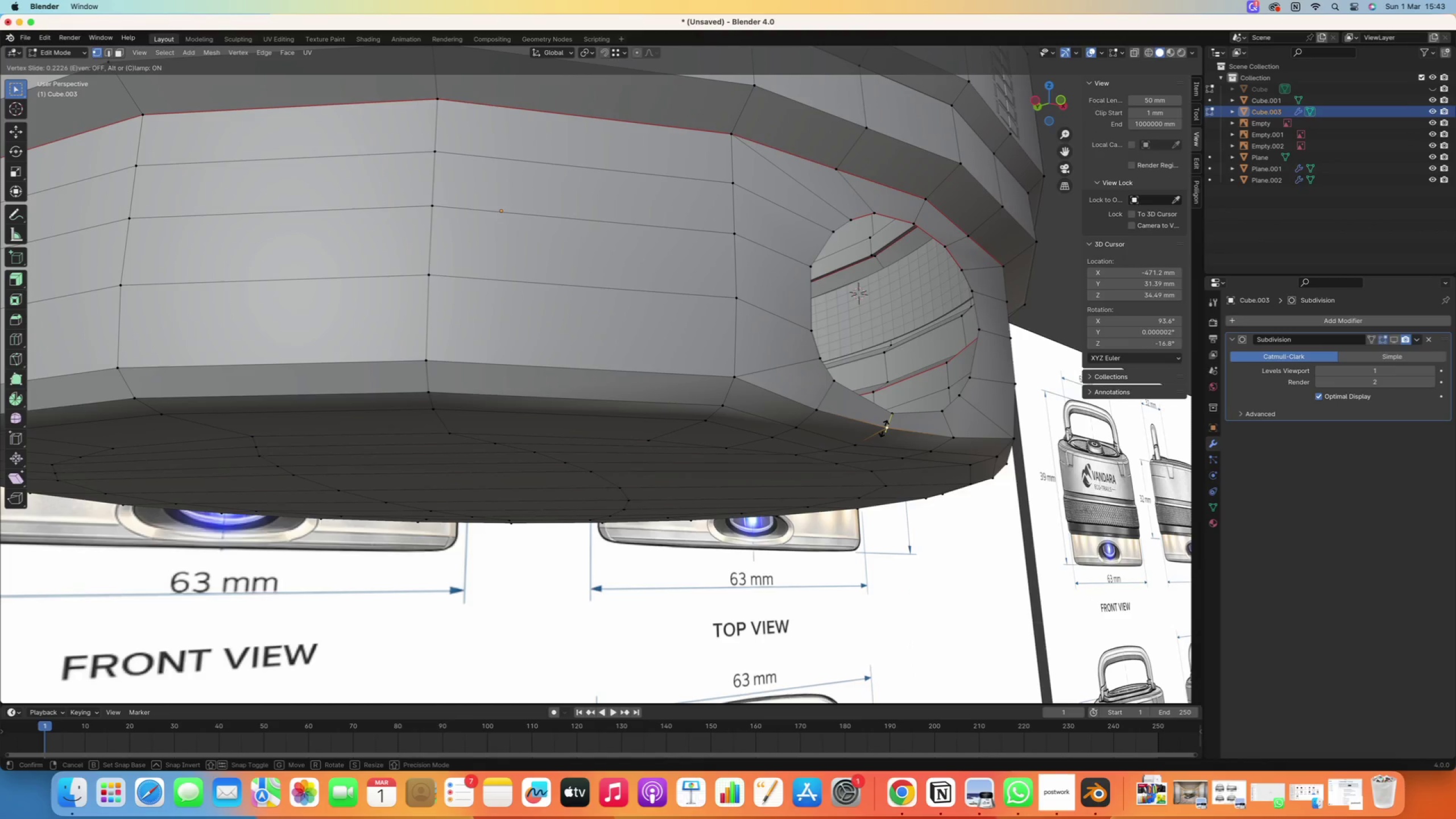 
left_click([884, 428])
 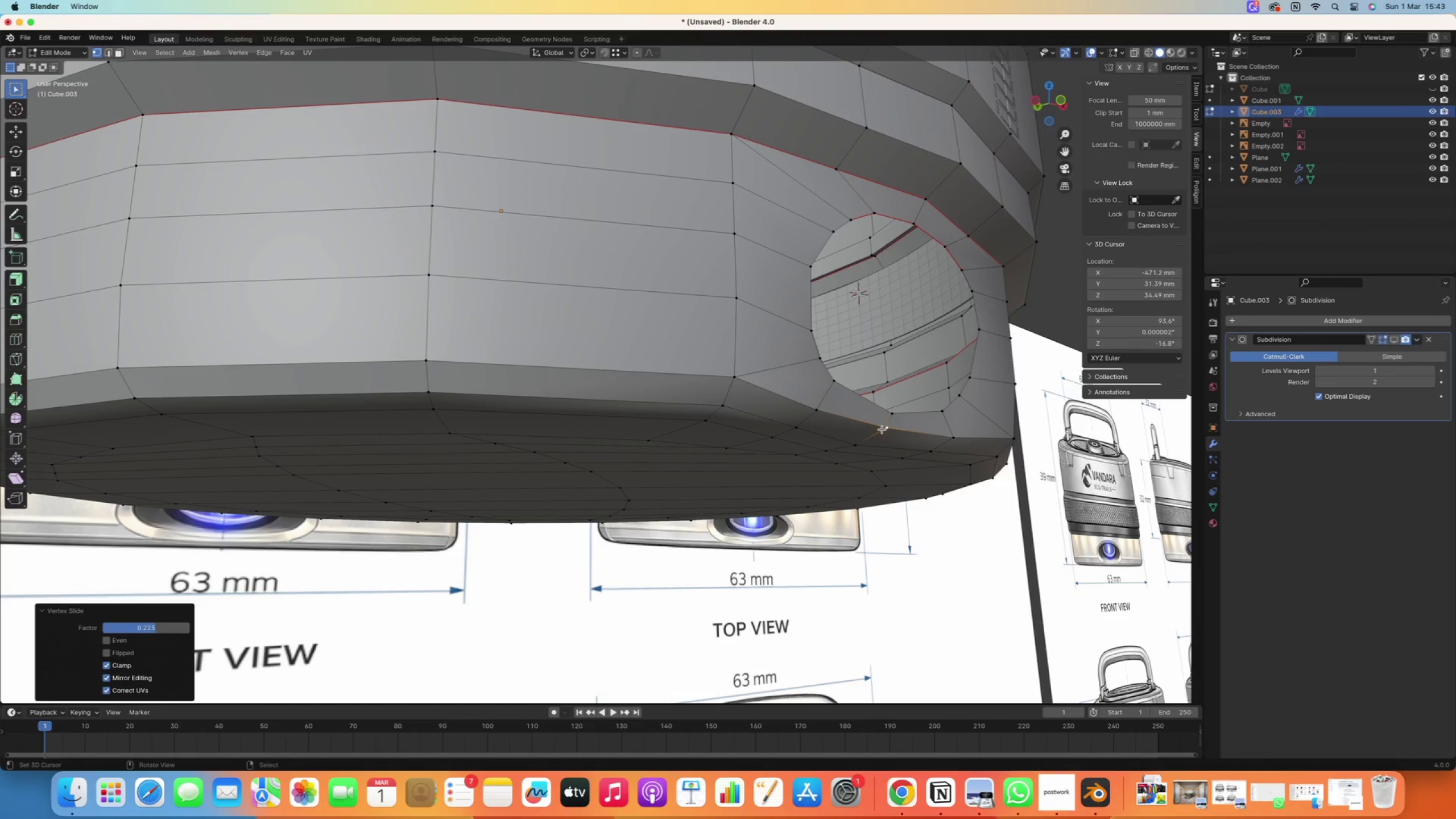 
scroll: coordinate [840, 440], scroll_direction: down, amount: 5.0
 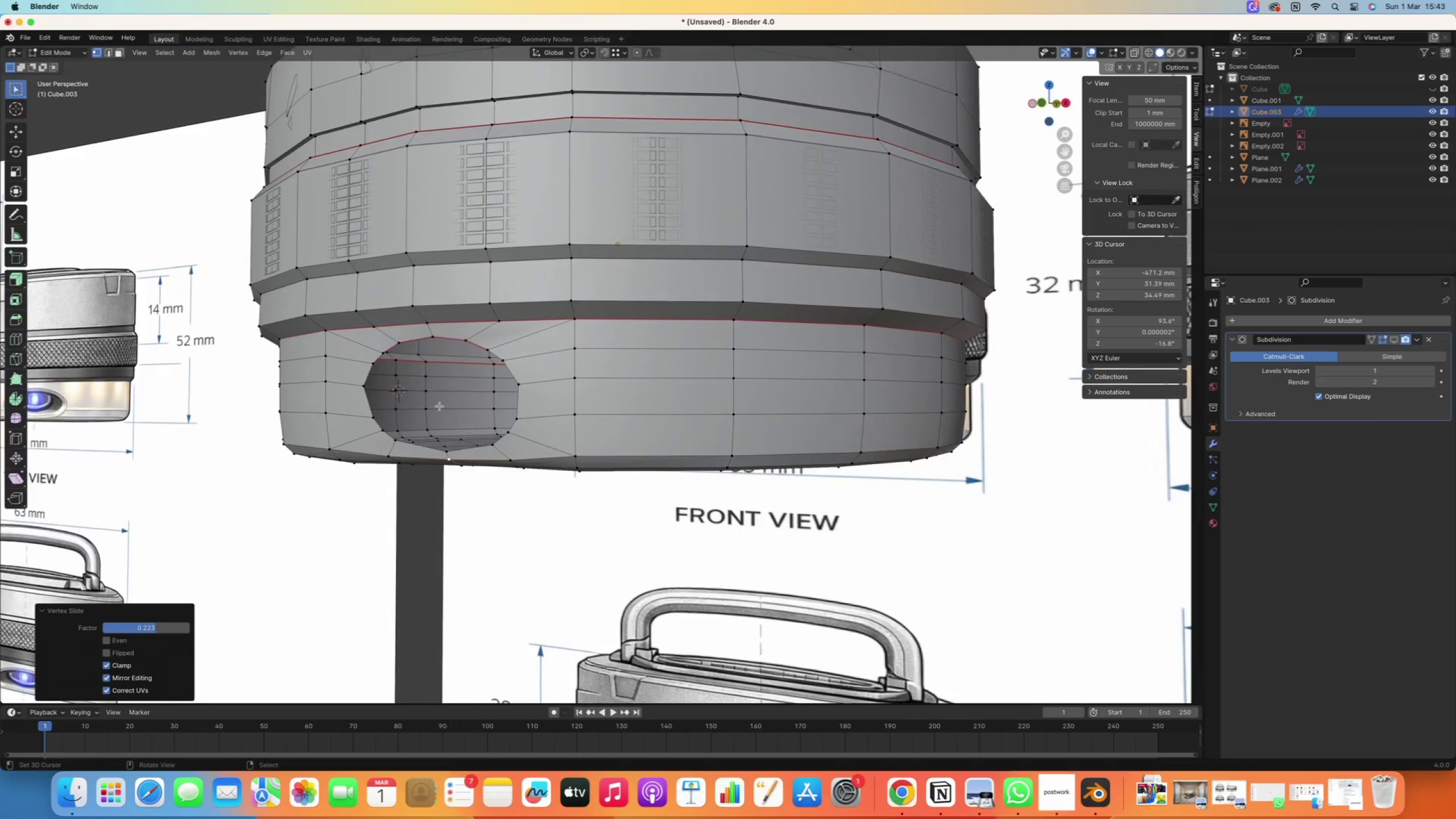 
key(2)
 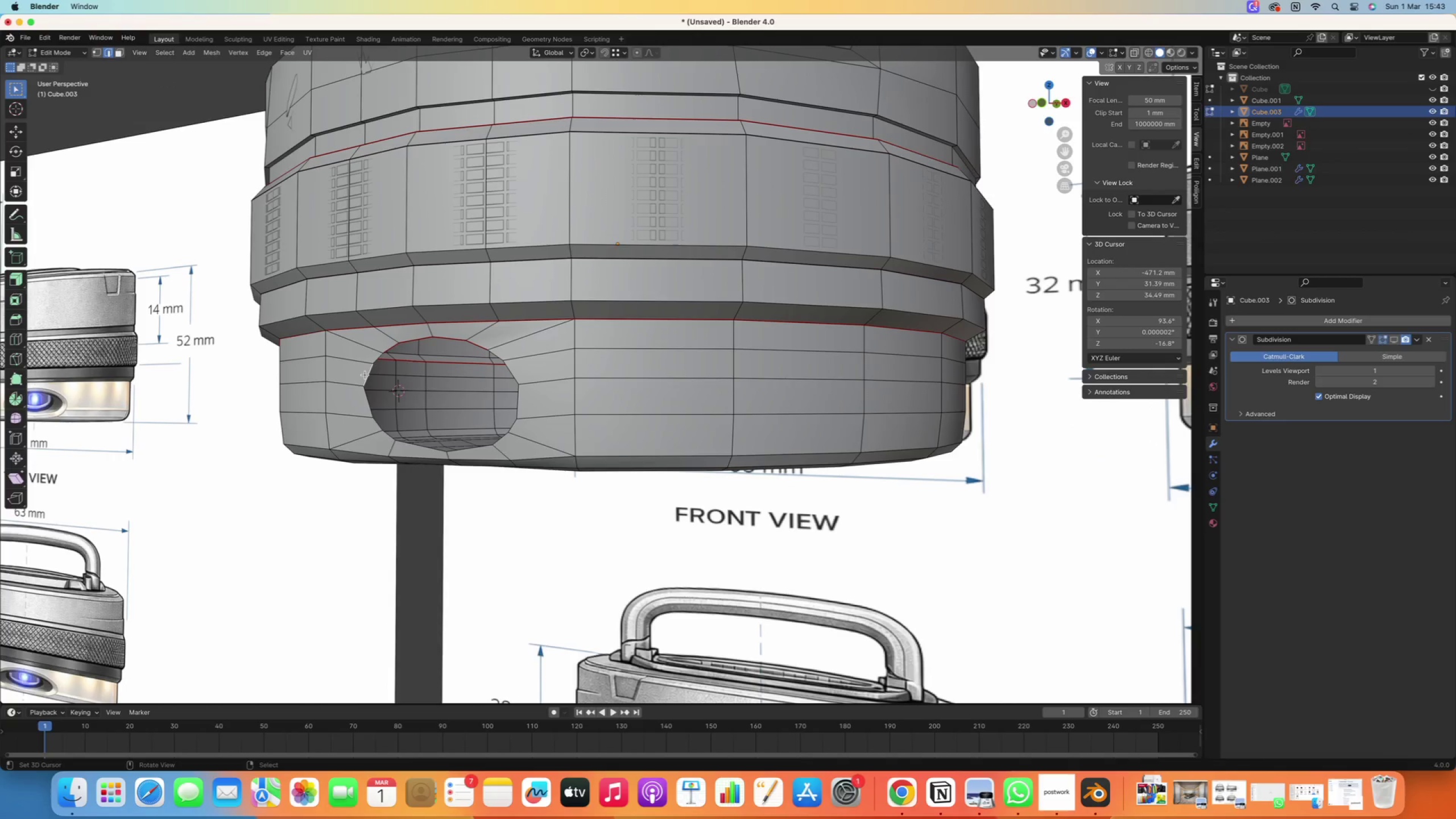 
hold_key(key=AltRight, duration=0.45)
right_click([366, 375])
 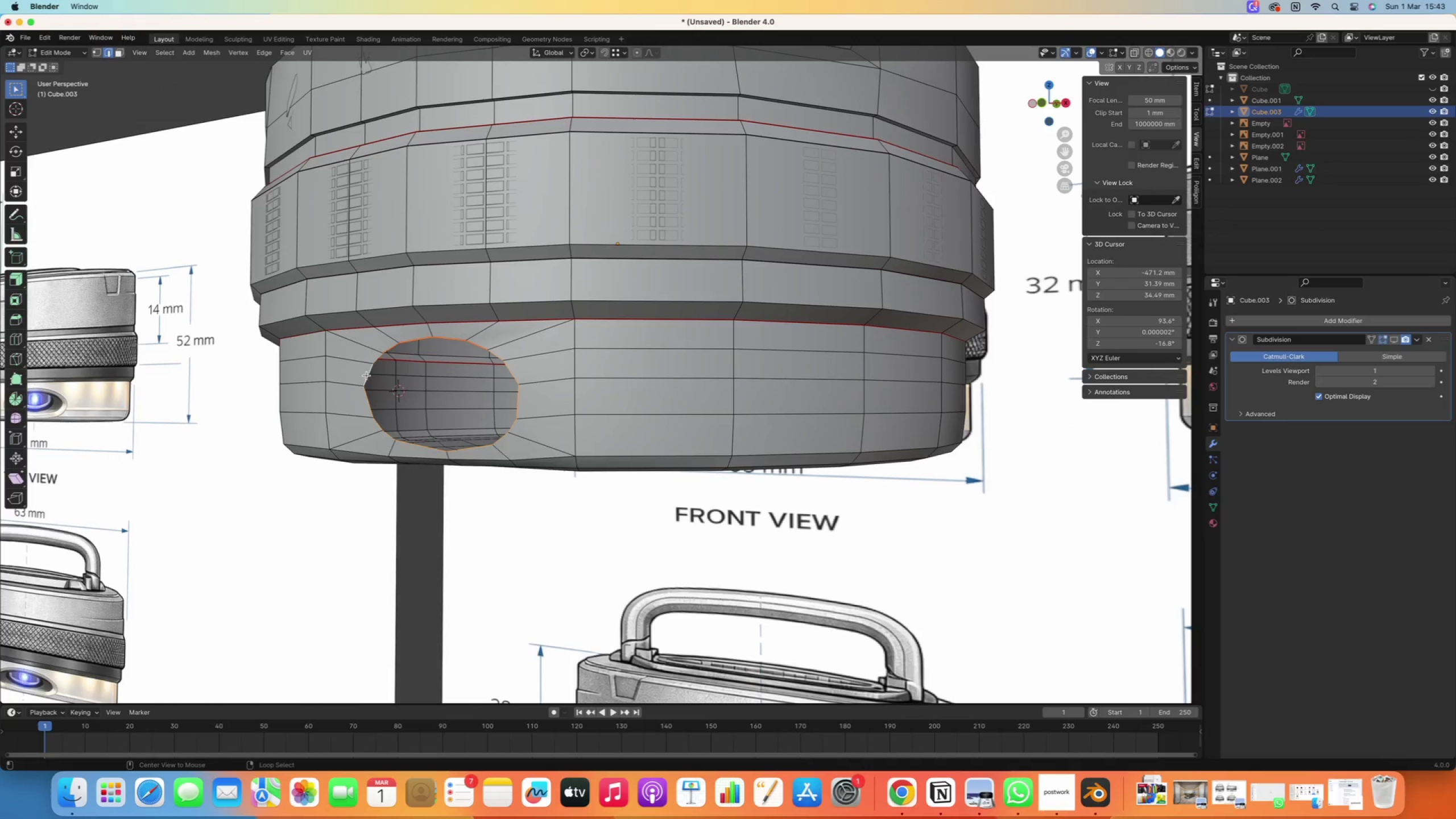 
hold_key(key=ShiftRight, duration=0.4)
 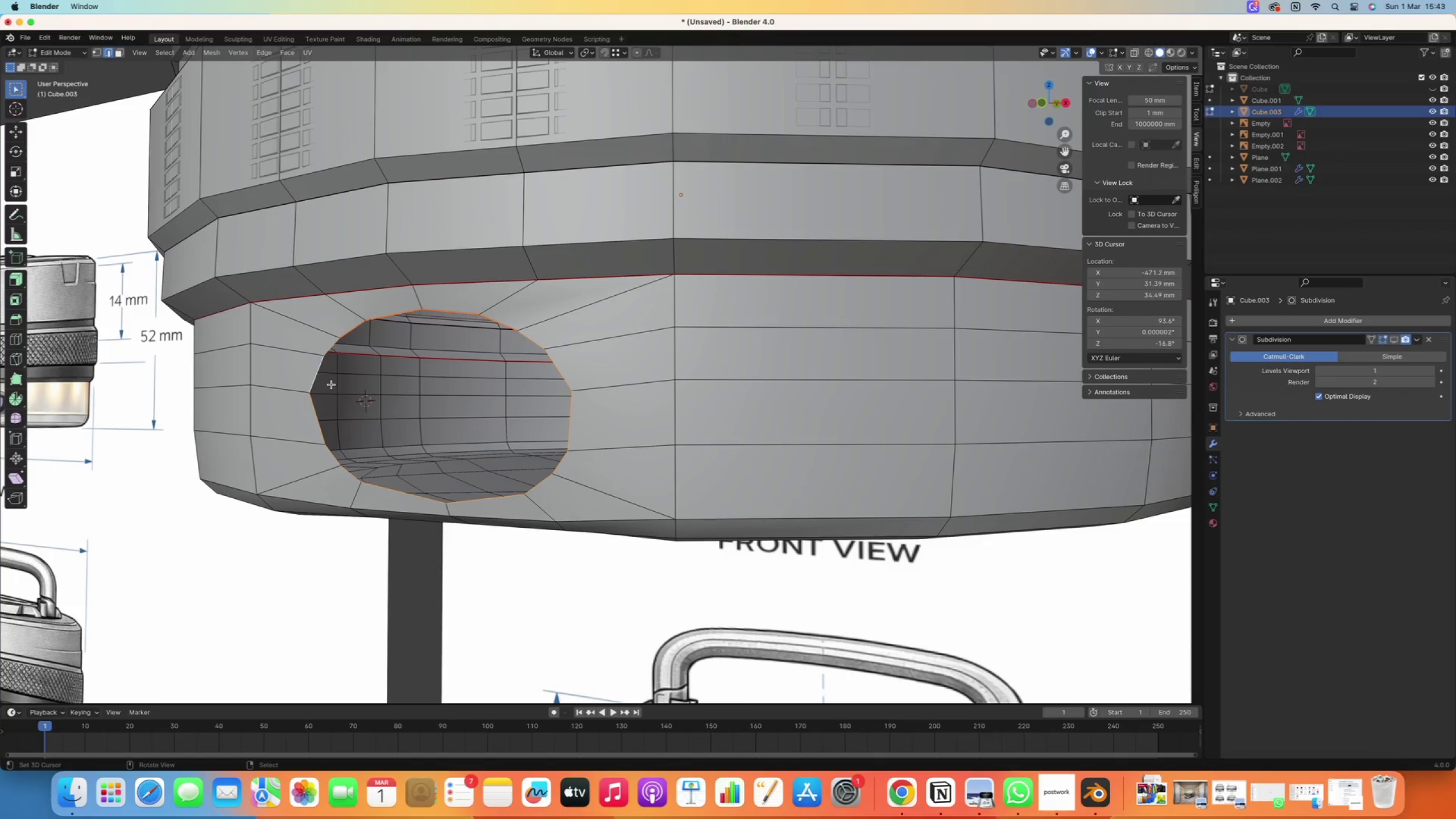 
scroll: coordinate [368, 384], scroll_direction: up, amount: 2.0
 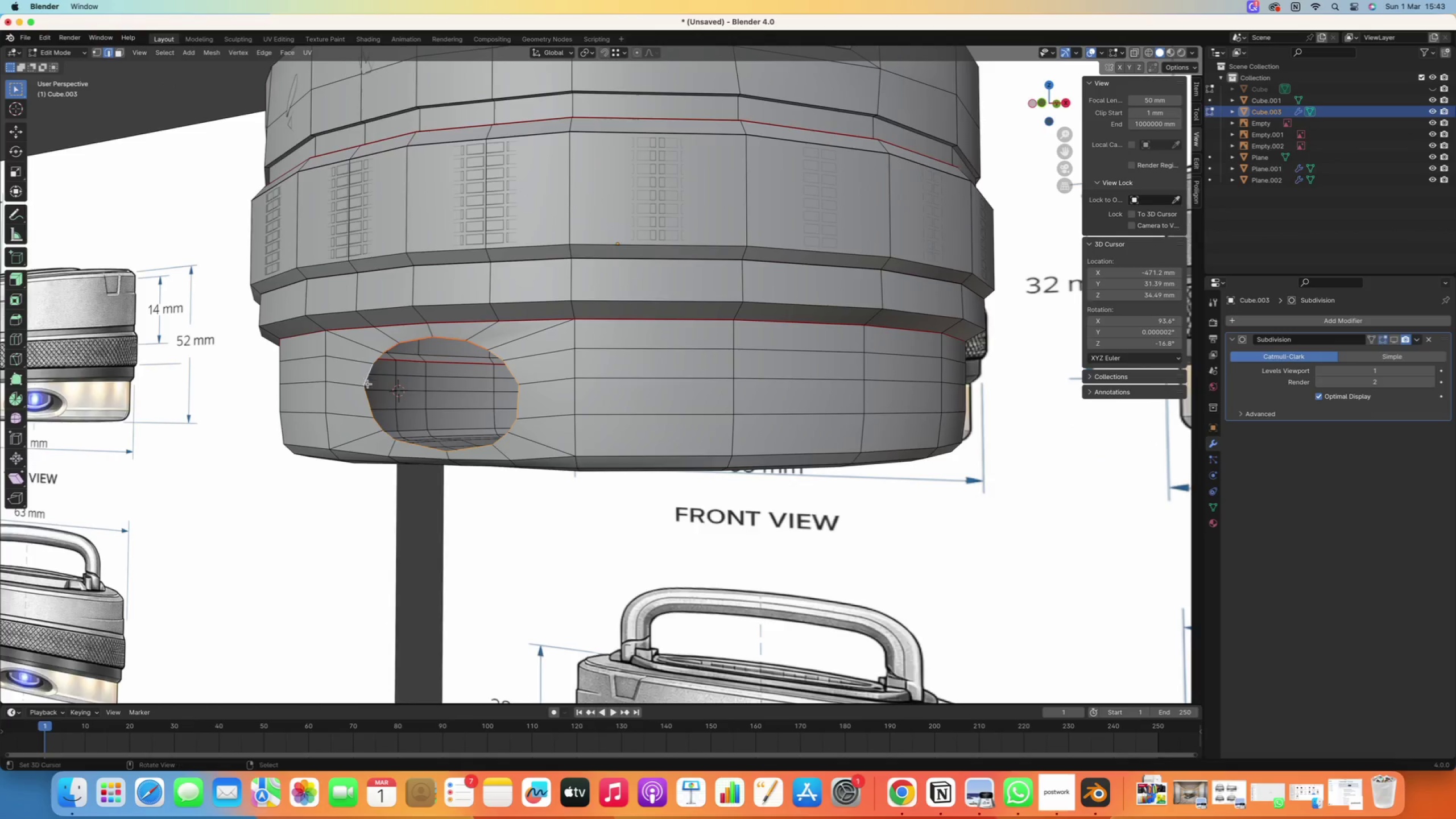 
wait(14.03)
 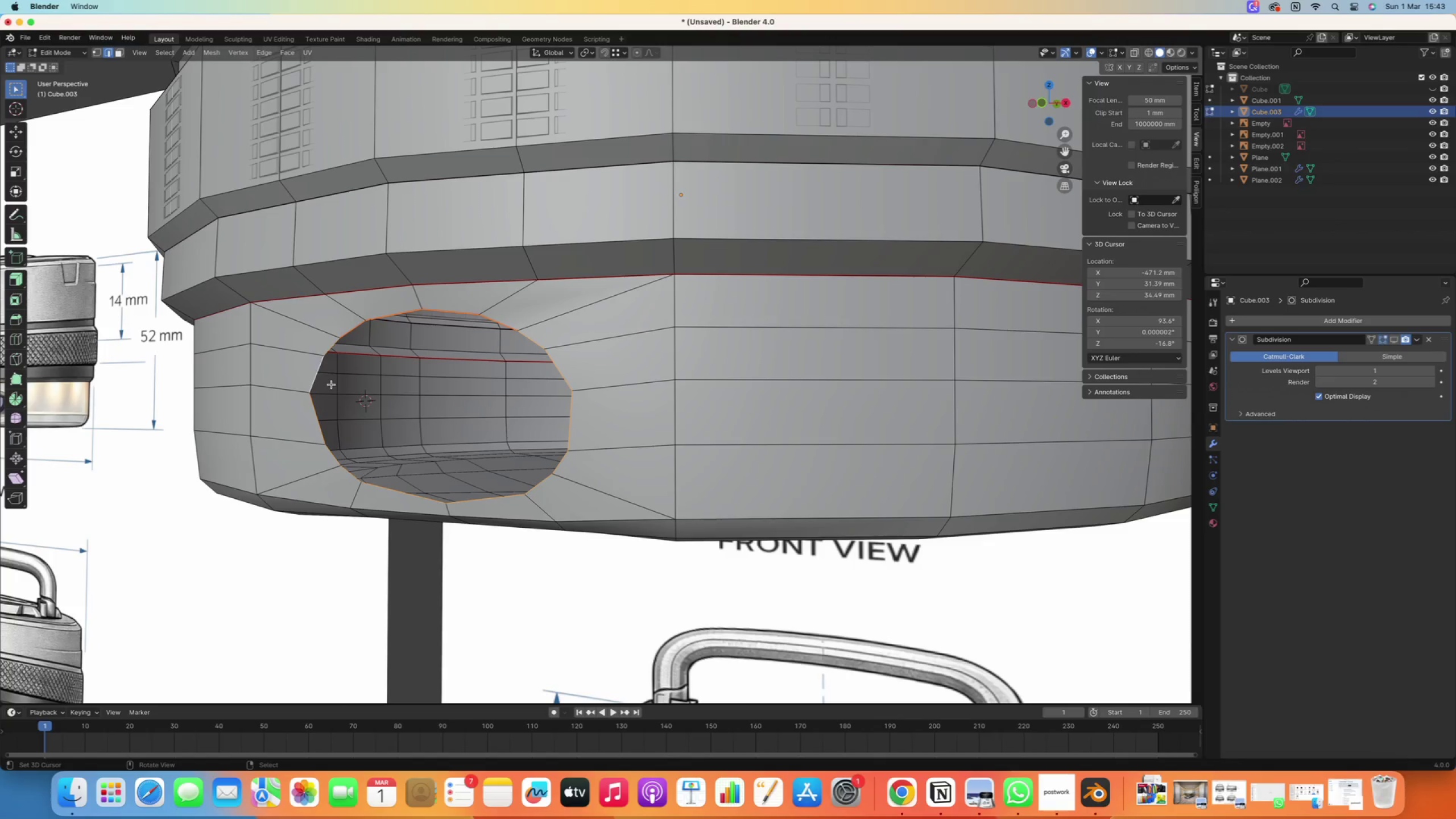 
scroll: coordinate [318, 439], scroll_direction: down, amount: 20.0
 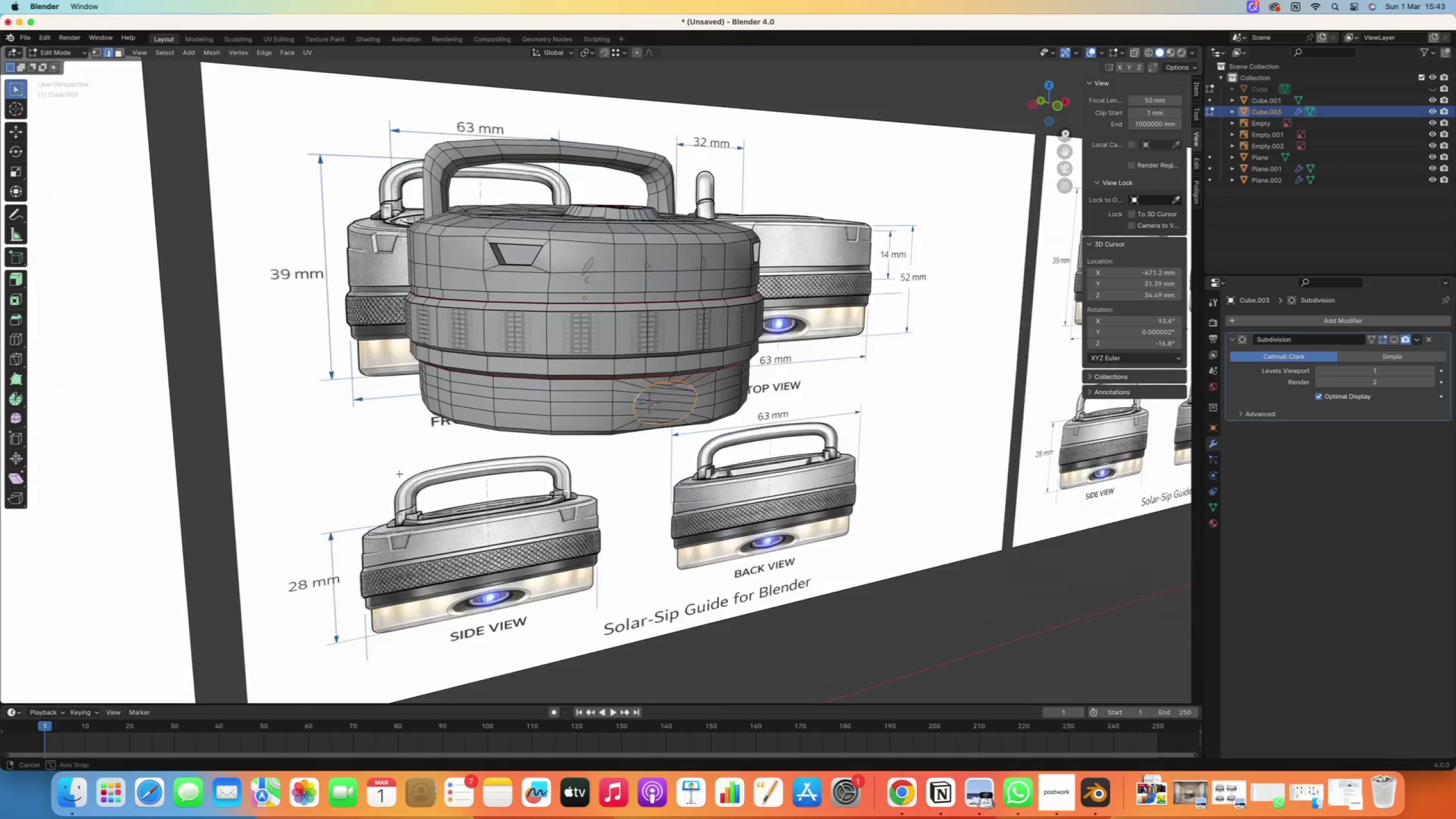 
scroll: coordinate [639, 275], scroll_direction: up, amount: 5.0
 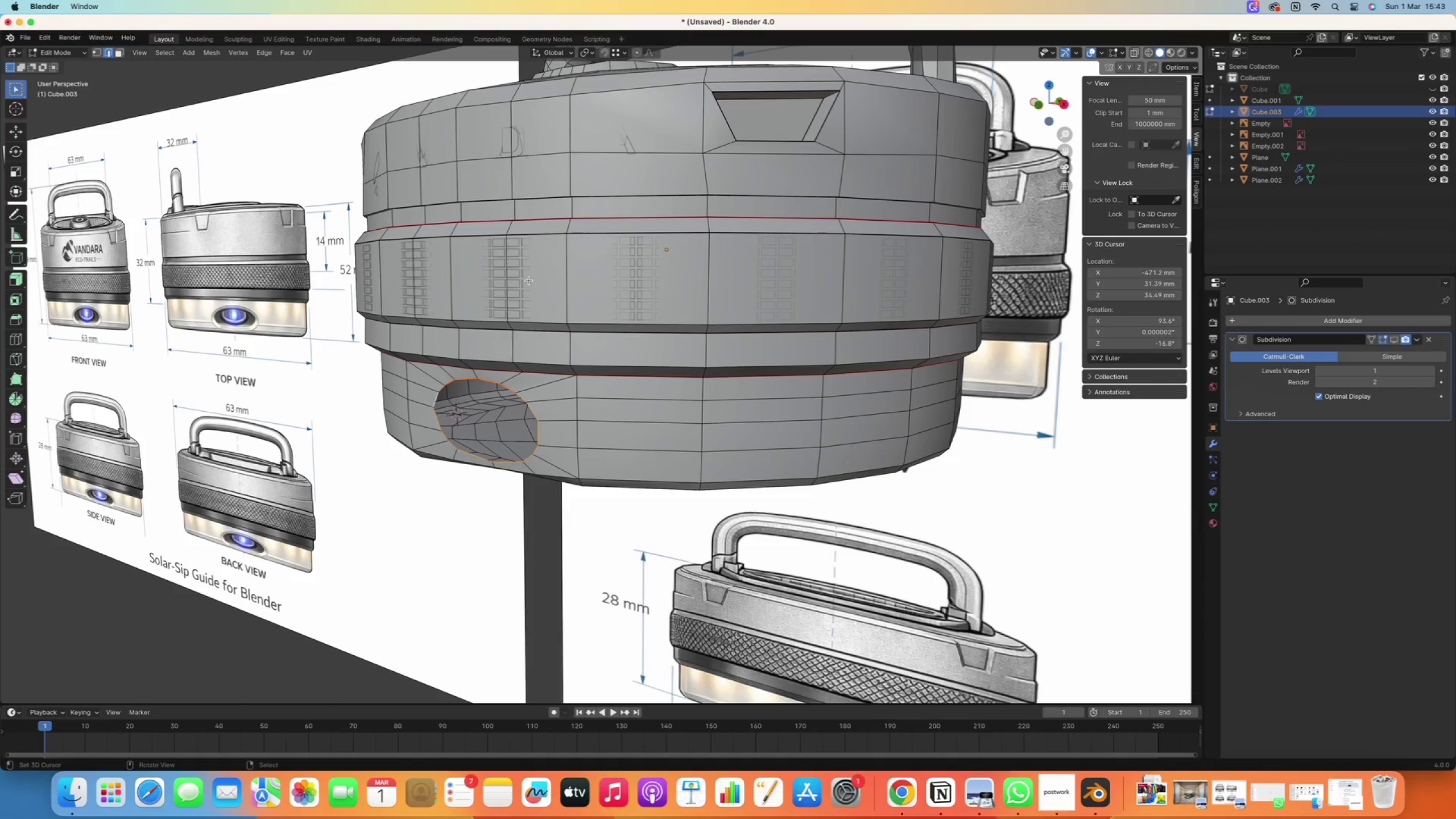 
wait(17.71)
 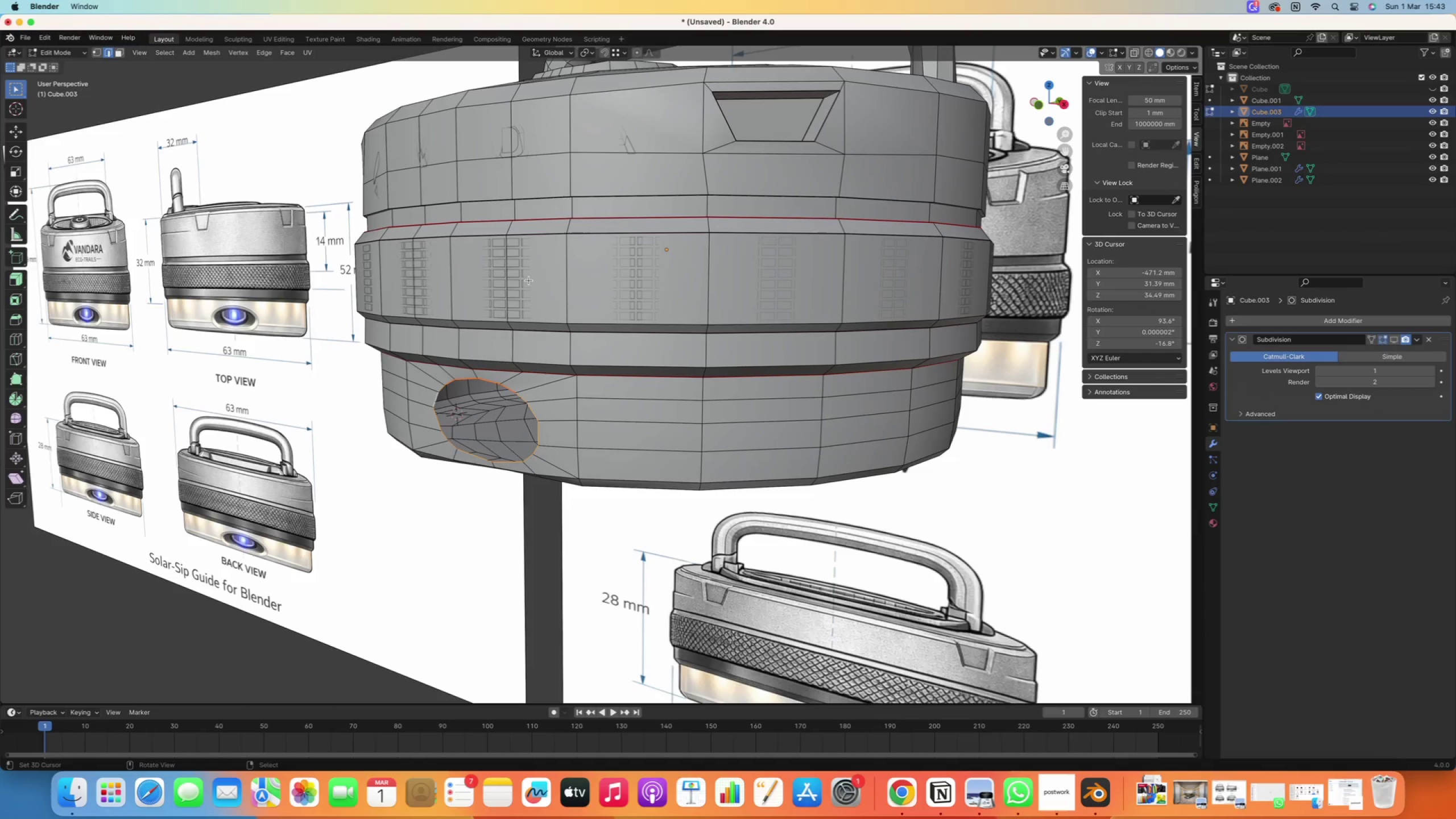 
scroll: coordinate [514, 290], scroll_direction: up, amount: 1.0
 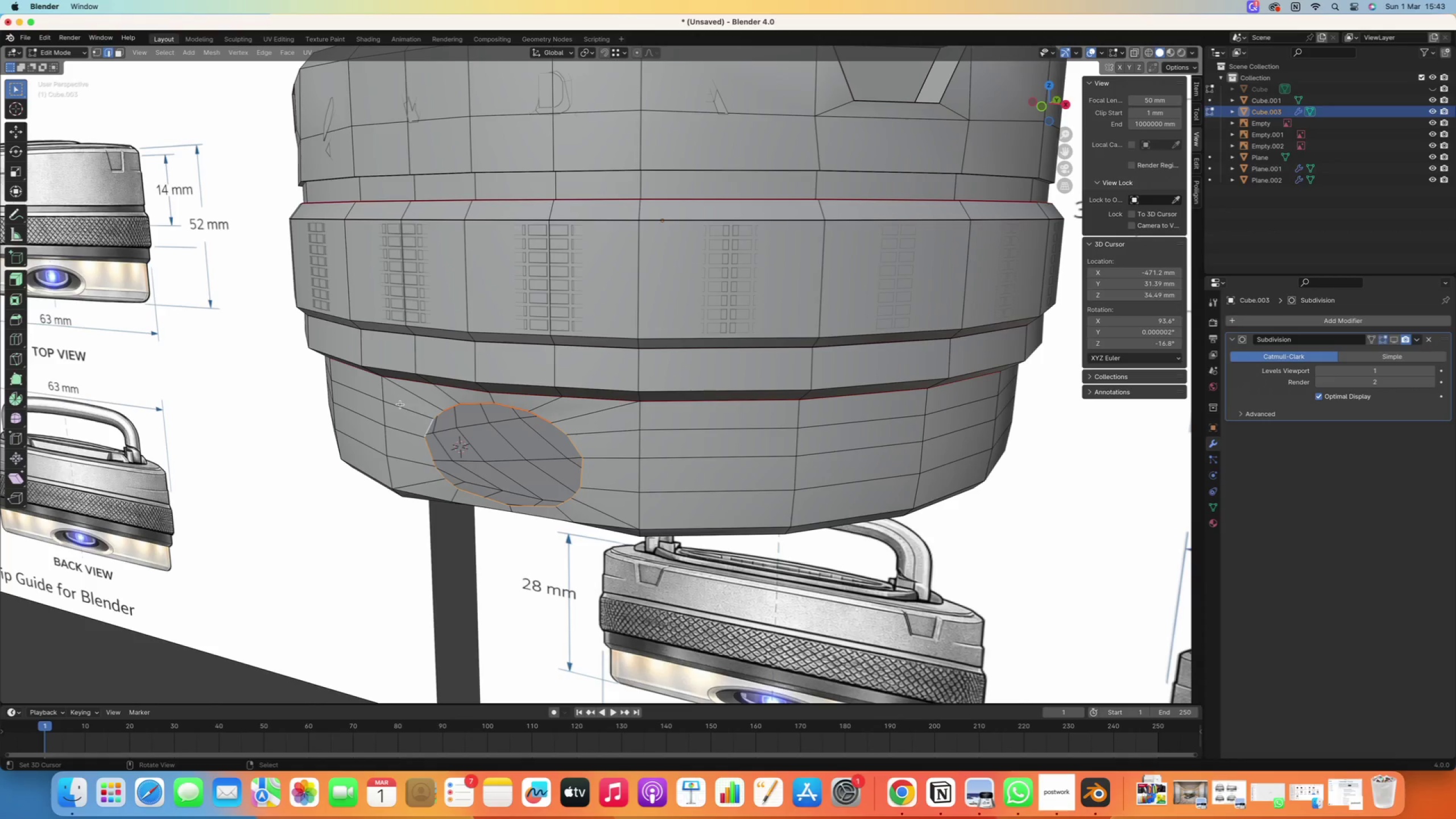 
right_click([411, 409])
 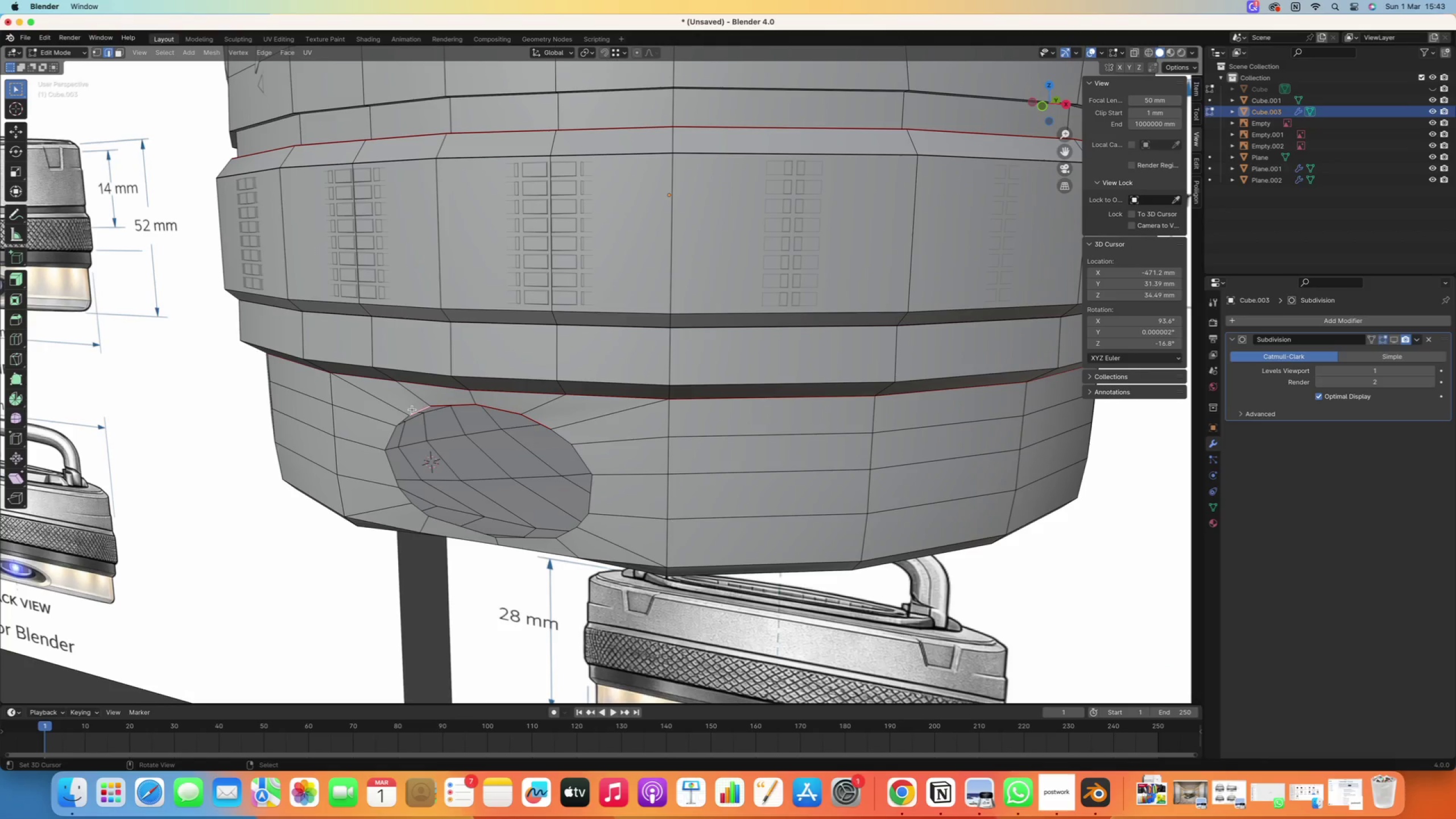 
scroll: coordinate [473, 395], scroll_direction: up, amount: 1.0
 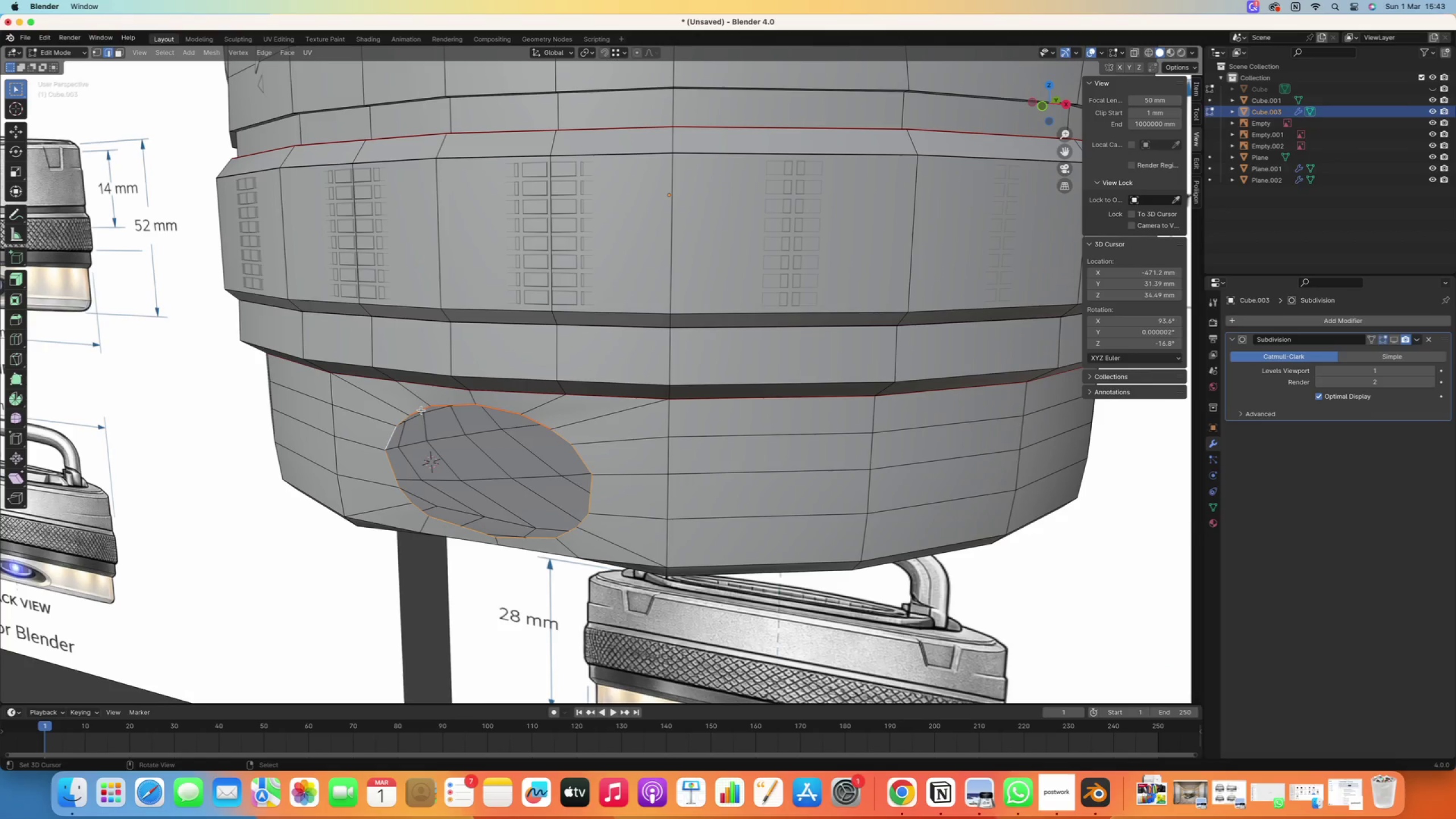 
hold_key(key=ShiftRight, duration=1.38)
right_click([443, 406])
 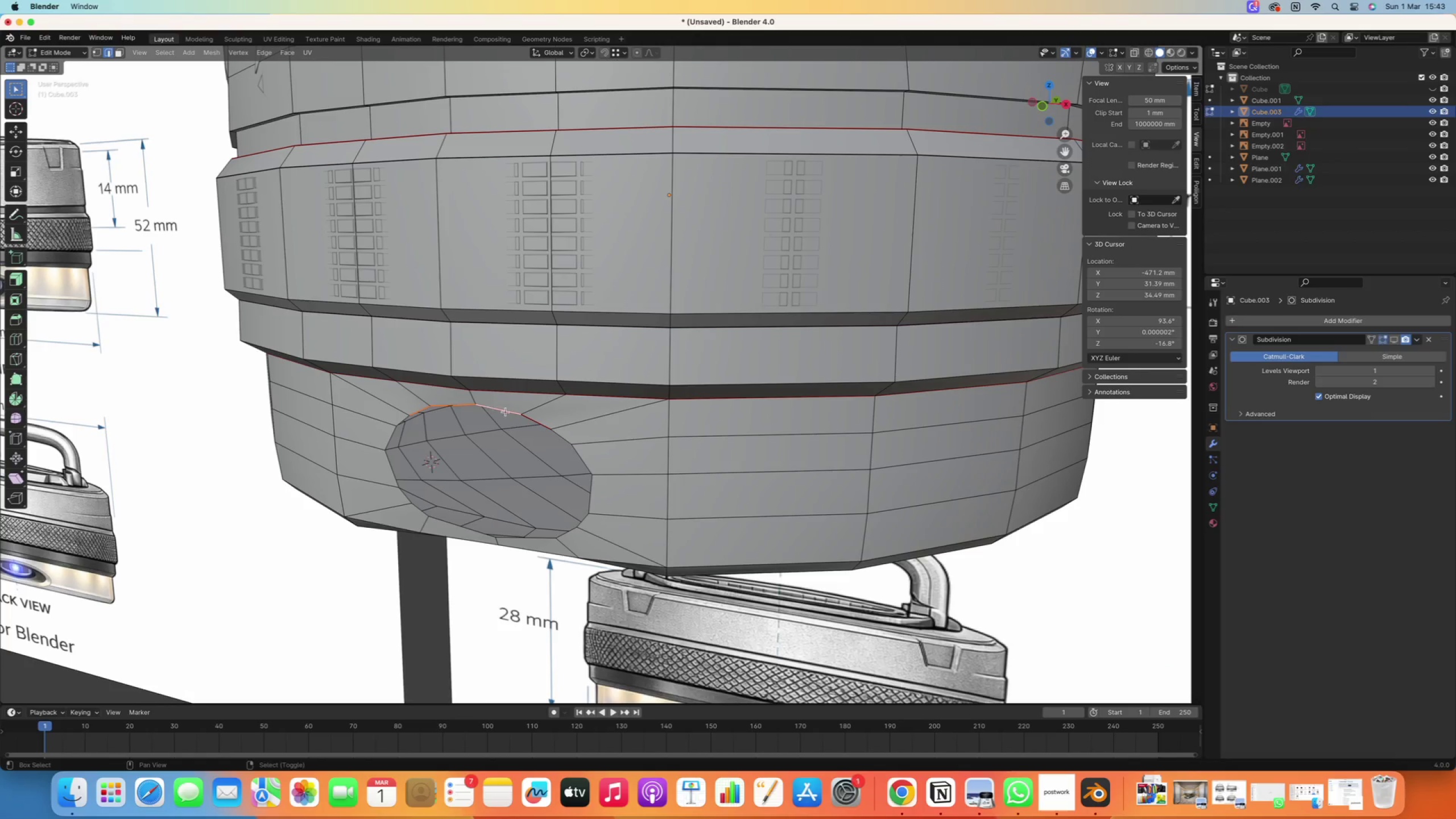 
triple_click([536, 424])
 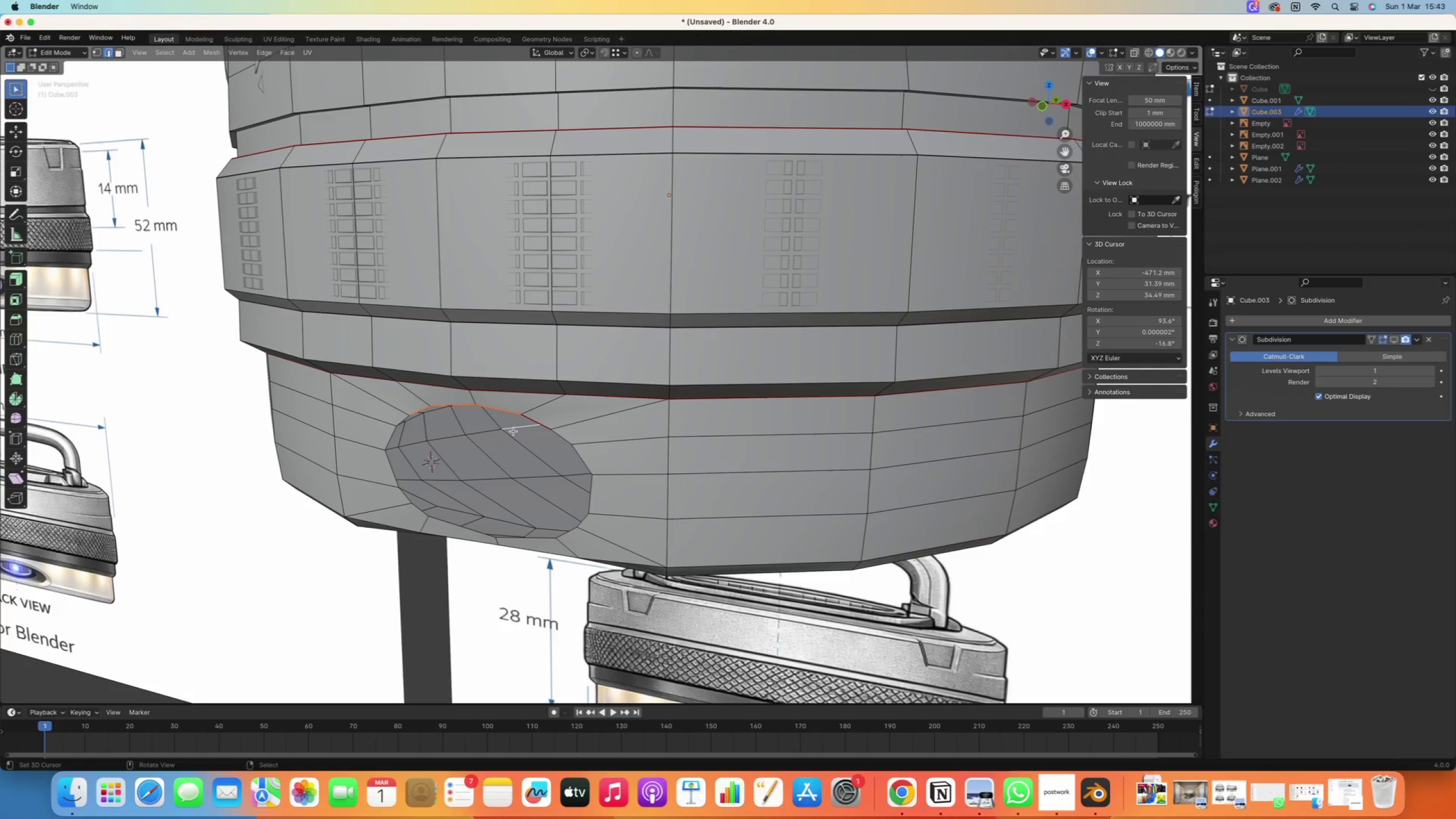 
key(Control+ControlLeft)
 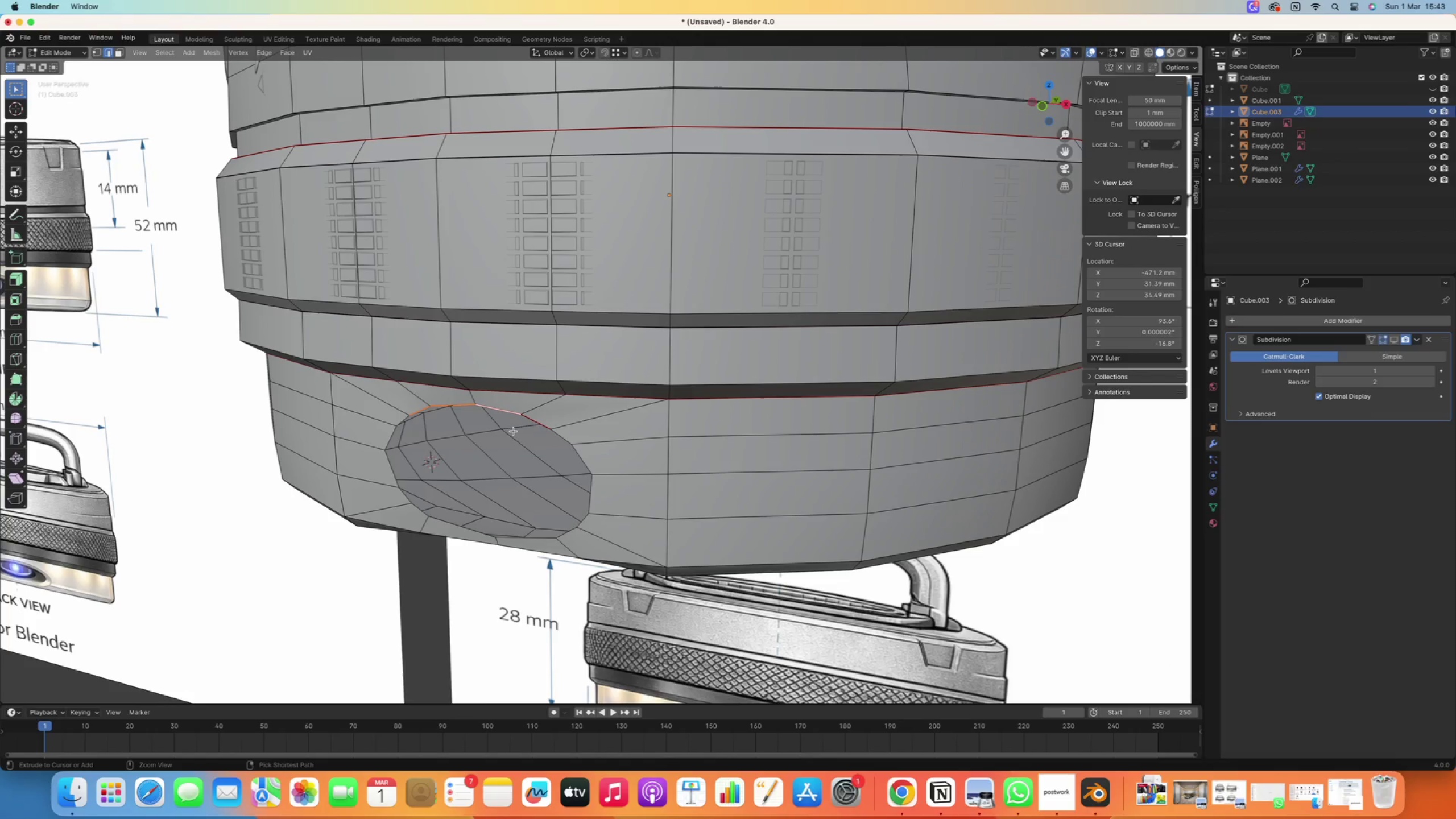 
key(Control+Z)
 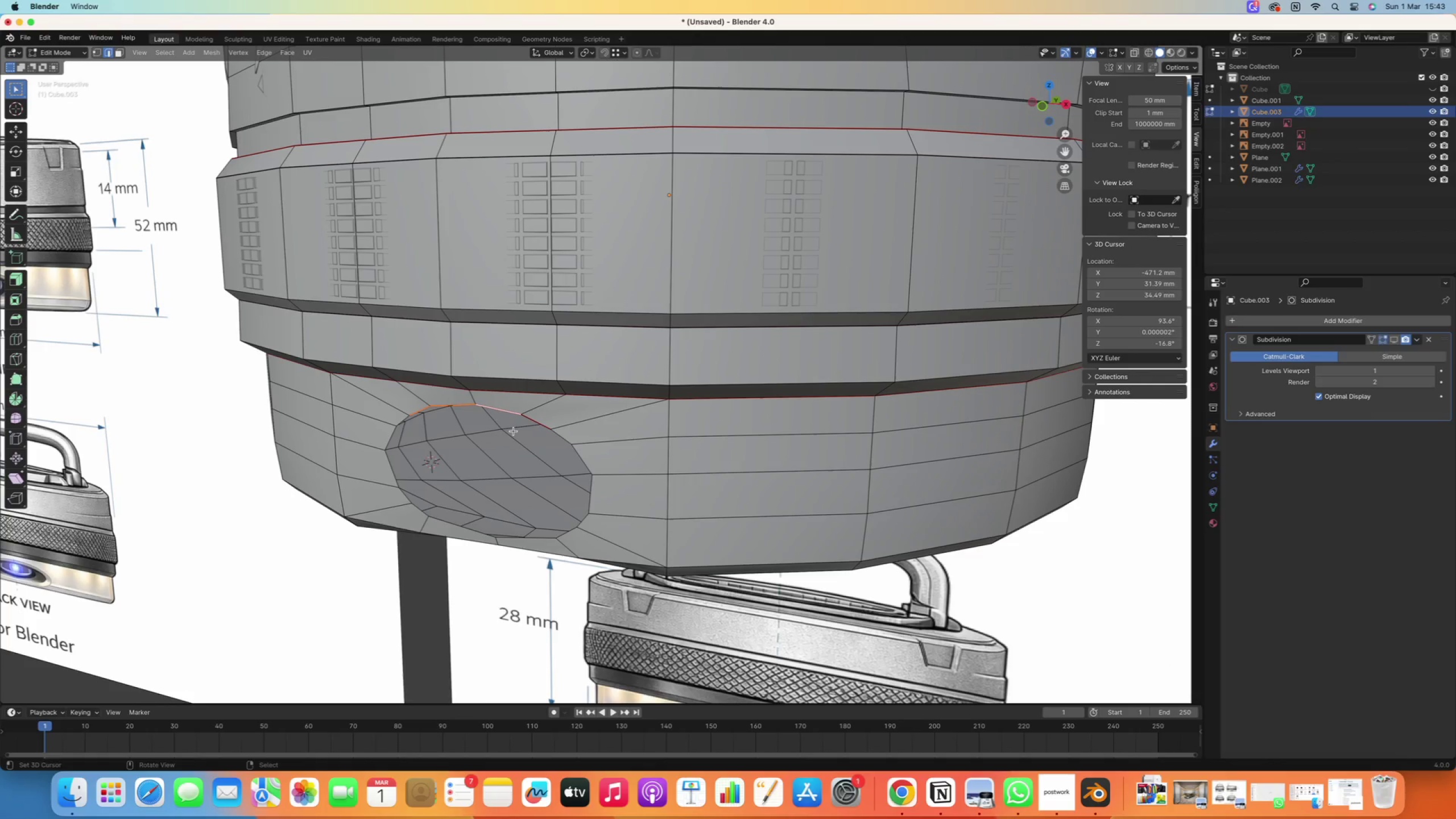 
hold_key(key=ShiftRight, duration=0.85)
right_click([536, 417])
 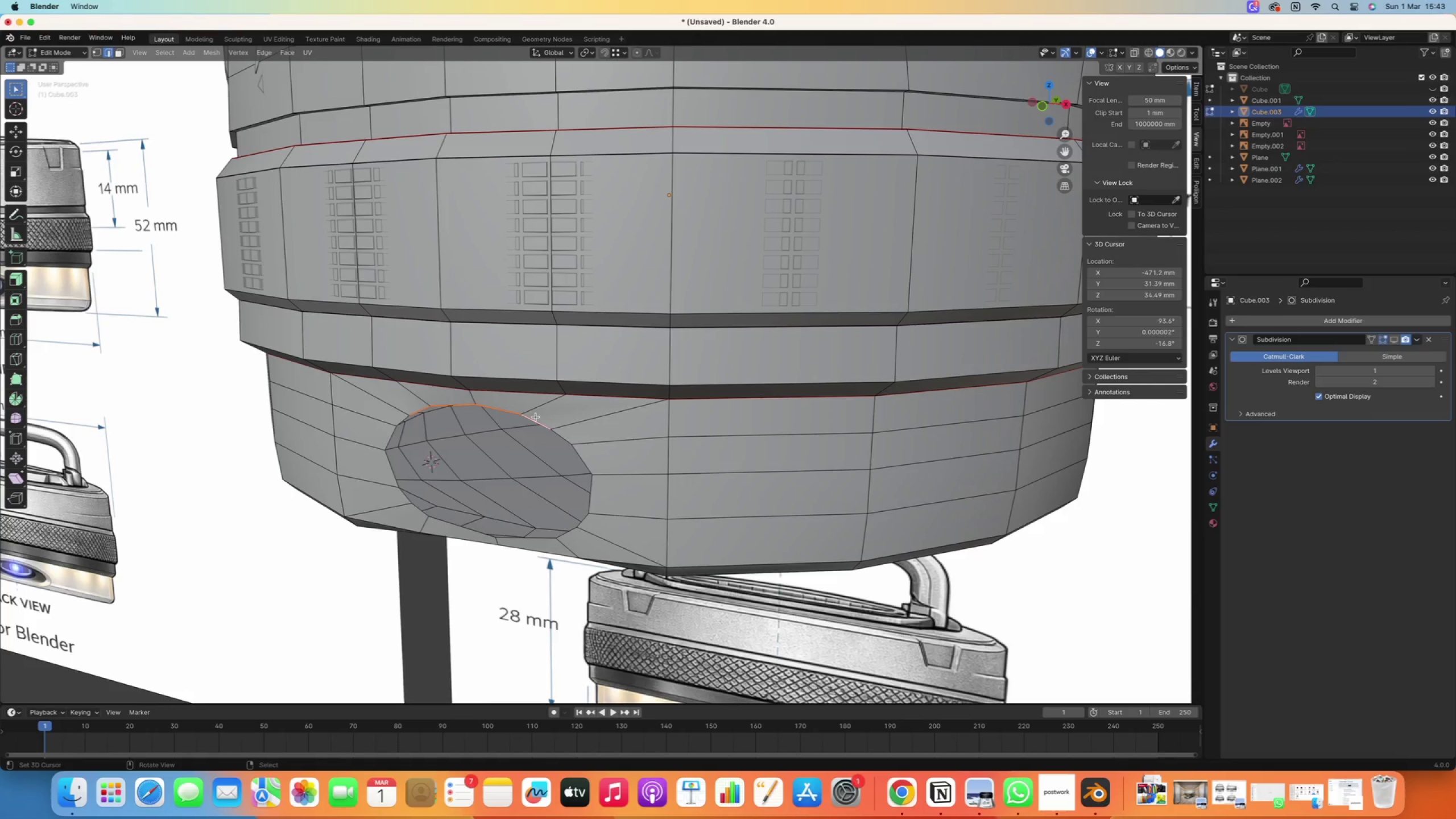 
key(Control+E)
 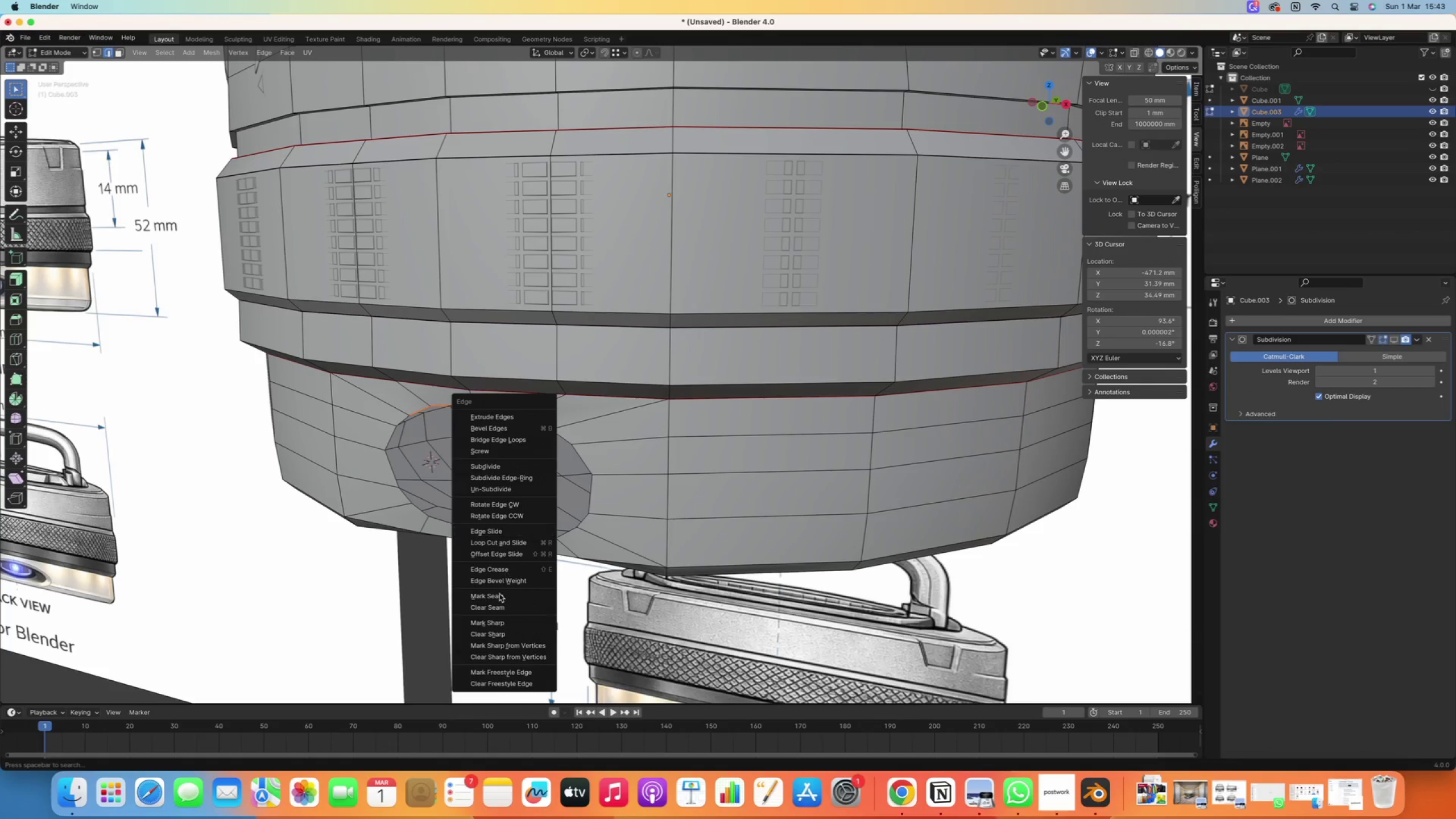 
left_click([491, 604])
 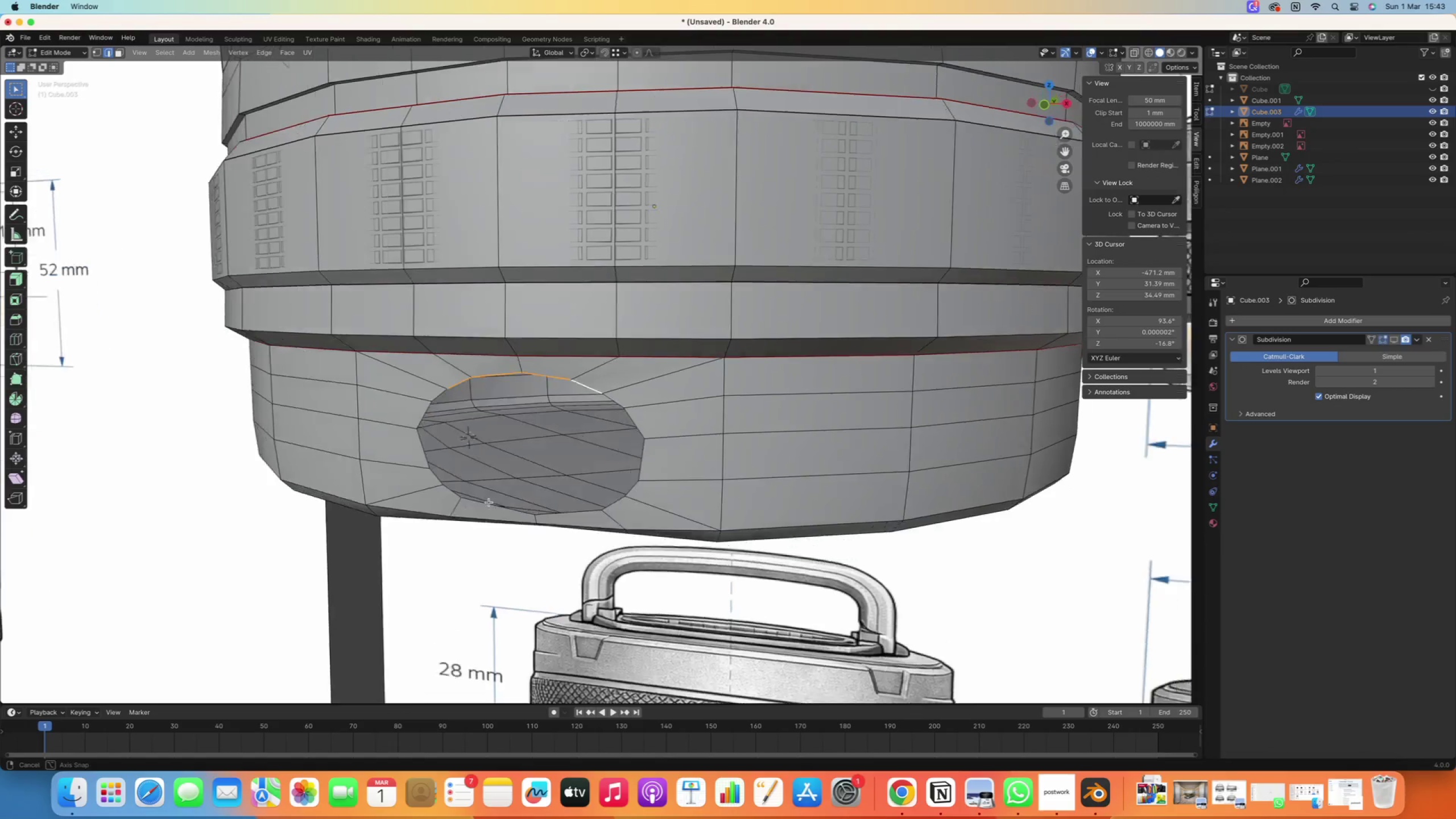 
right_click([406, 462])
 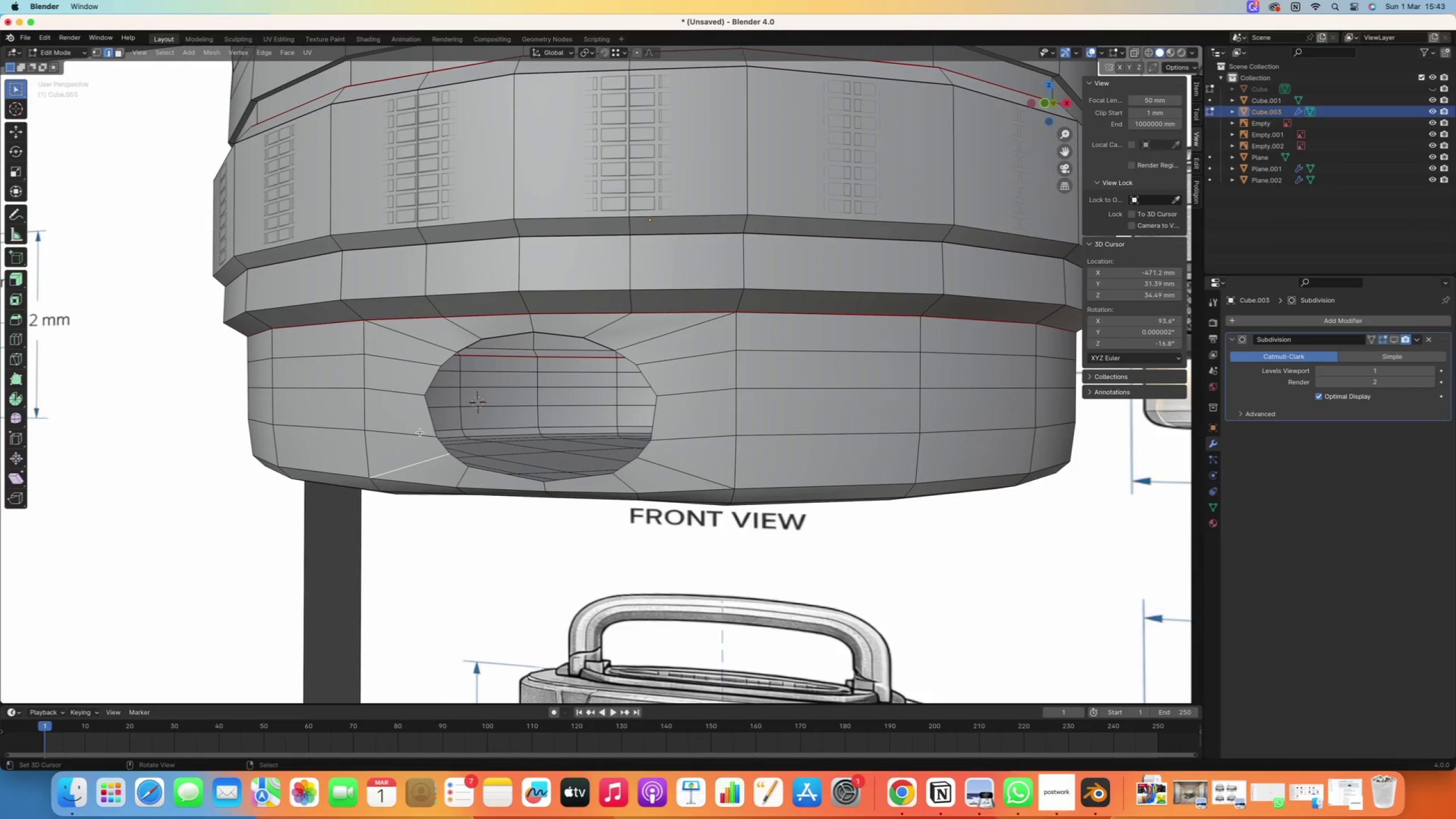 
right_click([431, 426])
 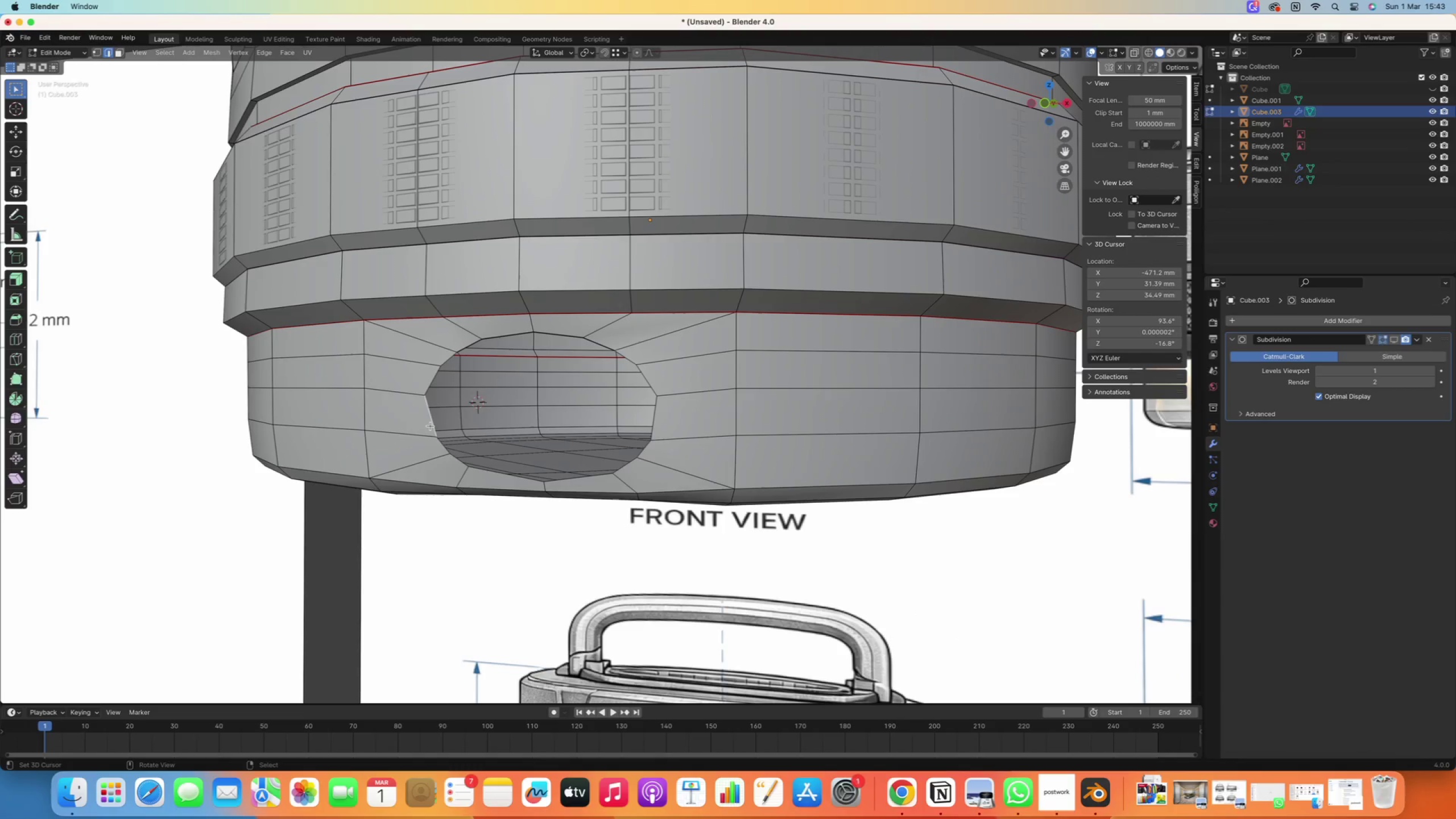 
scroll: coordinate [428, 432], scroll_direction: up, amount: 1.0
 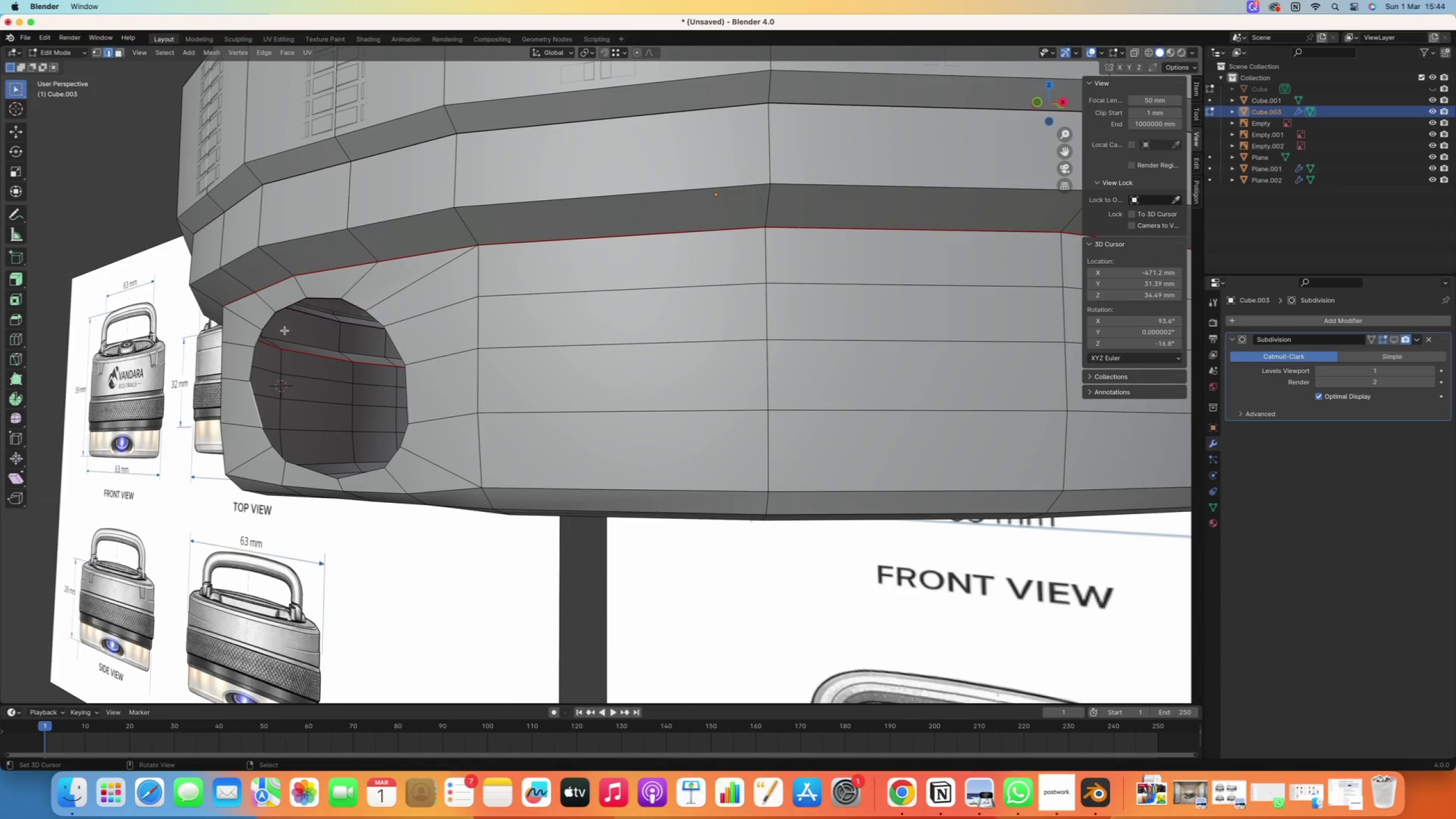 
right_click([270, 321])
 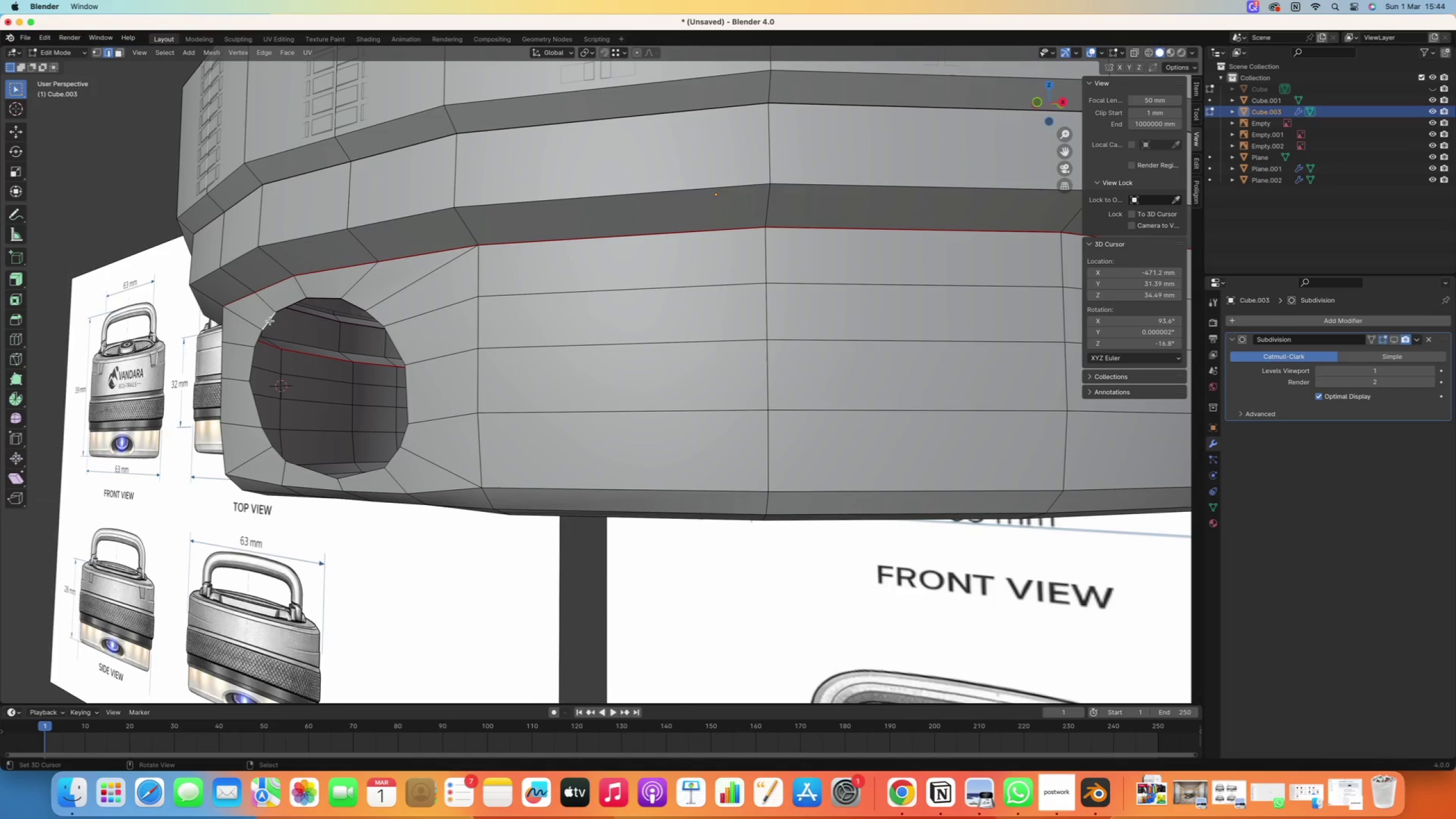 
hold_key(key=ShiftRight, duration=1.38)
right_click([288, 301])
 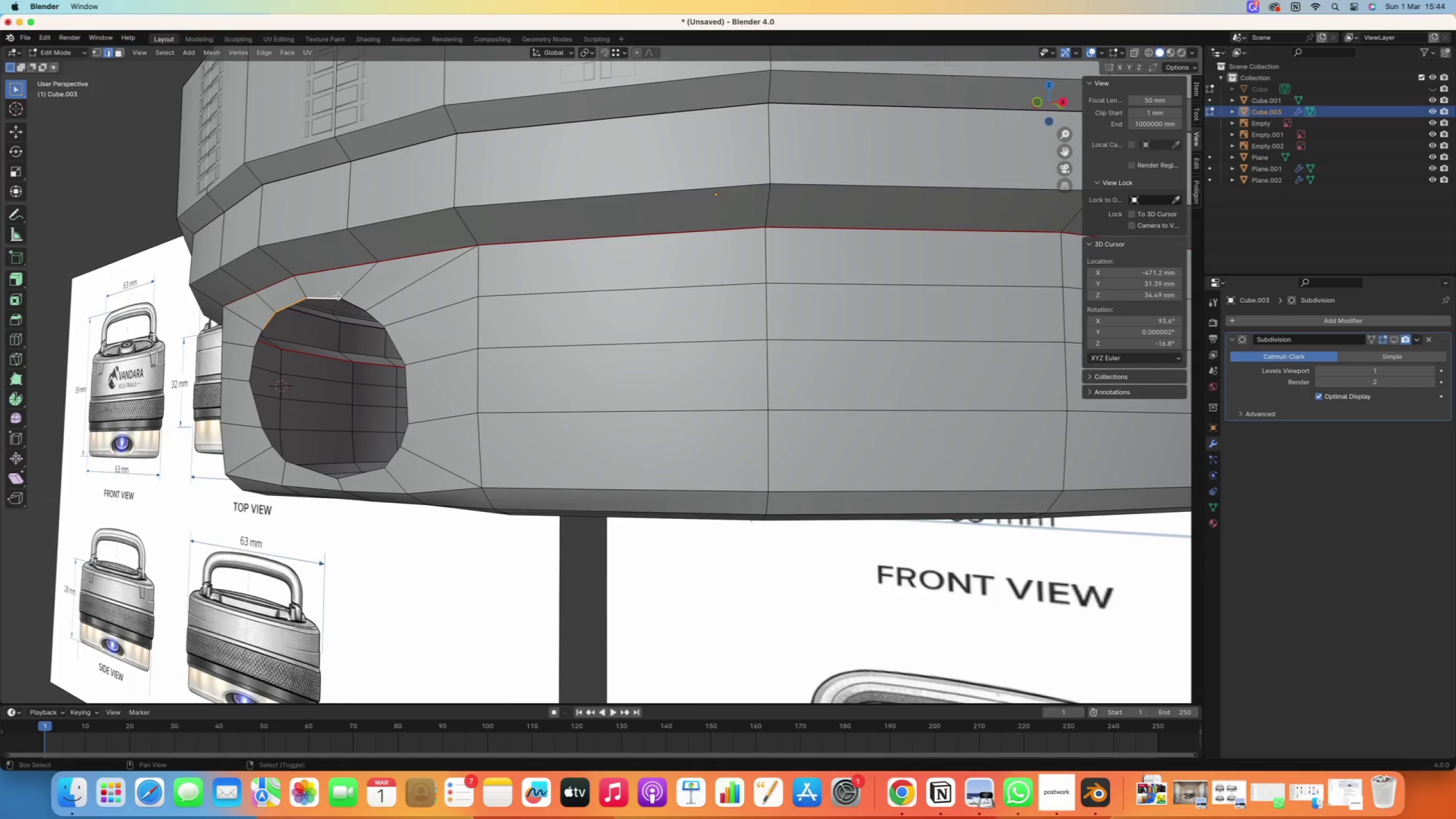 
triple_click([359, 302])
 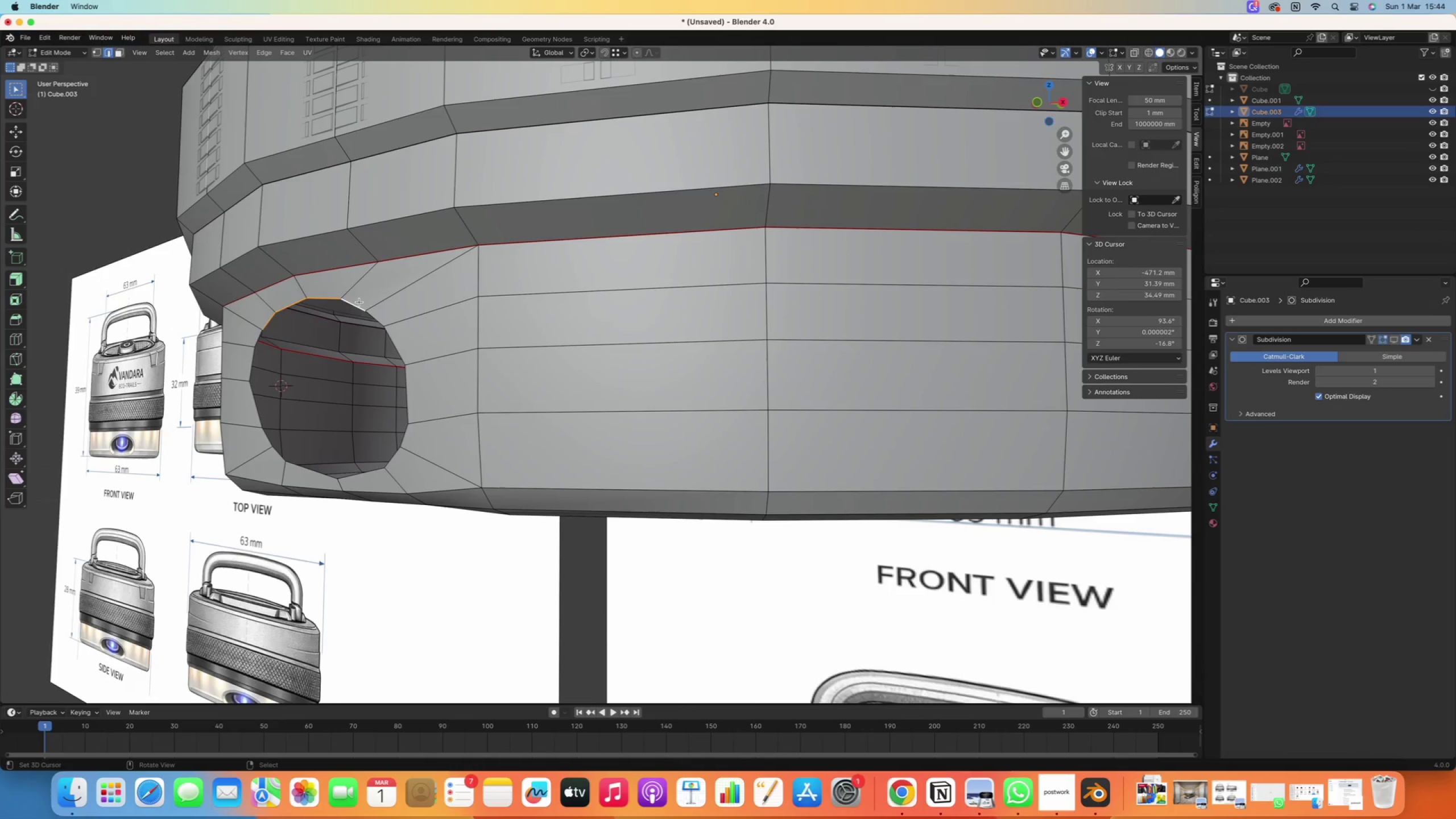 
key(Shift+E)
 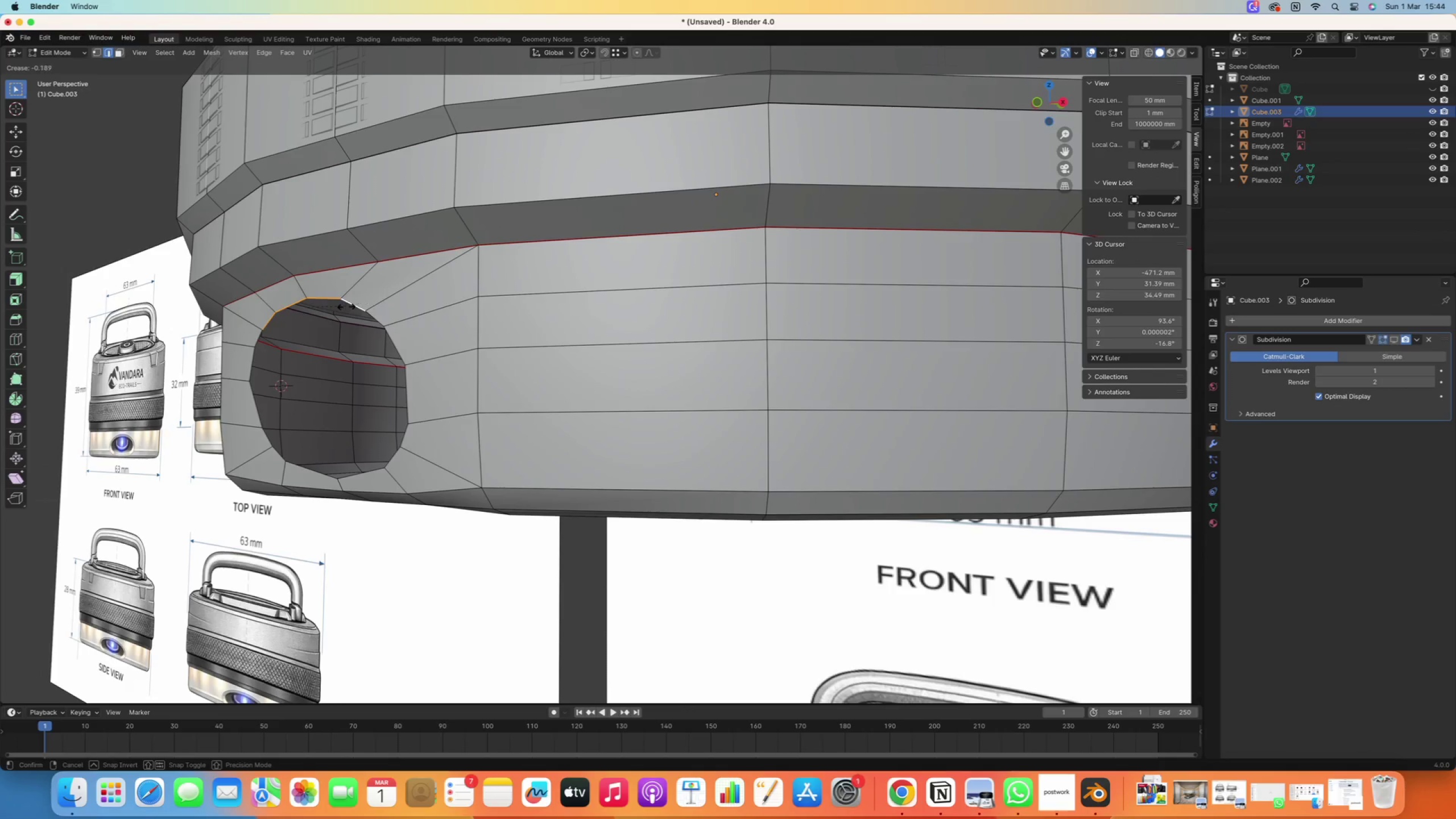 
left_click([342, 307])
 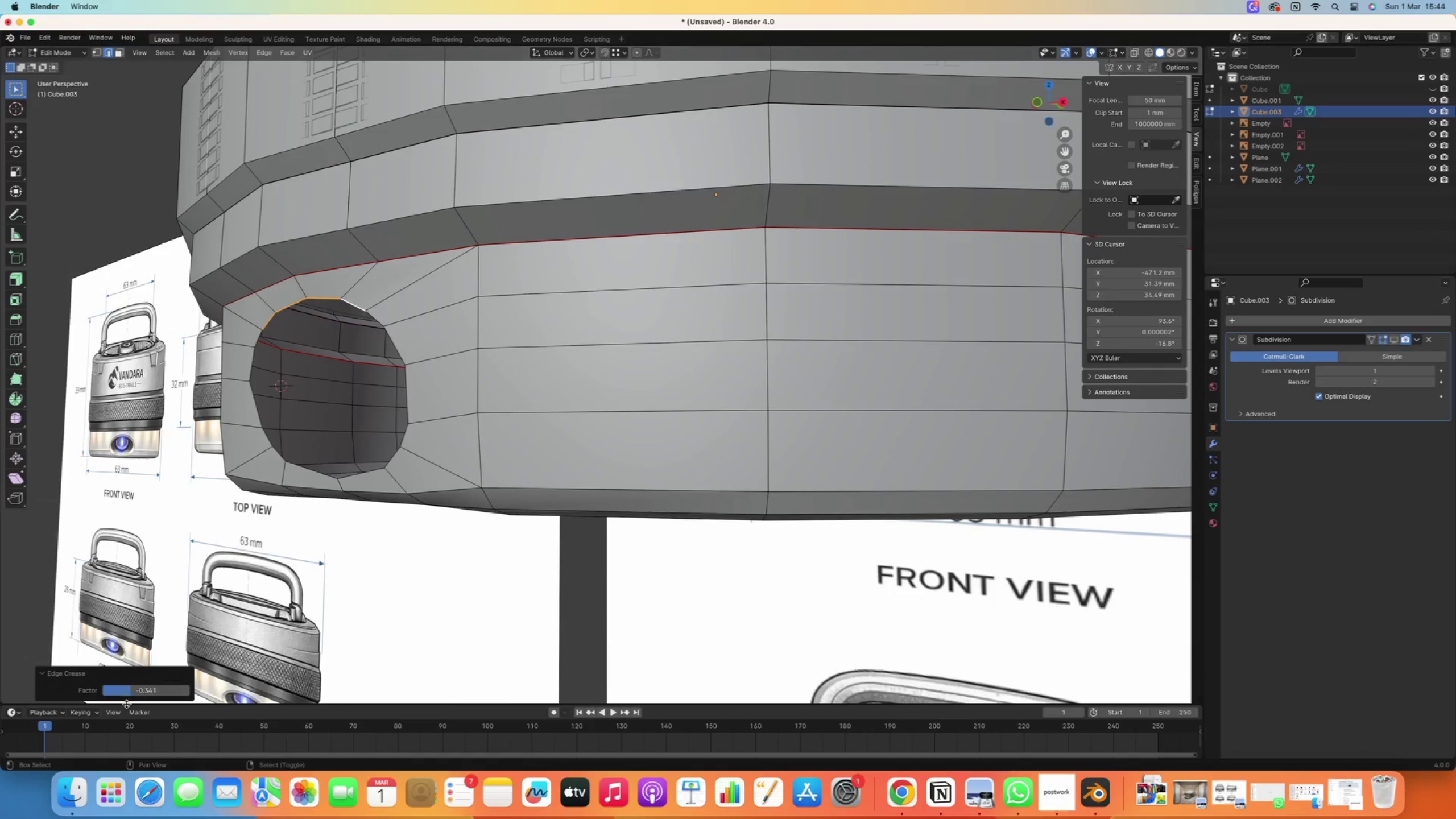 
left_click_drag(start_coordinate=[135, 693], to_coordinate=[2, 684])
 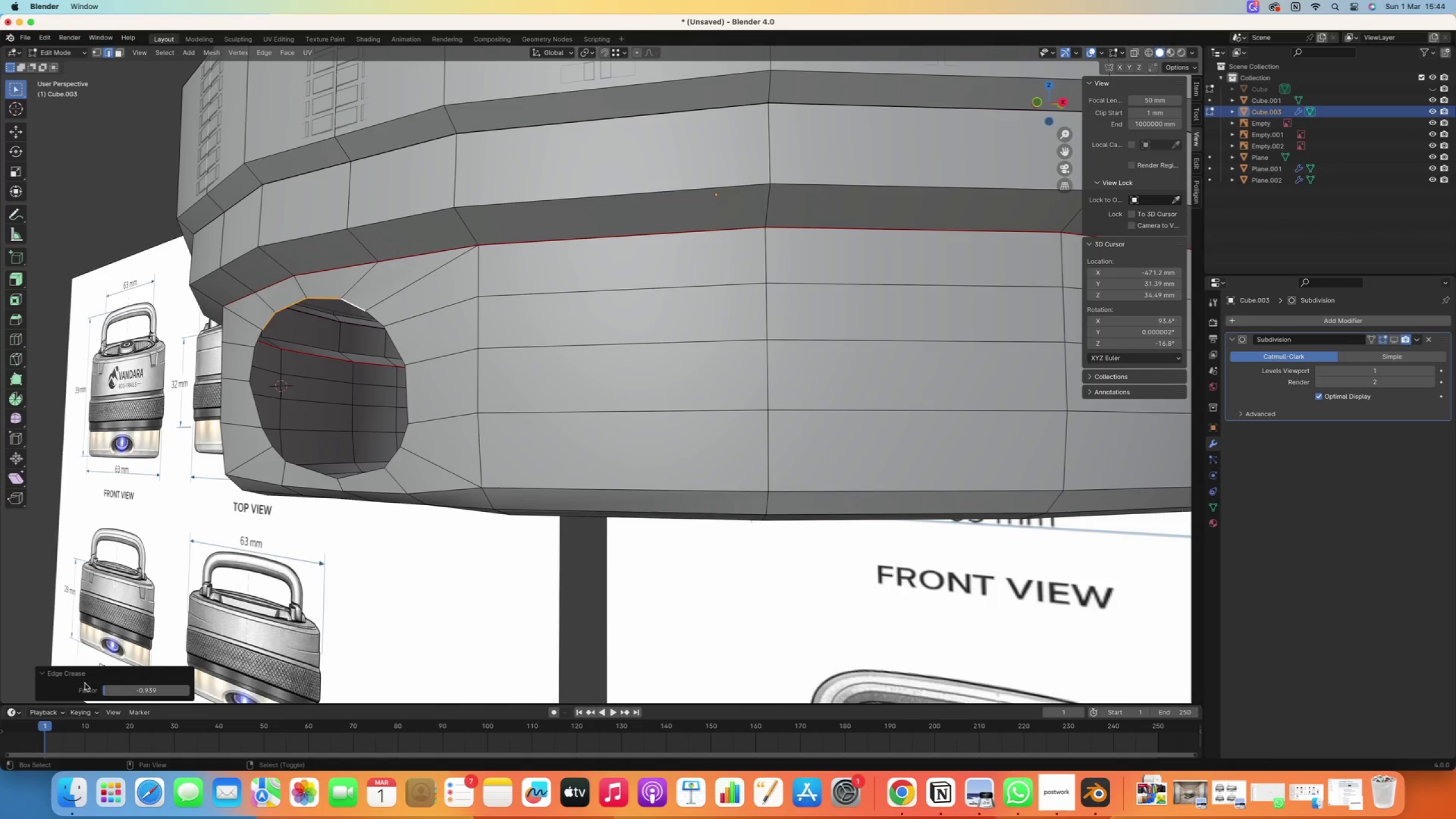 
left_click_drag(start_coordinate=[125, 693], to_coordinate=[28, 712])
 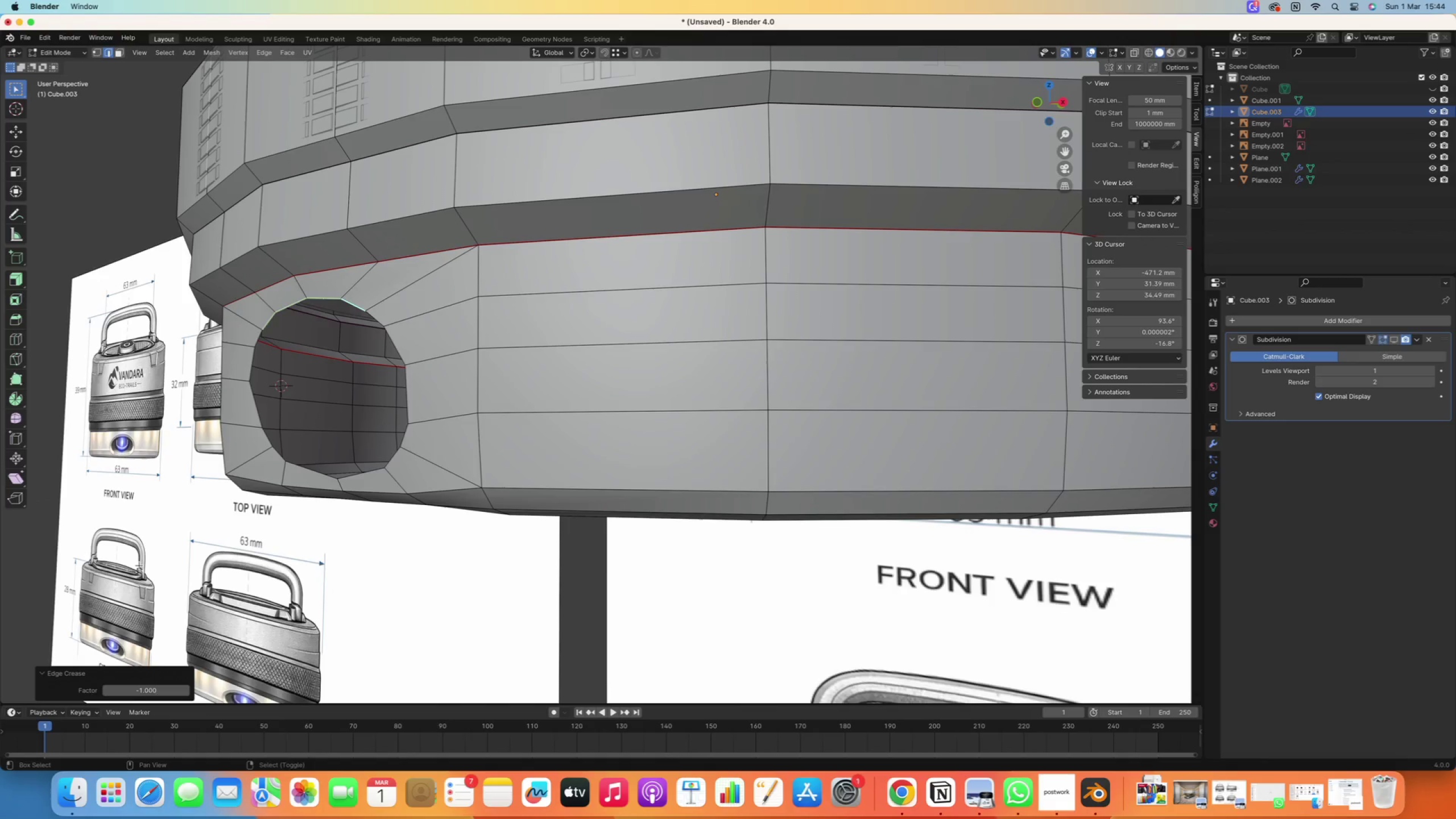 
right_click([140, 565])
 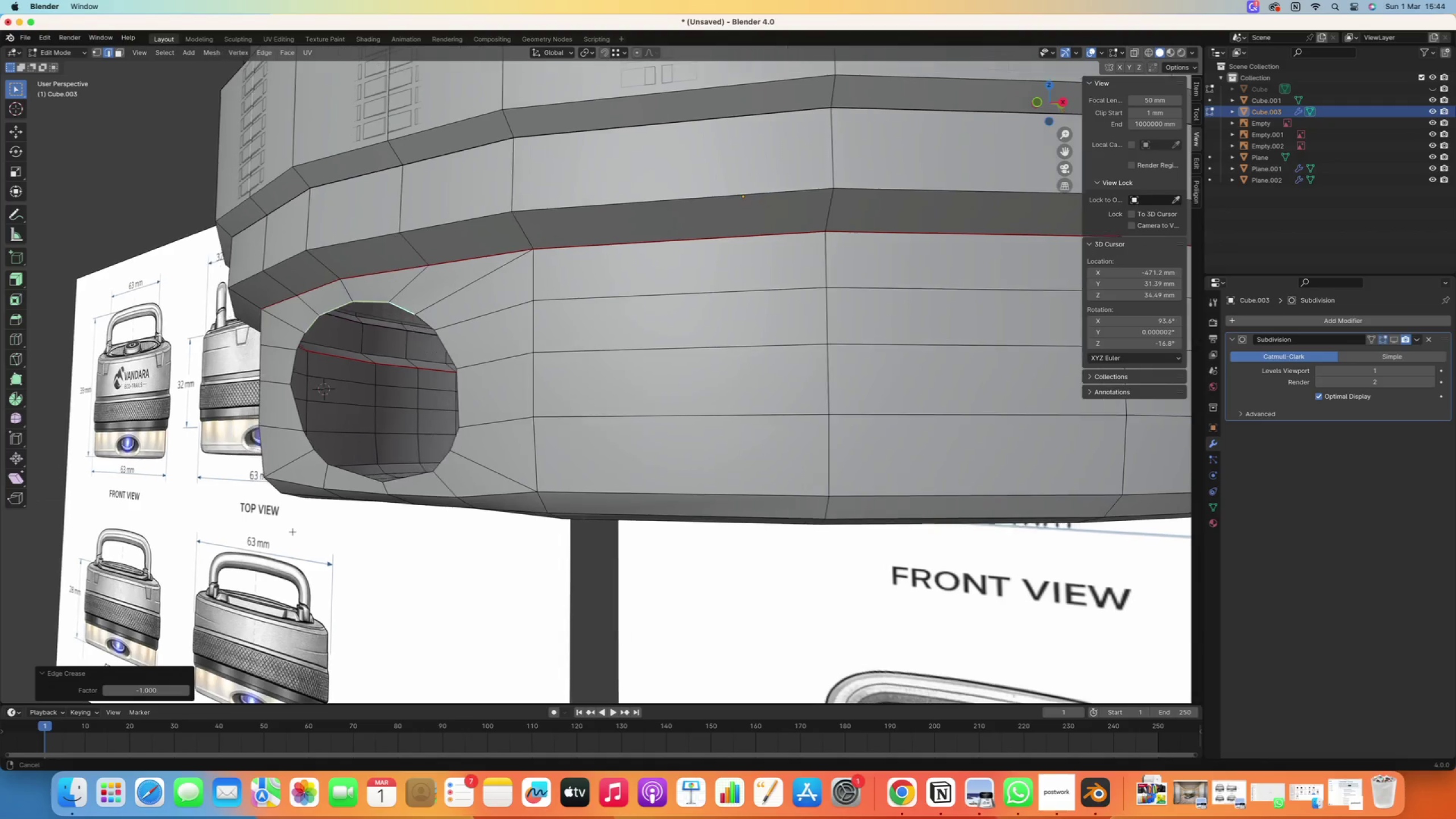 
right_click([252, 420])
 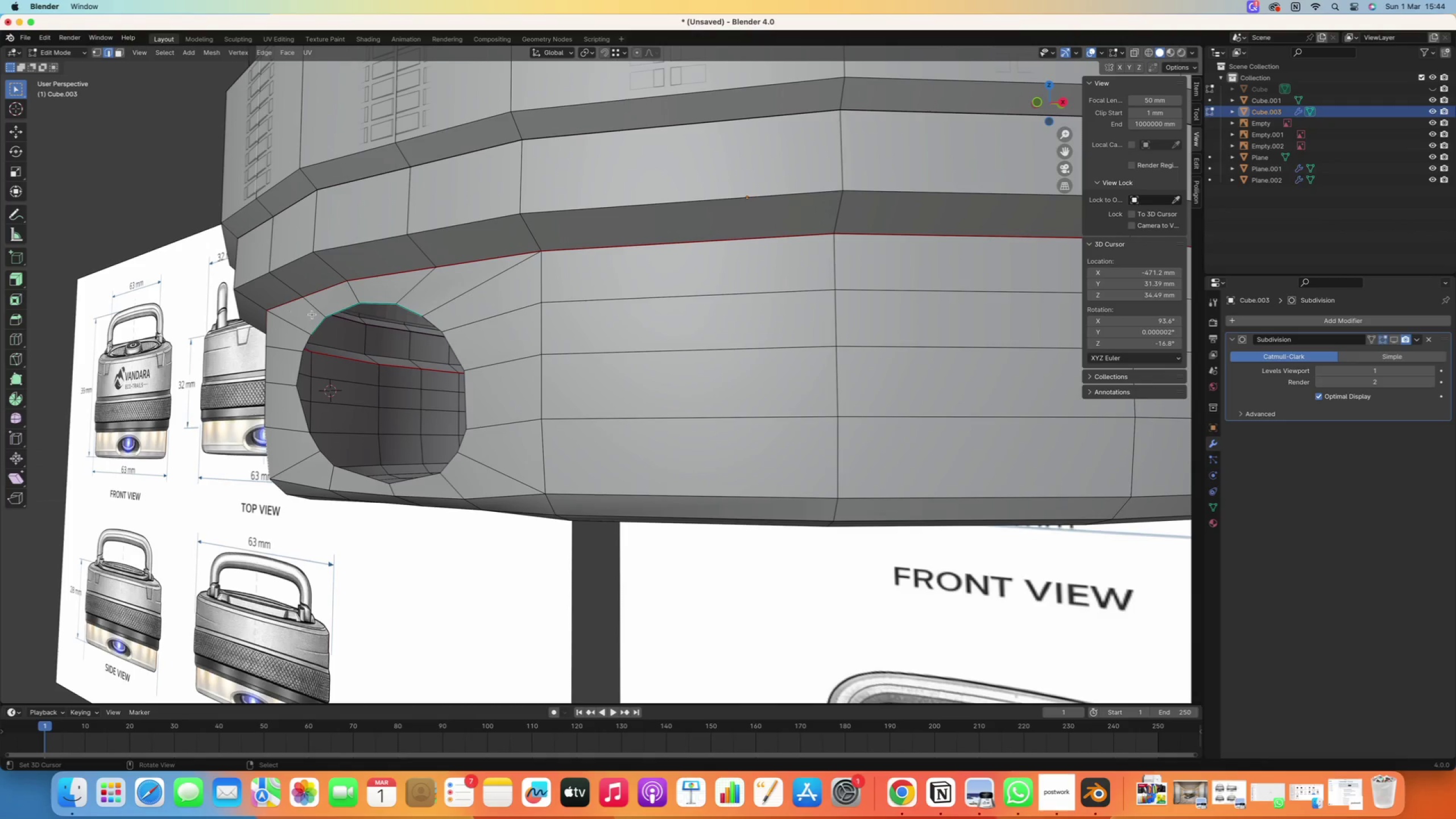 
right_click([319, 322])
 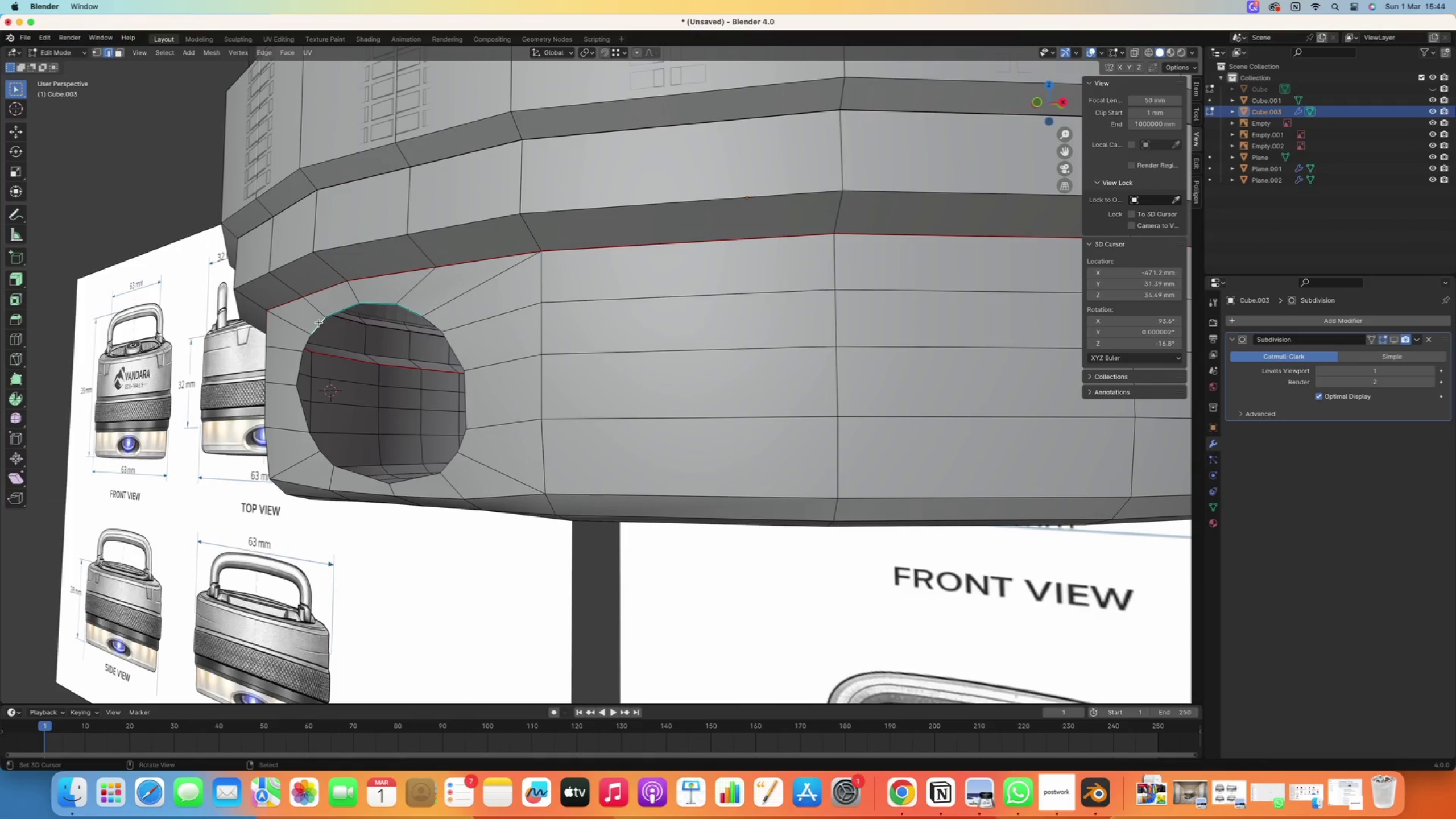 
hold_key(key=ShiftRight, duration=1.17)
double_click([379, 300])
 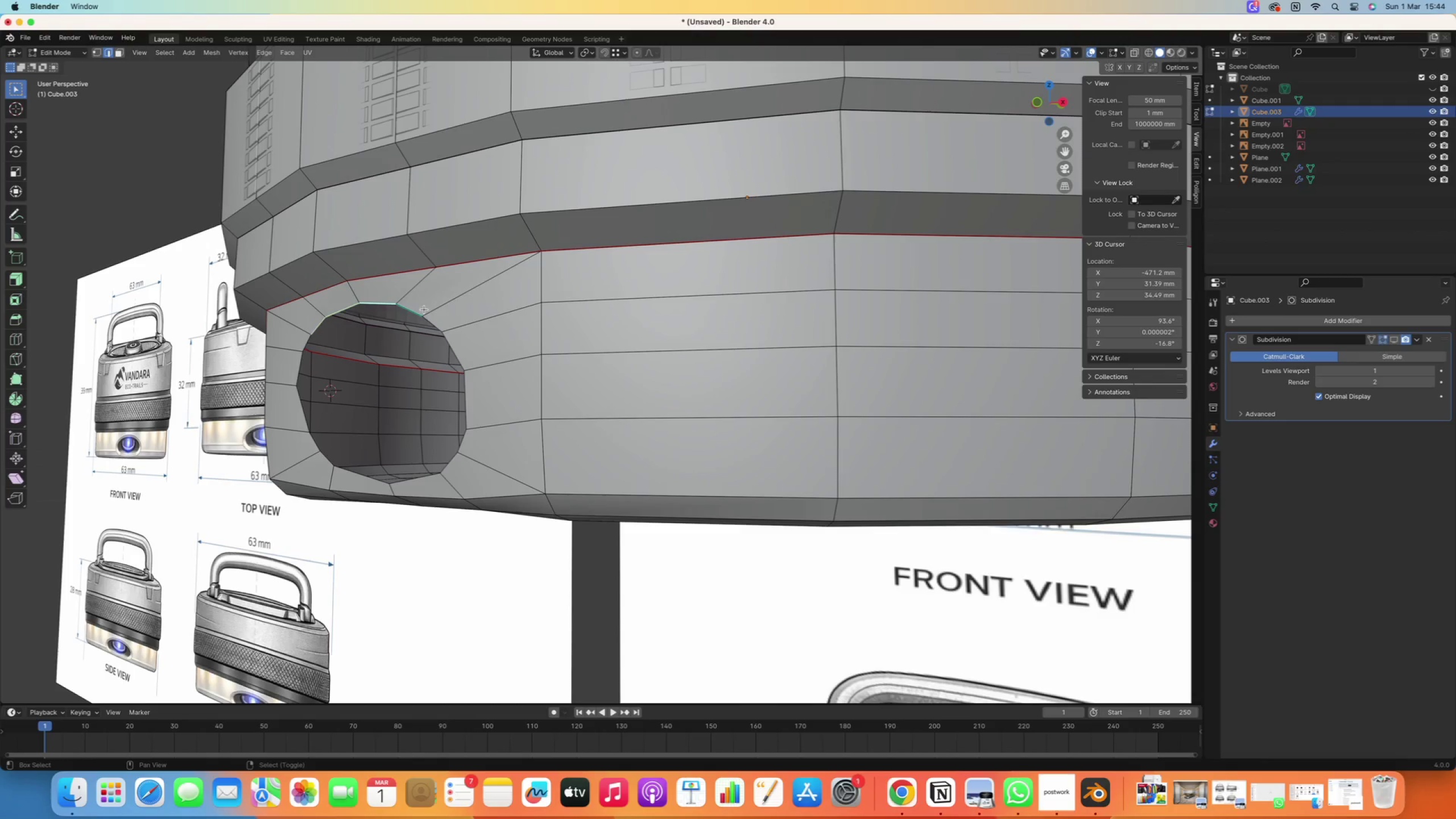 
triple_click([429, 311])
 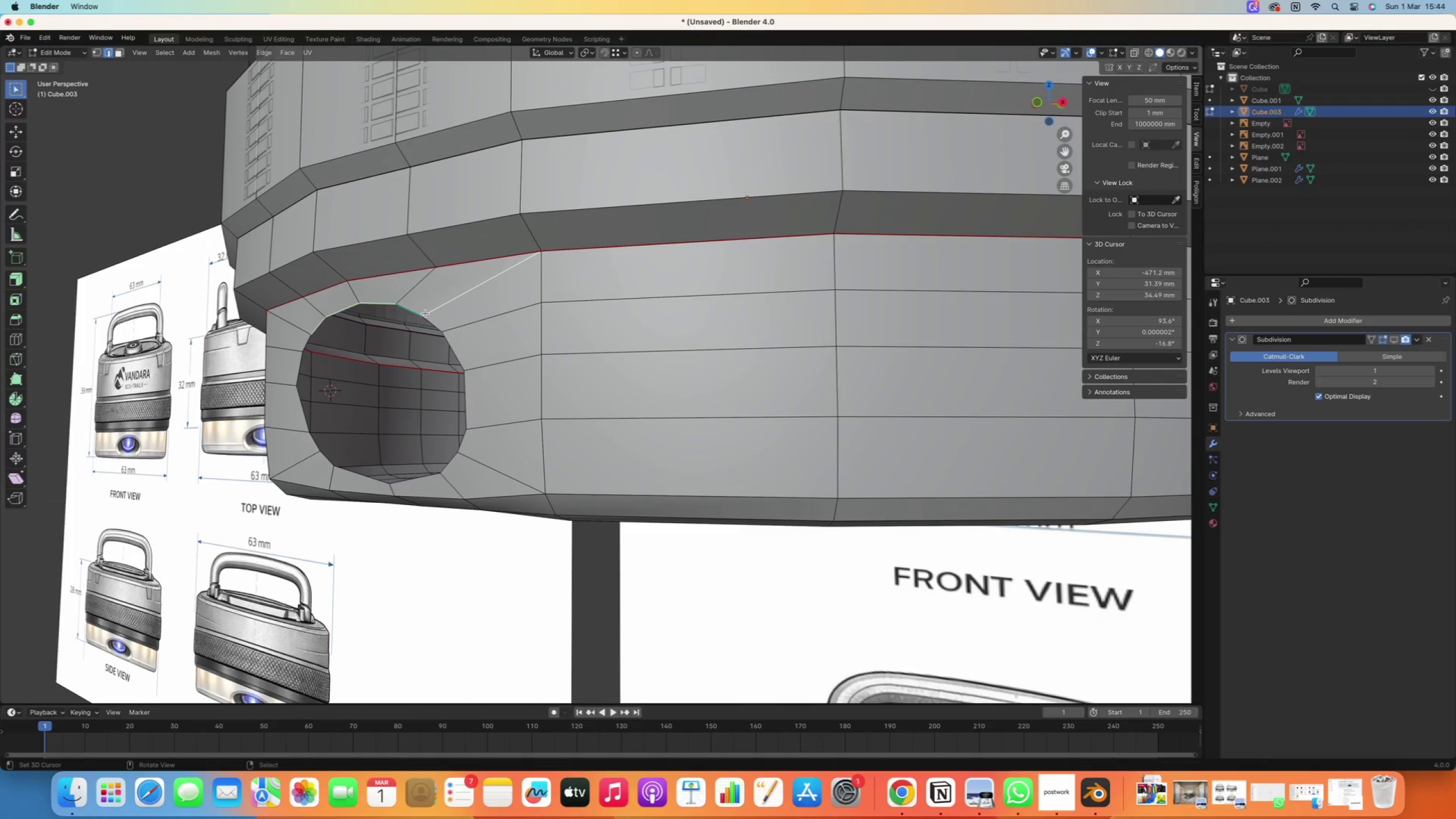 
hold_key(key=ShiftRight, duration=0.98)
double_click([406, 309])
 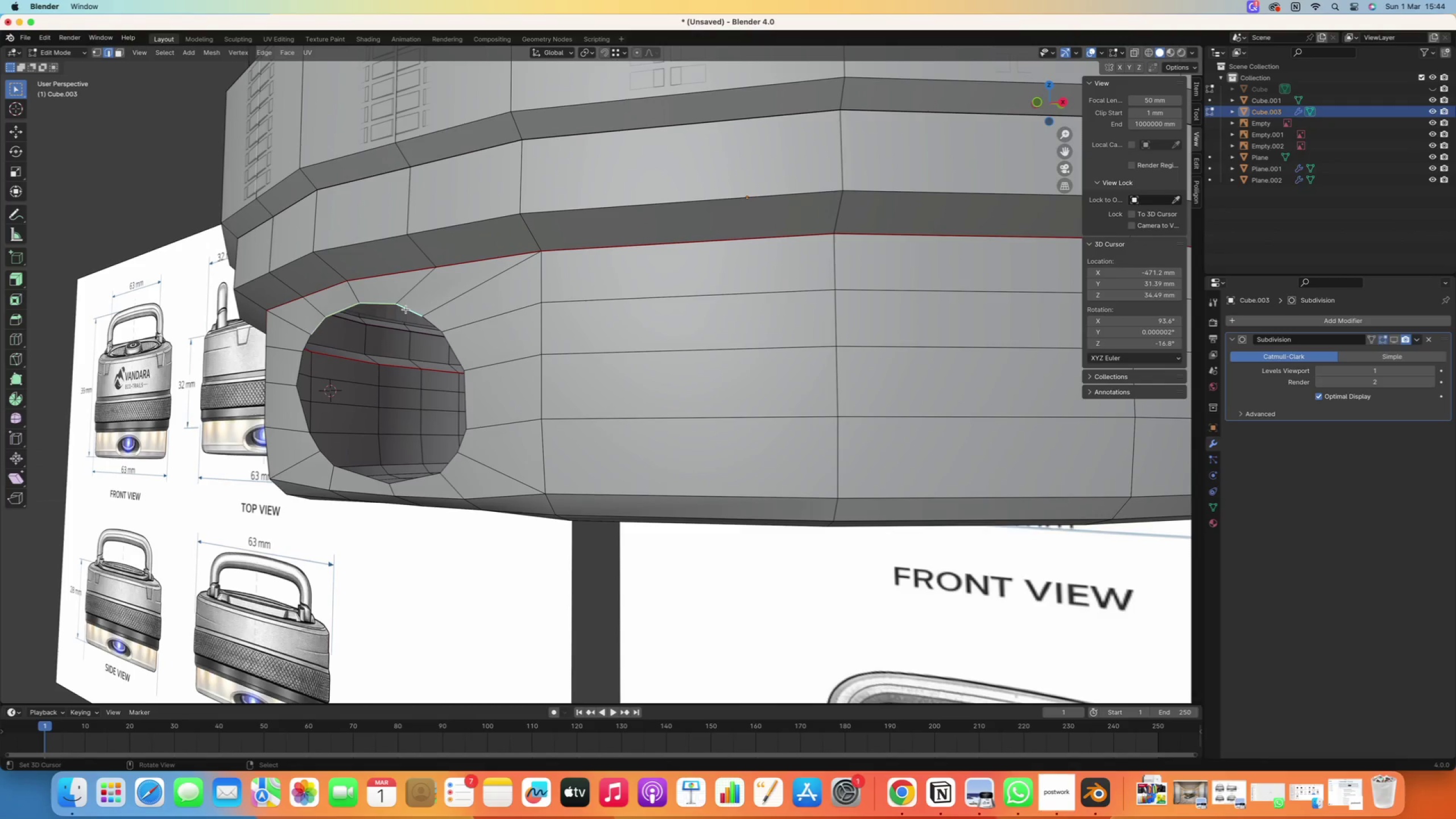 
key(Control+E)
 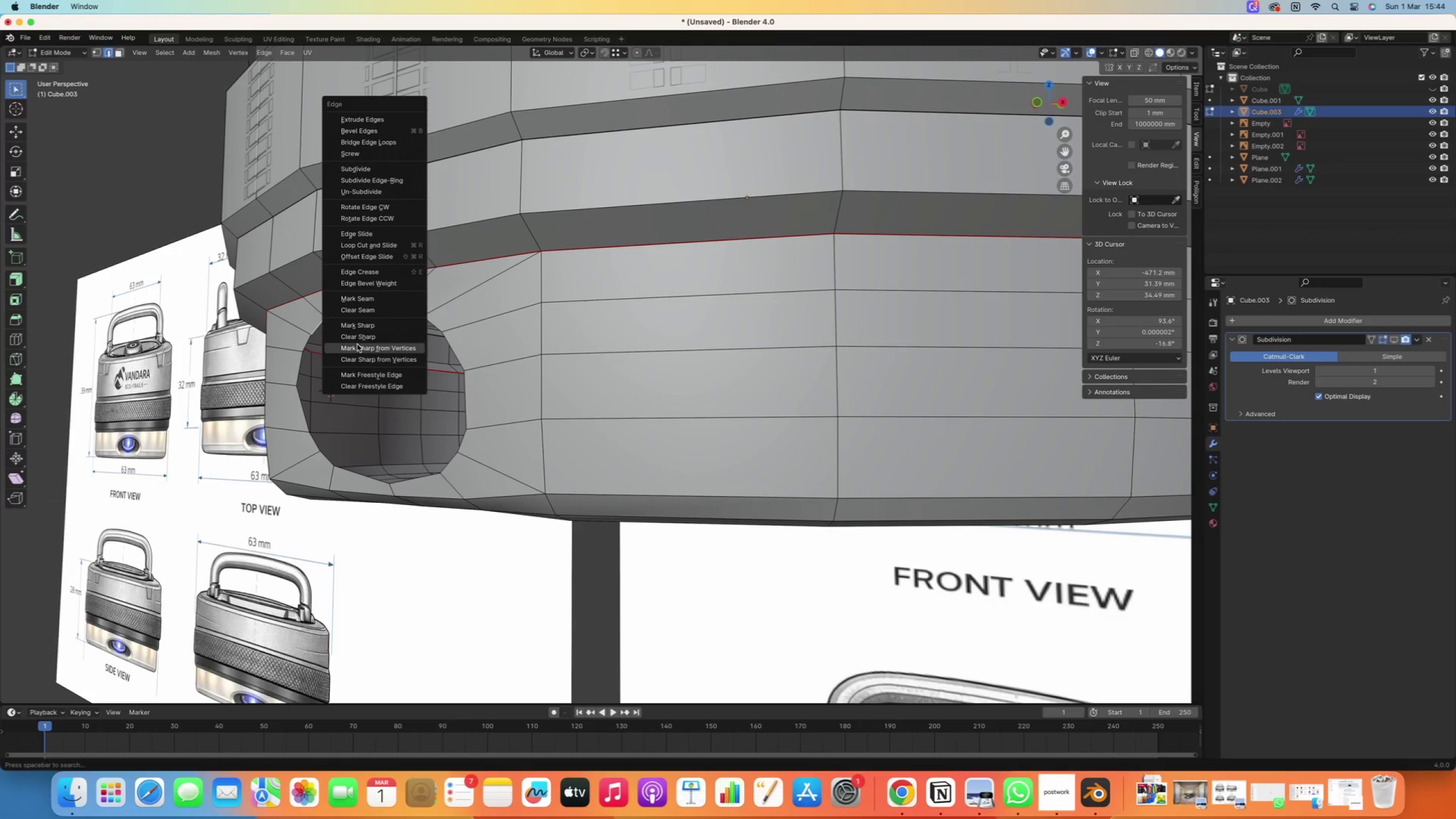 
left_click([357, 340])
 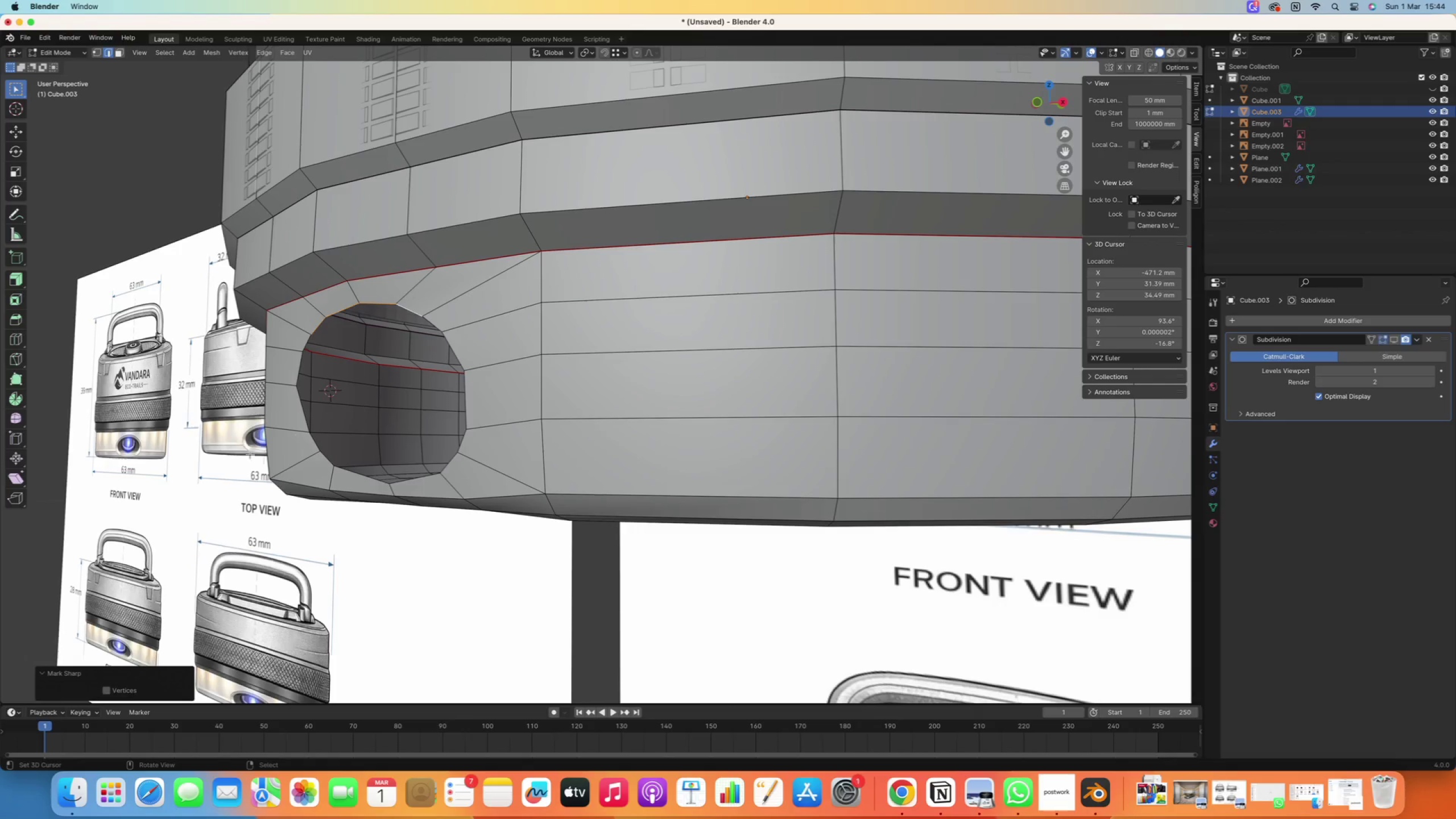 
right_click([218, 449])
 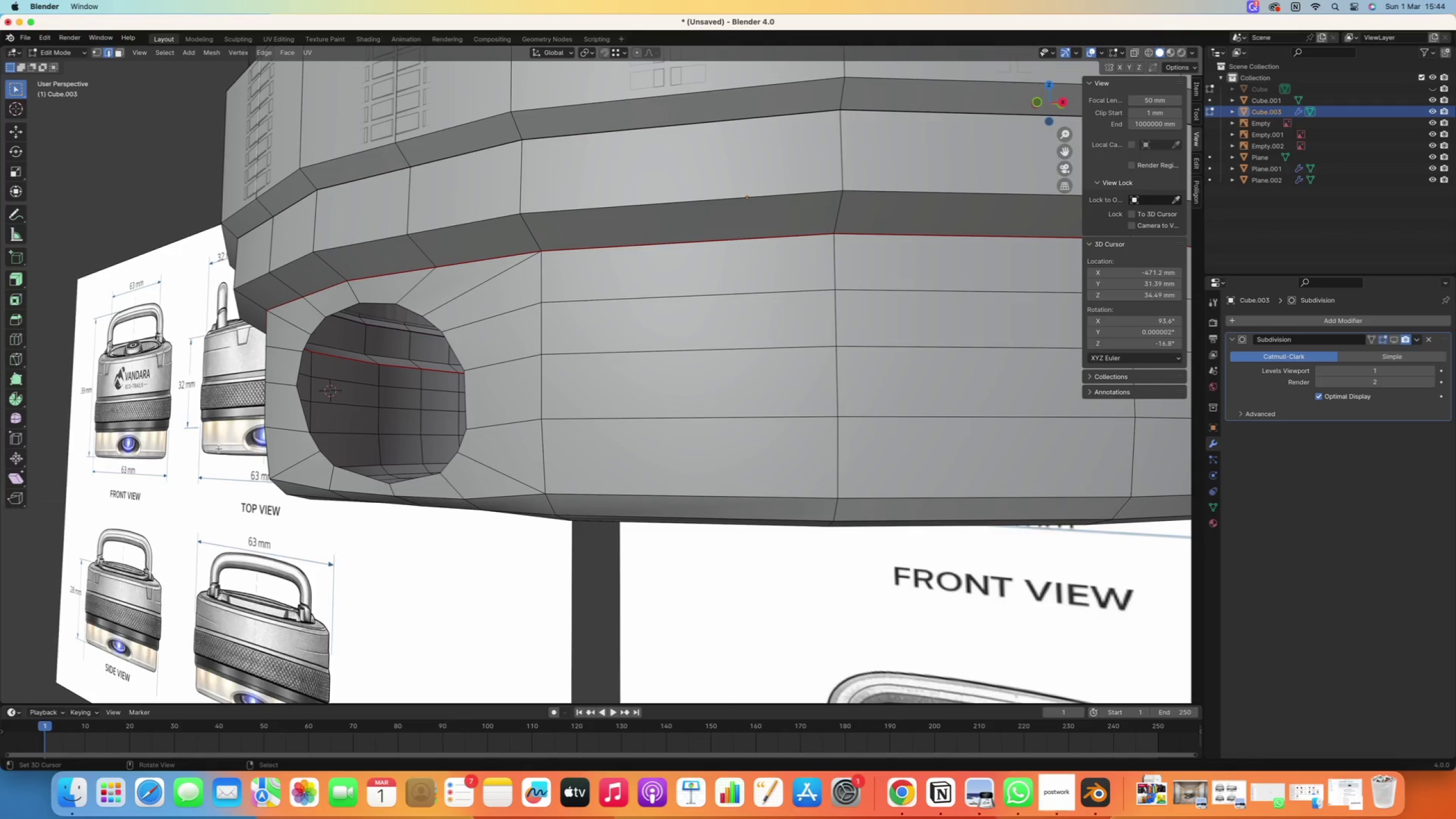 
scroll: coordinate [222, 449], scroll_direction: down, amount: 2.0
 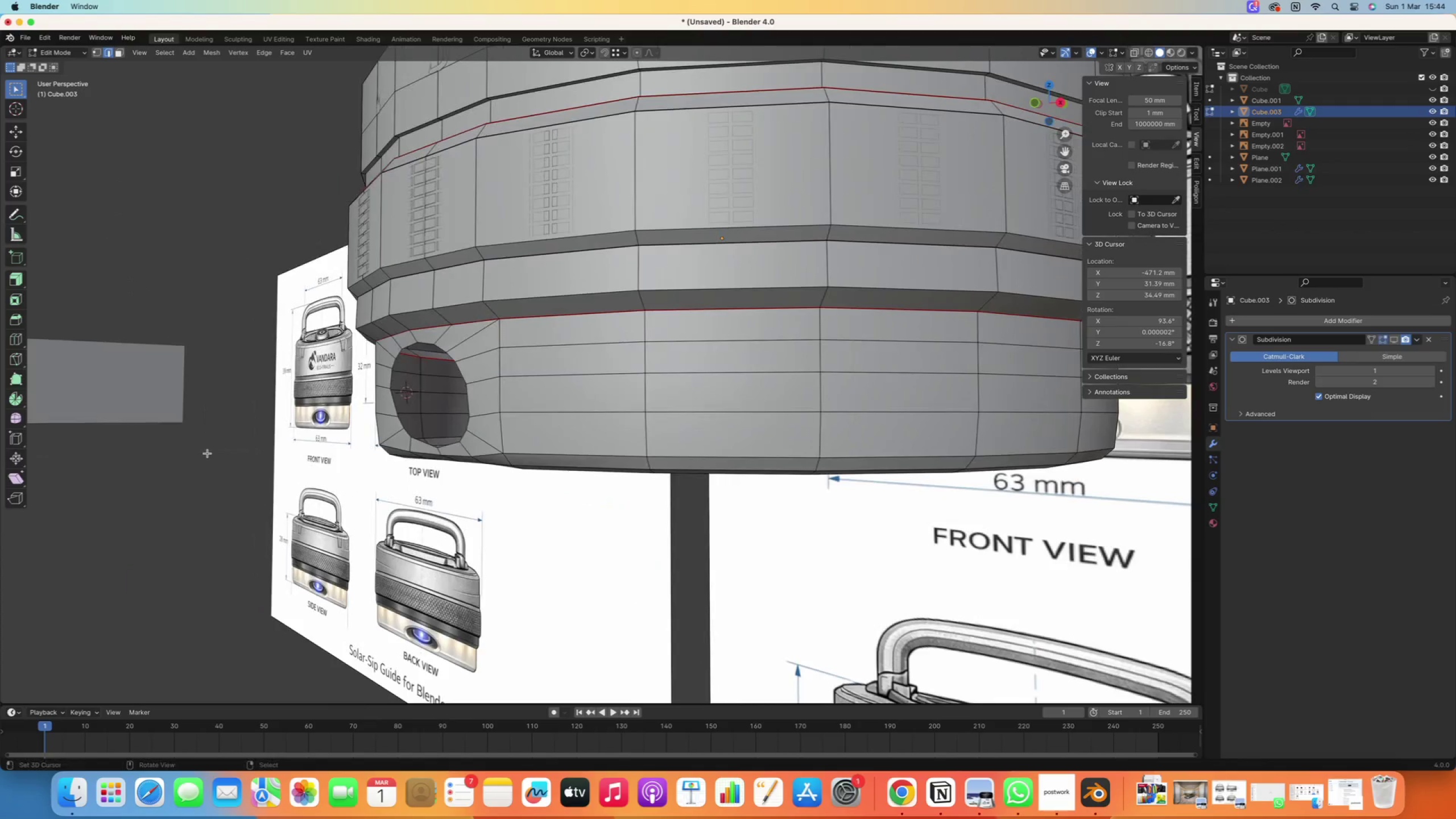 
key(Numpad1)
 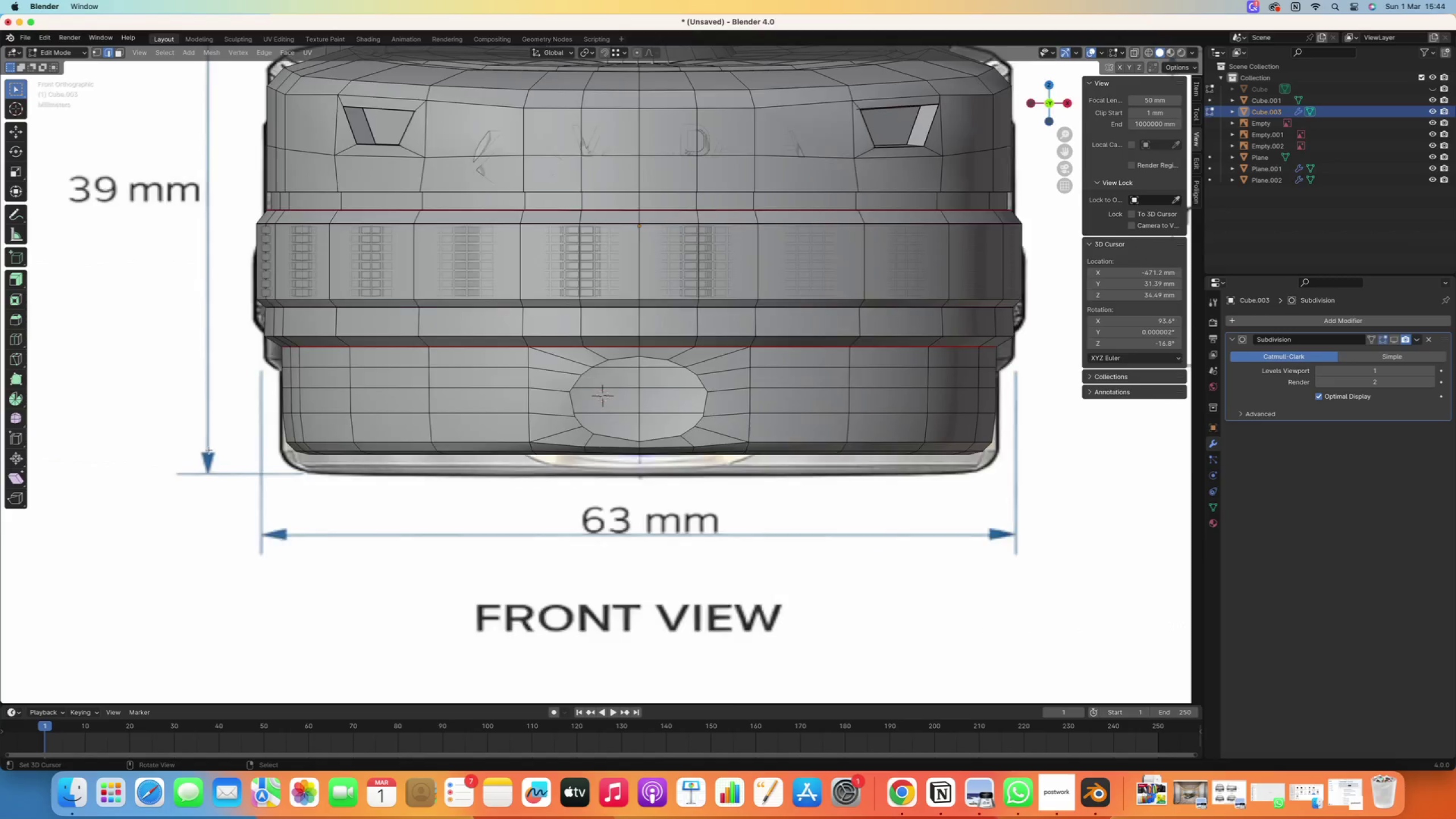 
key(Numpad3)
 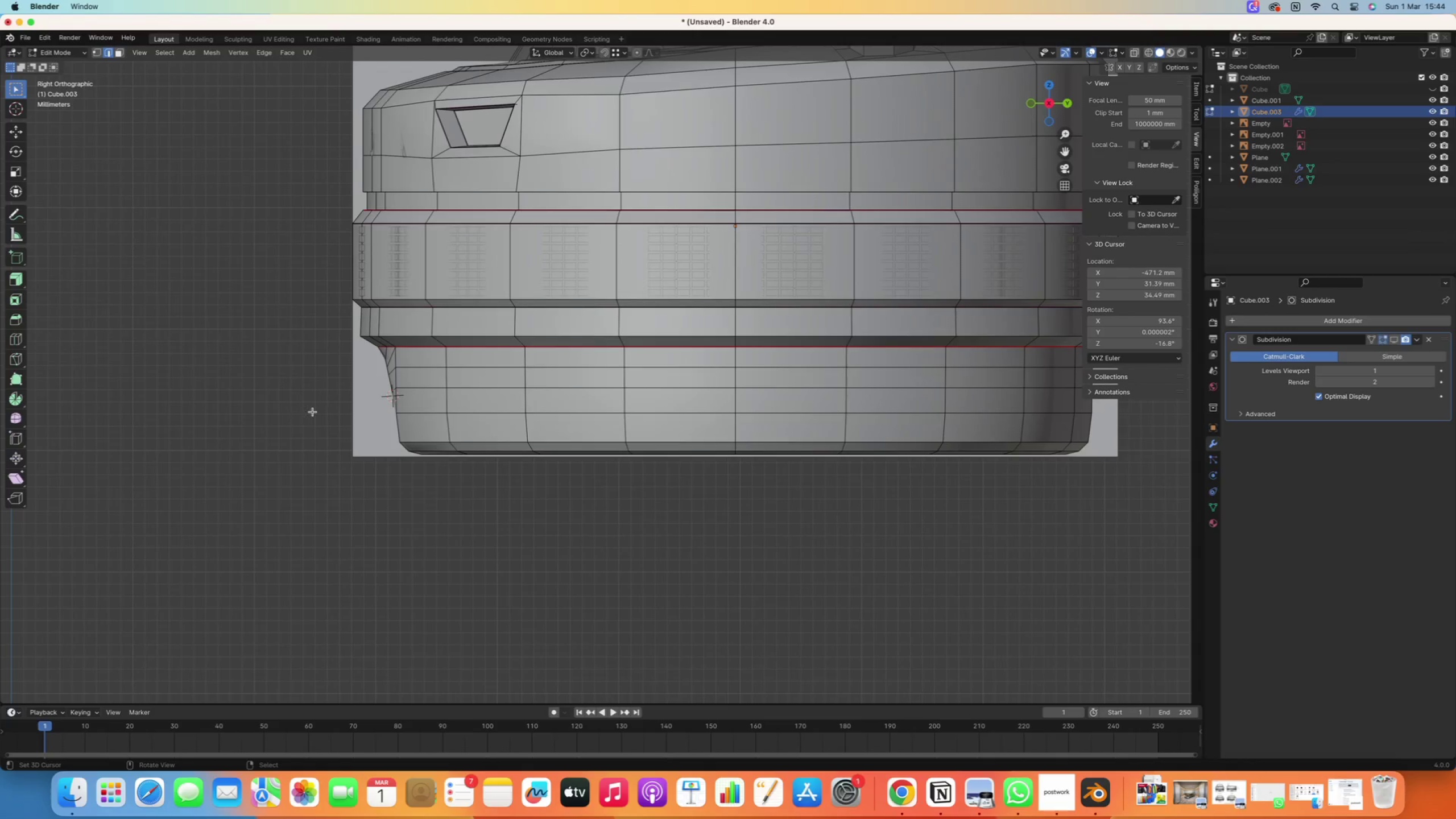 
scroll: coordinate [313, 412], scroll_direction: up, amount: 2.0
 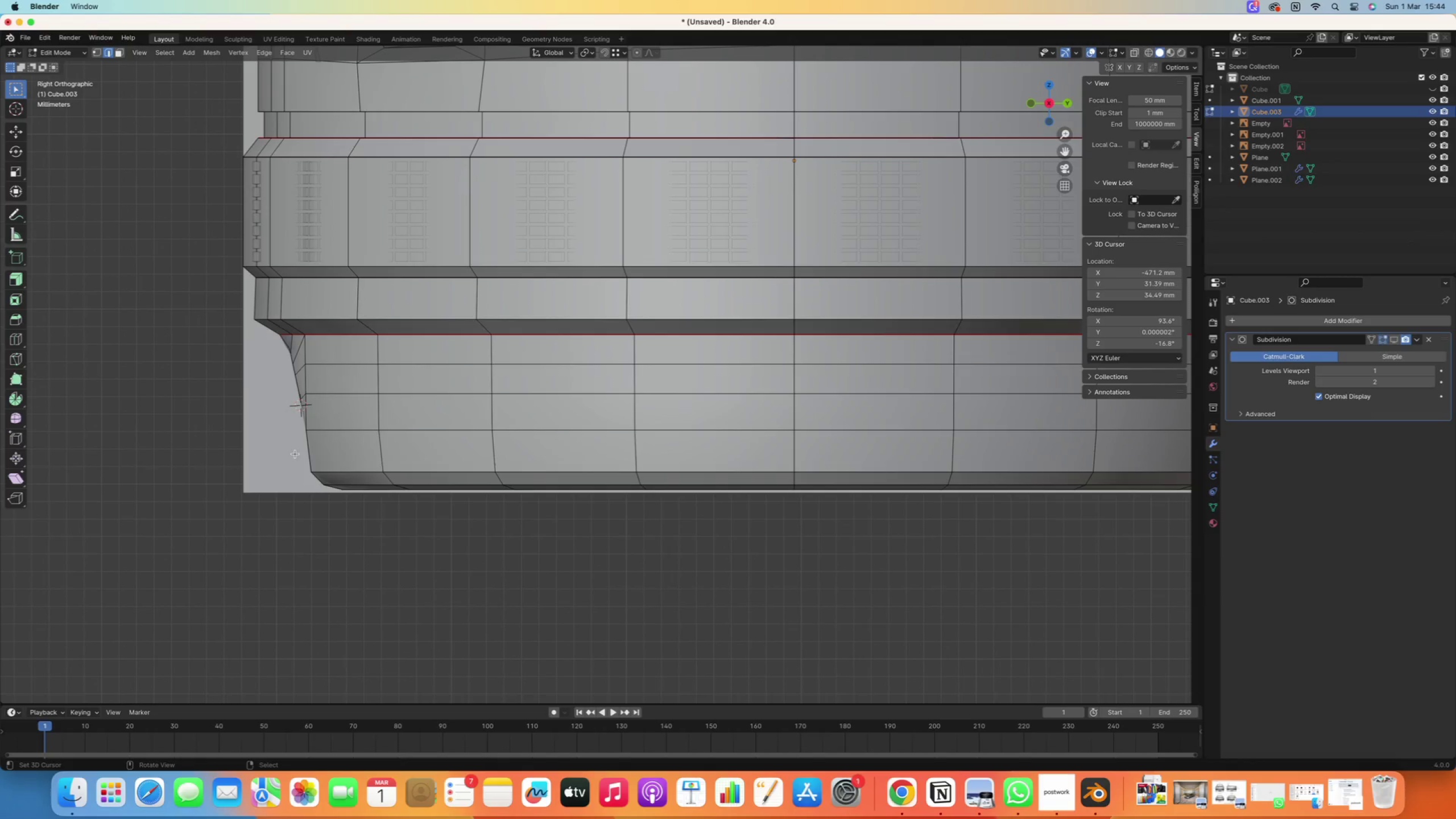 
scroll: coordinate [295, 458], scroll_direction: down, amount: 1.0
 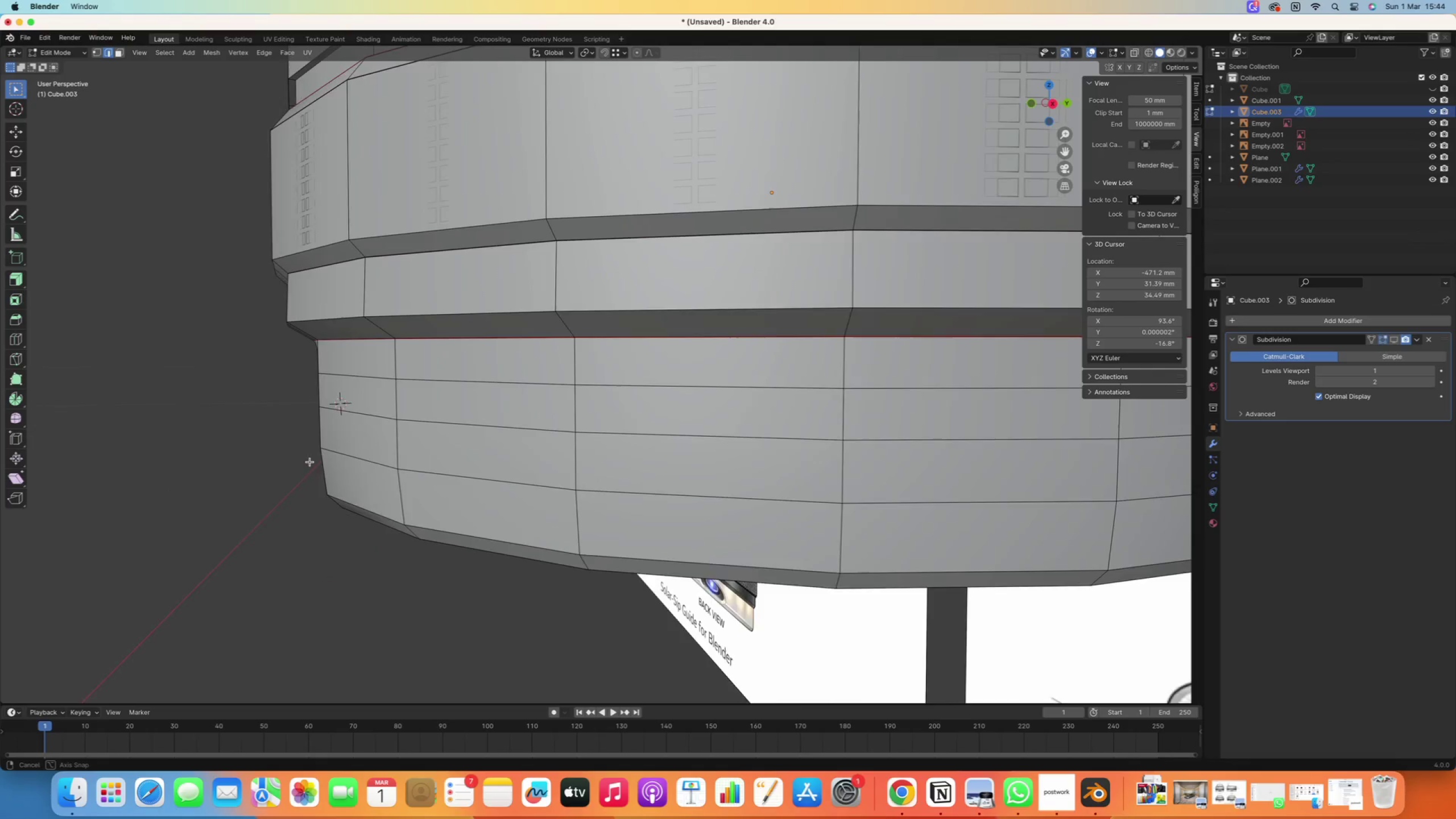 
key(Numpad1)
 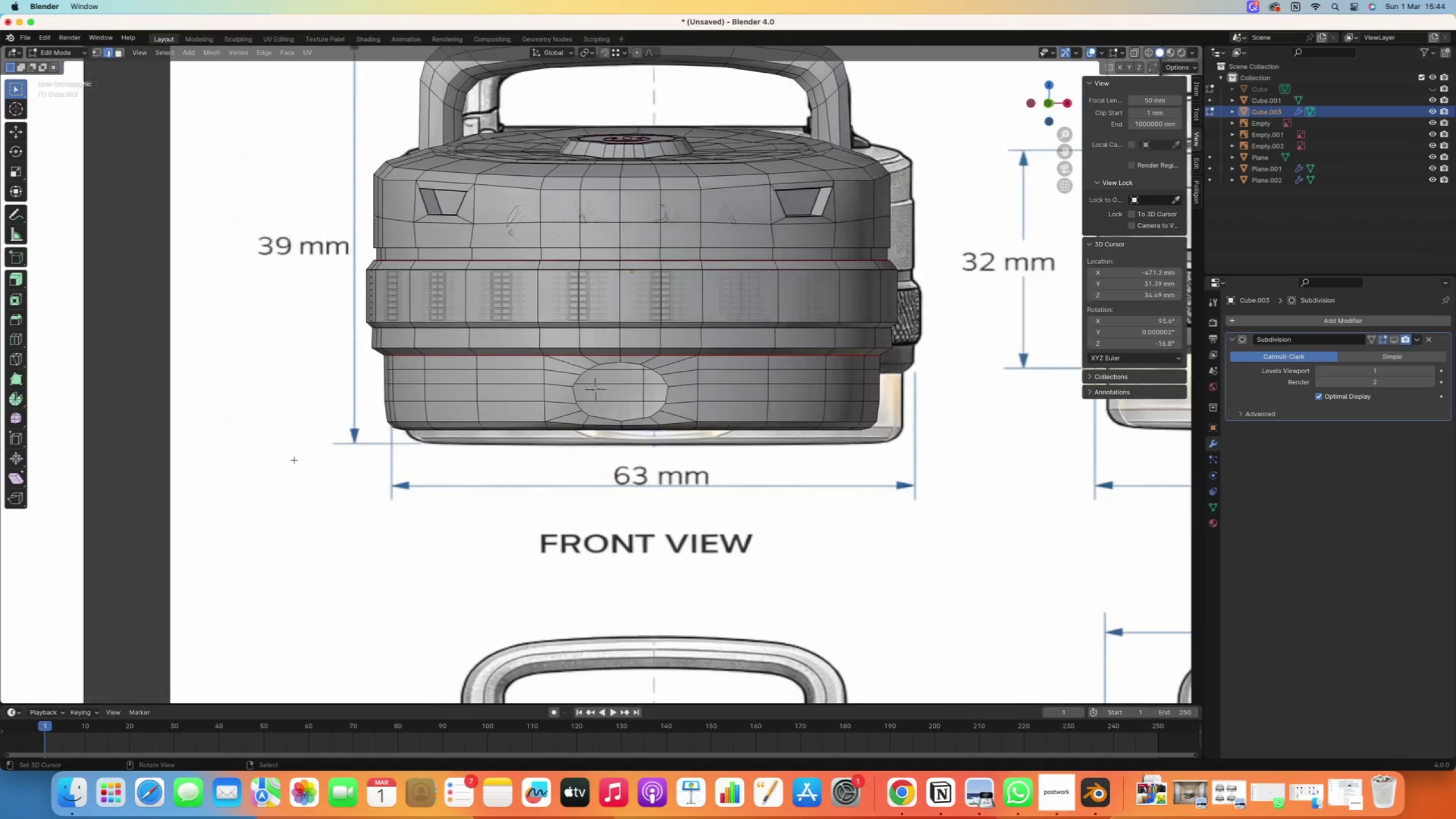 
scroll: coordinate [295, 460], scroll_direction: down, amount: 5.0
 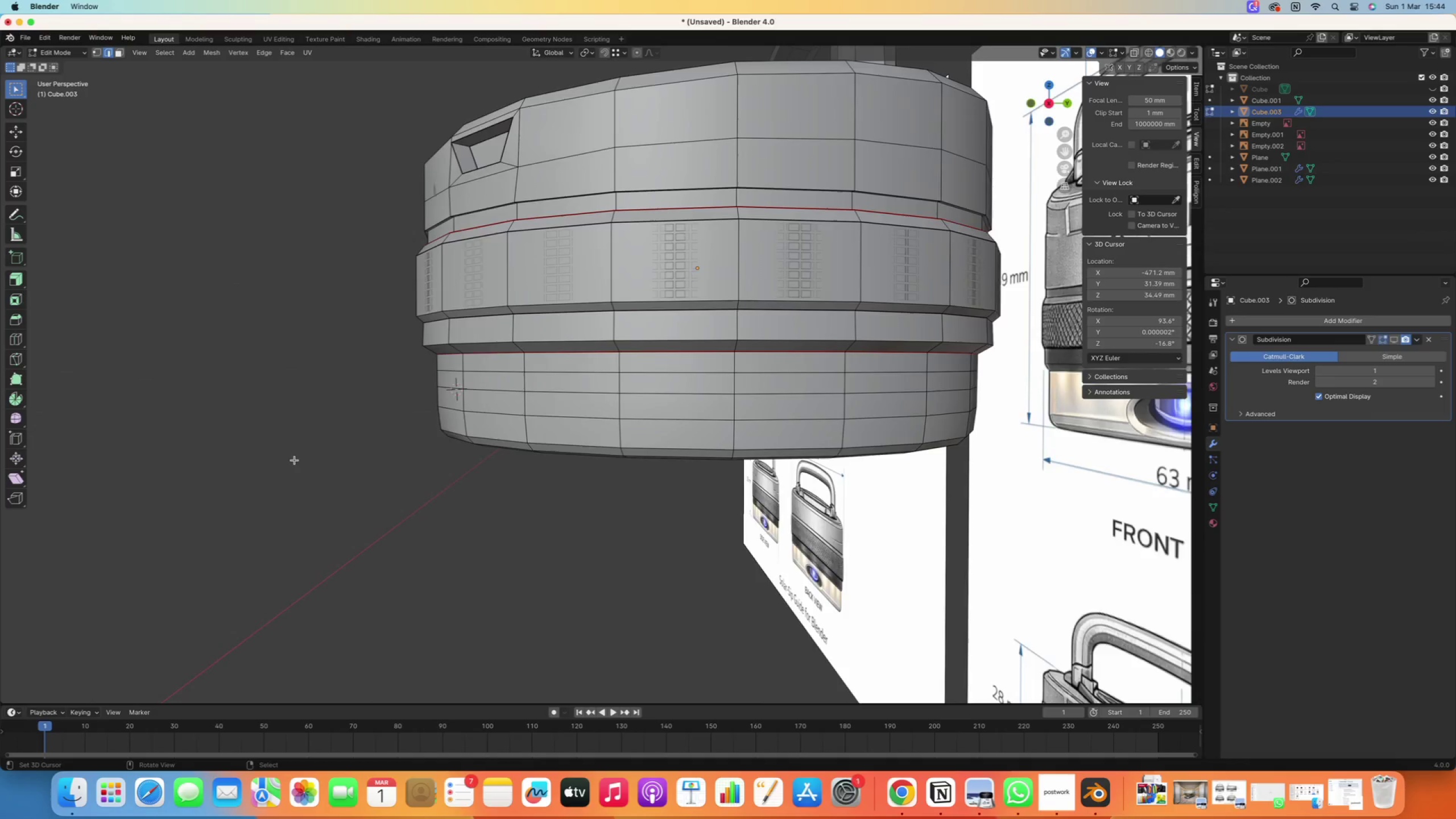 
key(Numpad3)
 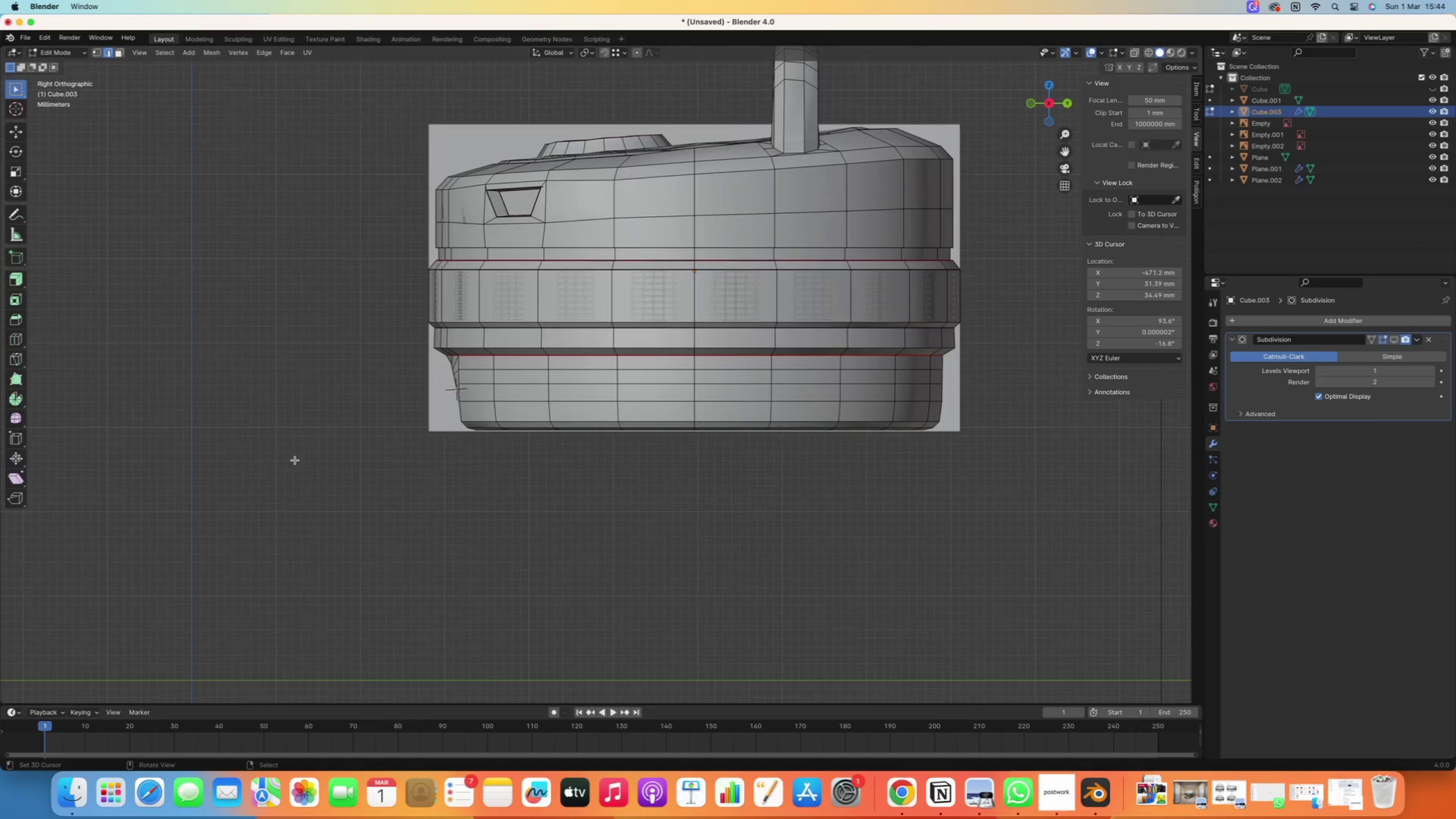 
scroll: coordinate [357, 419], scroll_direction: up, amount: 2.0
 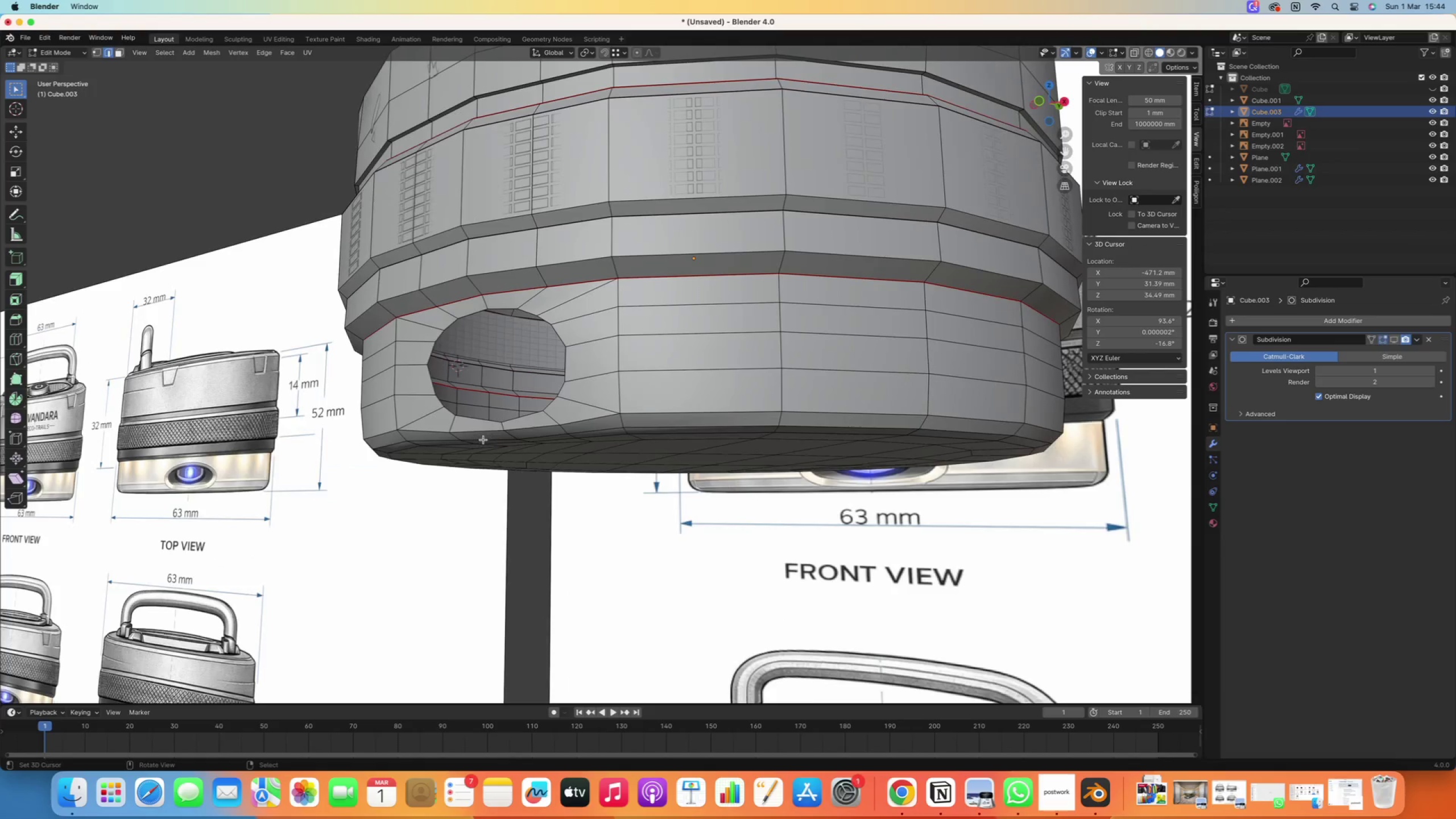 
right_click([567, 369])
 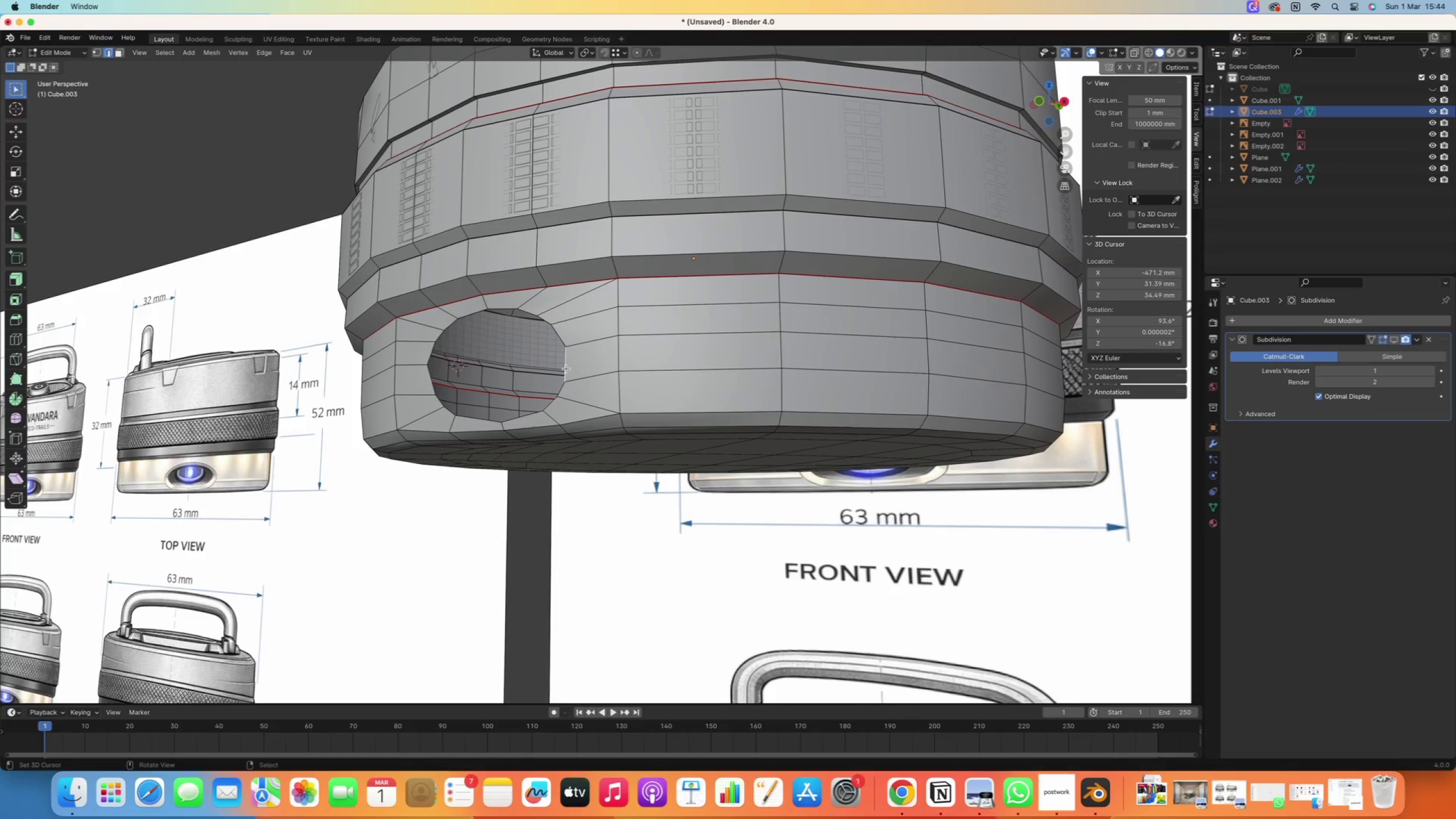 
hold_key(key=AltRight, duration=0.46)
double_click([566, 369])
 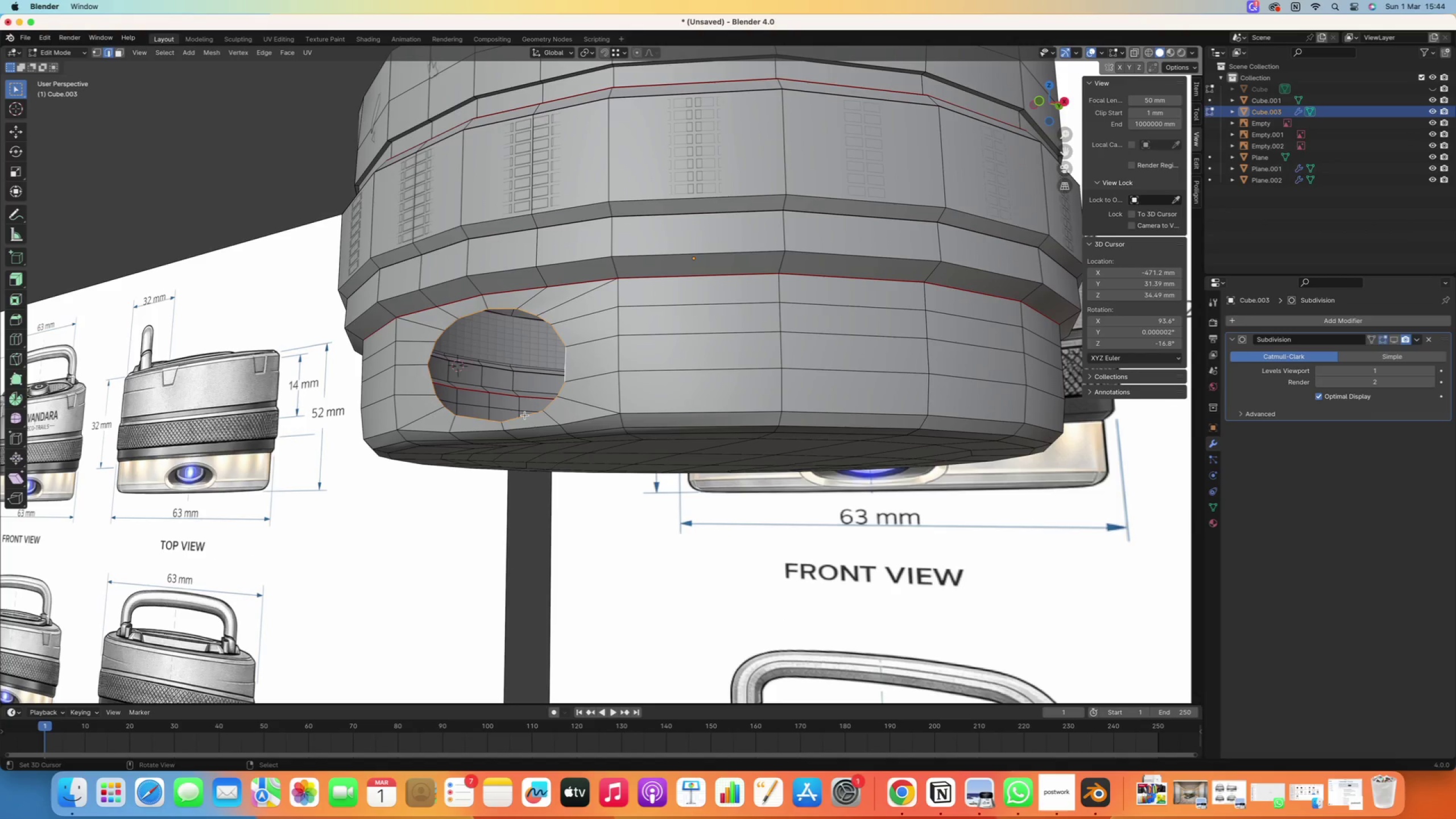 
key(Numpad1)
 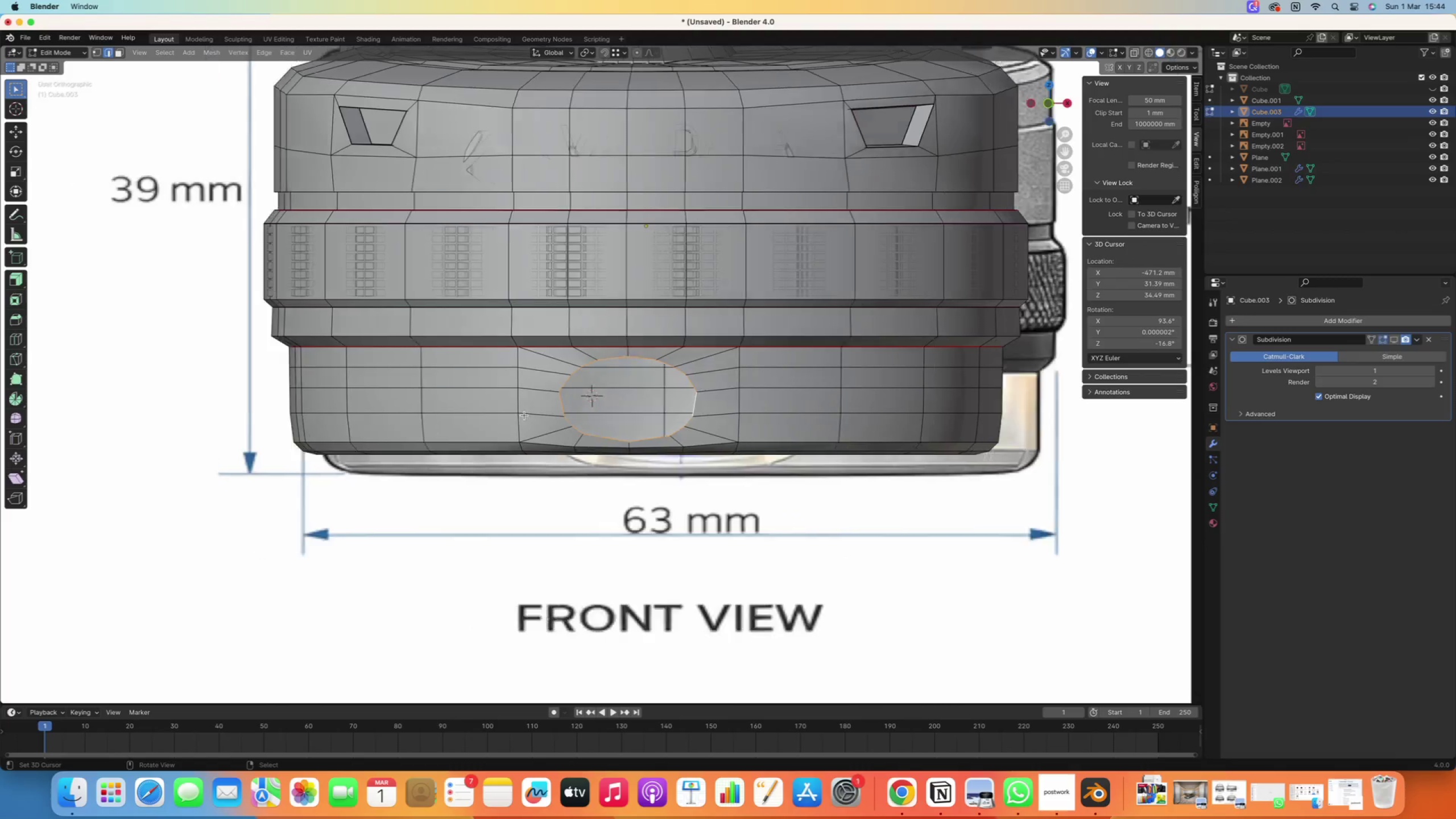 
key(Numpad3)
 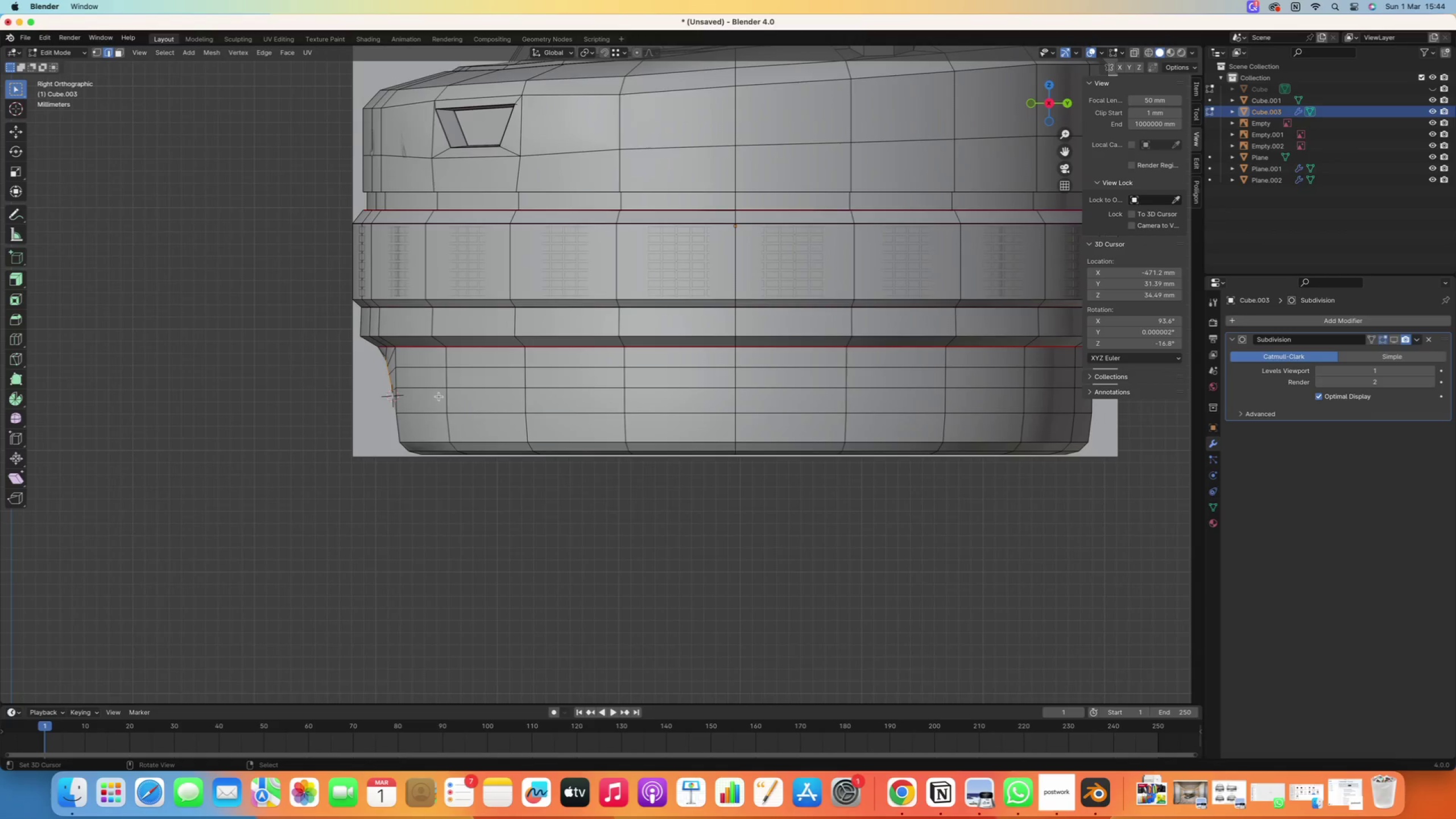 
scroll: coordinate [397, 395], scroll_direction: up, amount: 1.0
 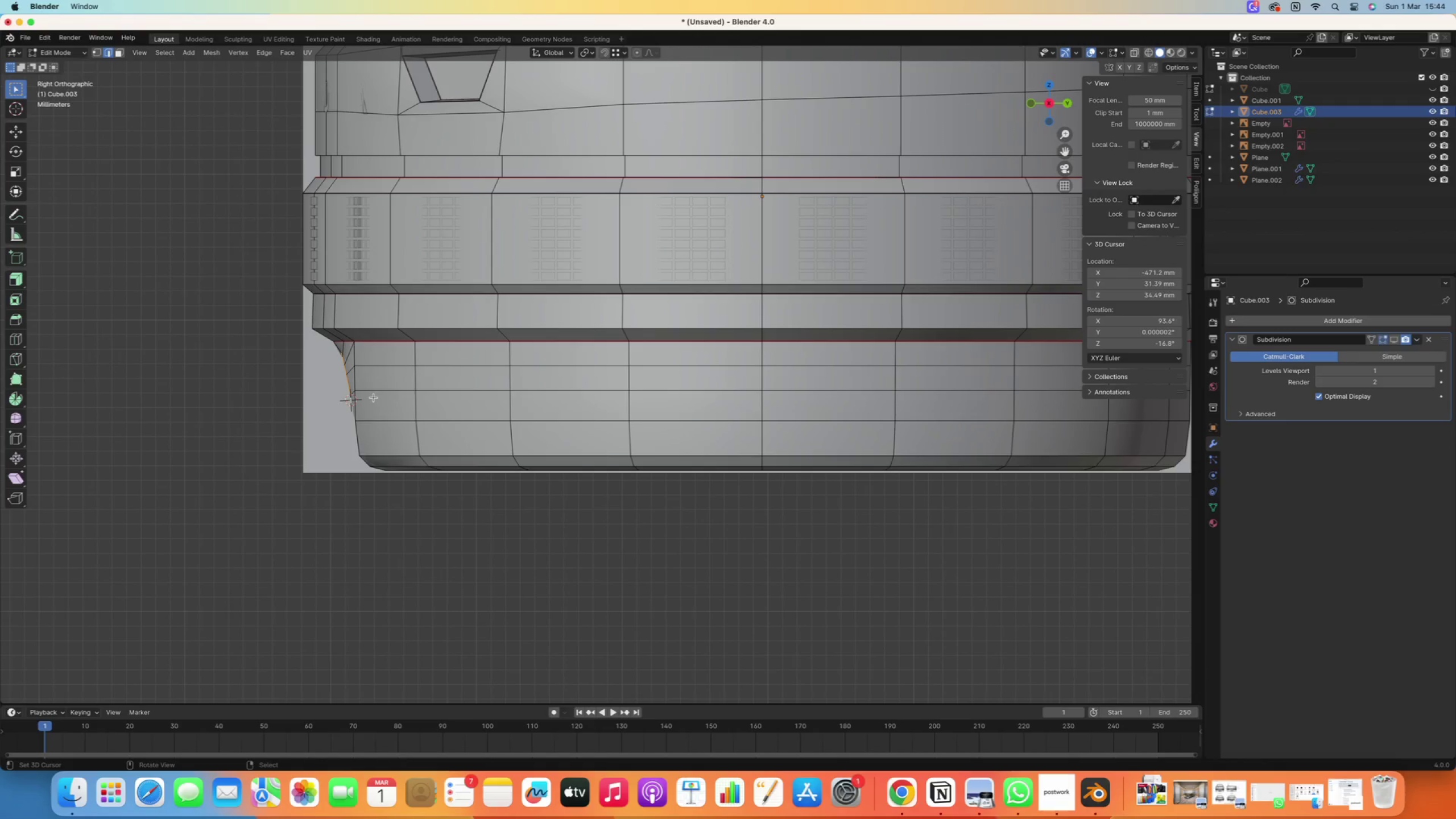 
key(G)
 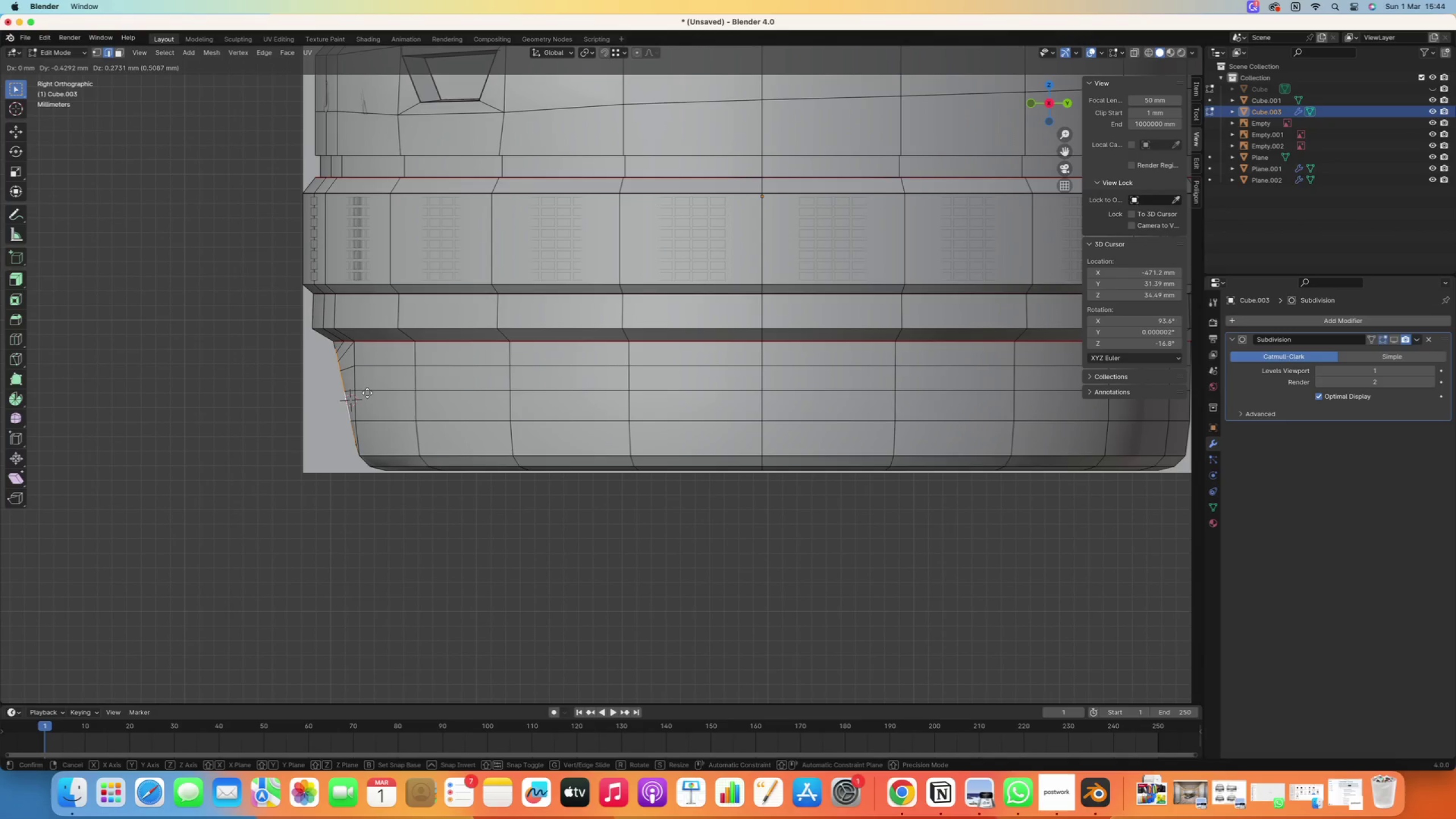 
left_click([367, 392])
 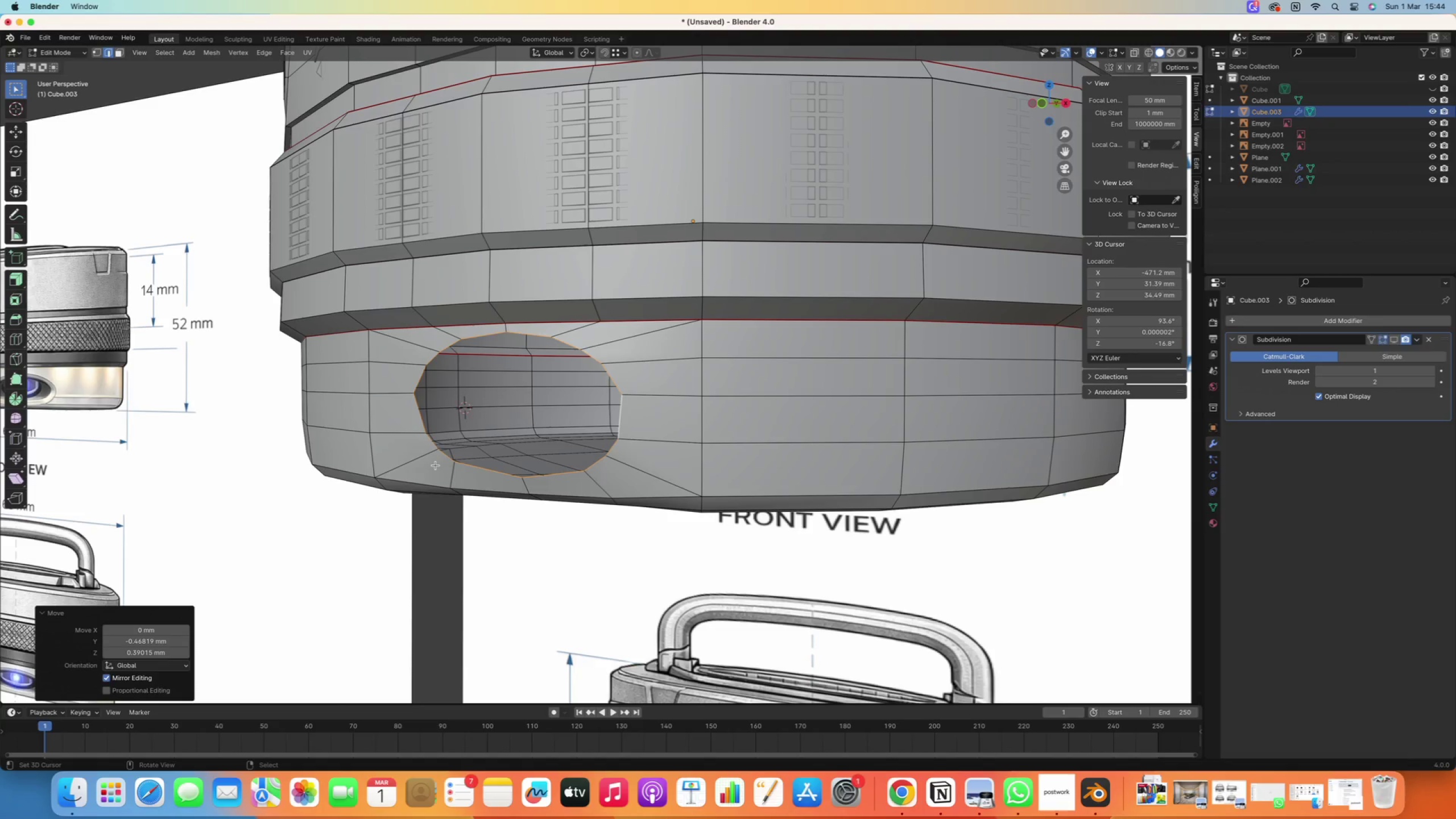 
wait(6.74)
 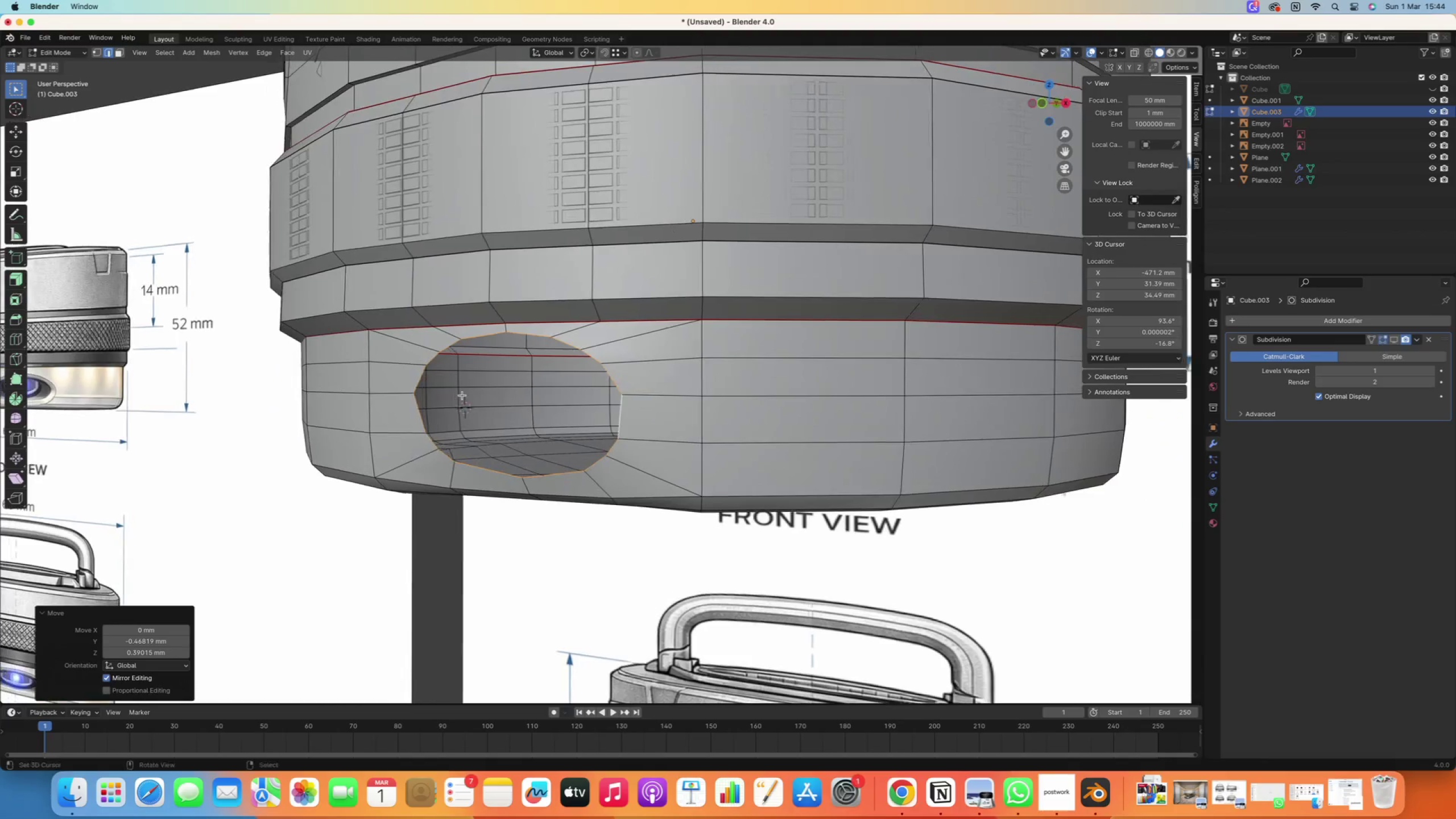 
scroll: coordinate [386, 431], scroll_direction: up, amount: 1.0
 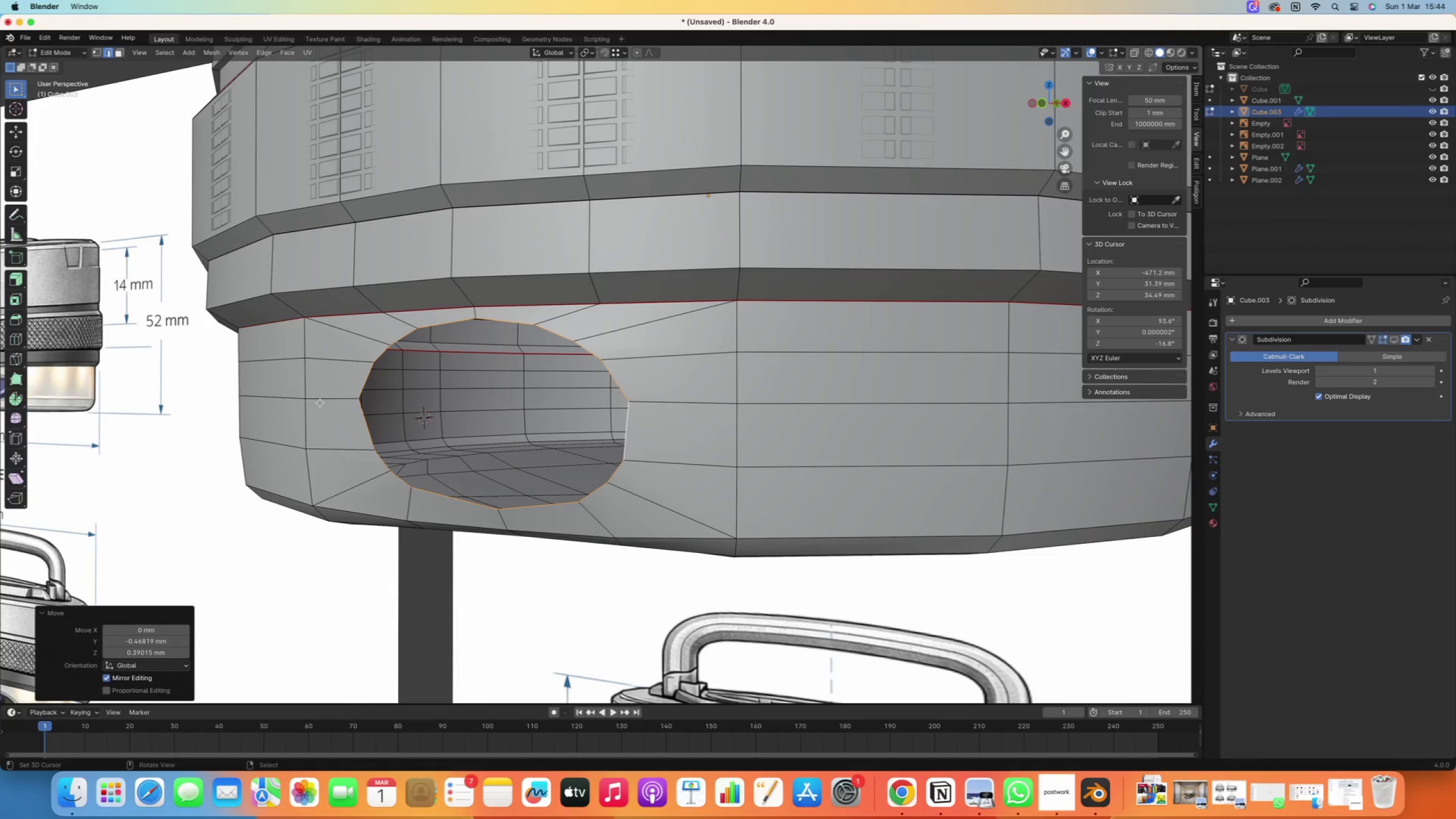 
key(I)
 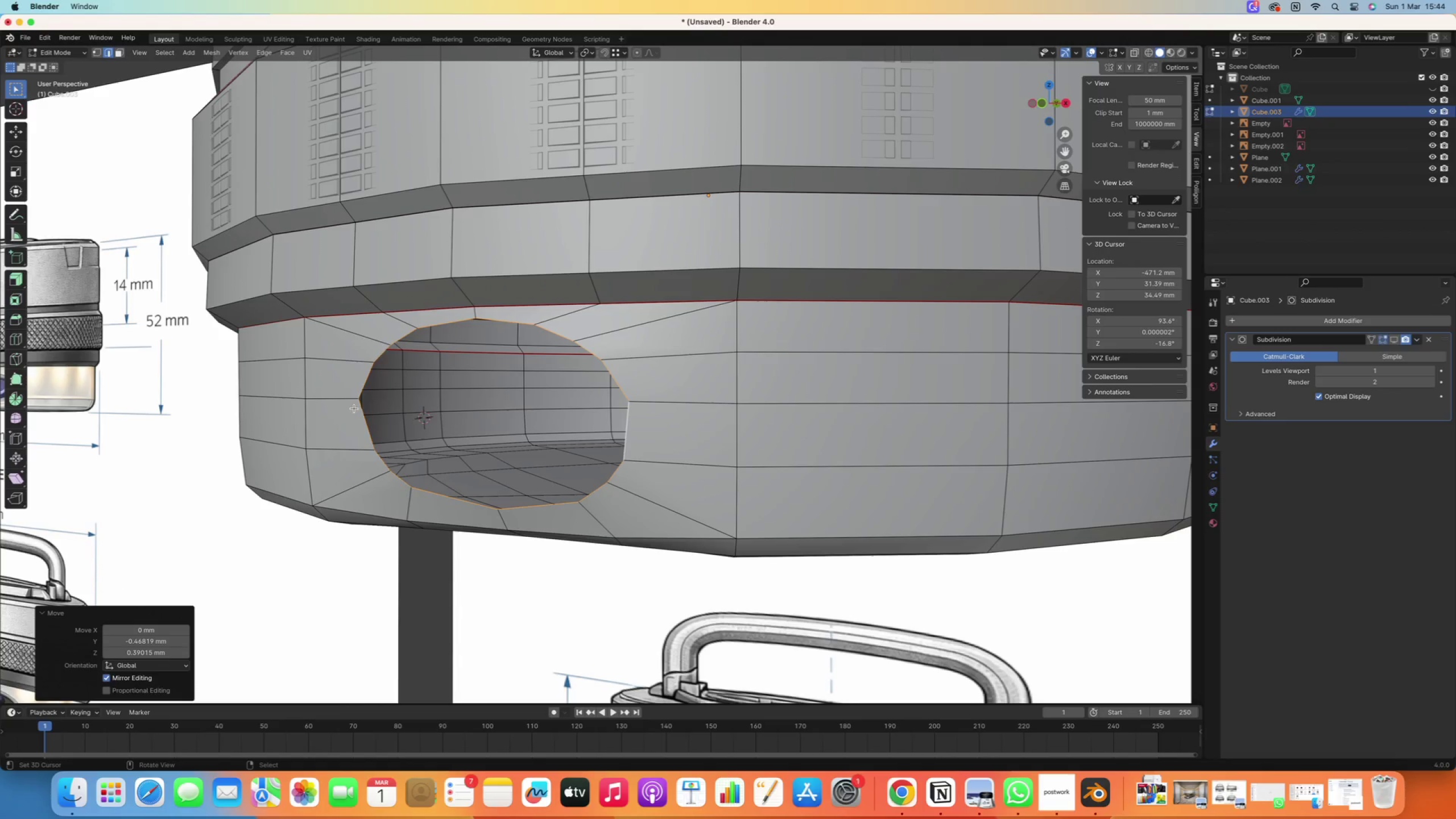 
scroll: coordinate [353, 414], scroll_direction: up, amount: 1.0
 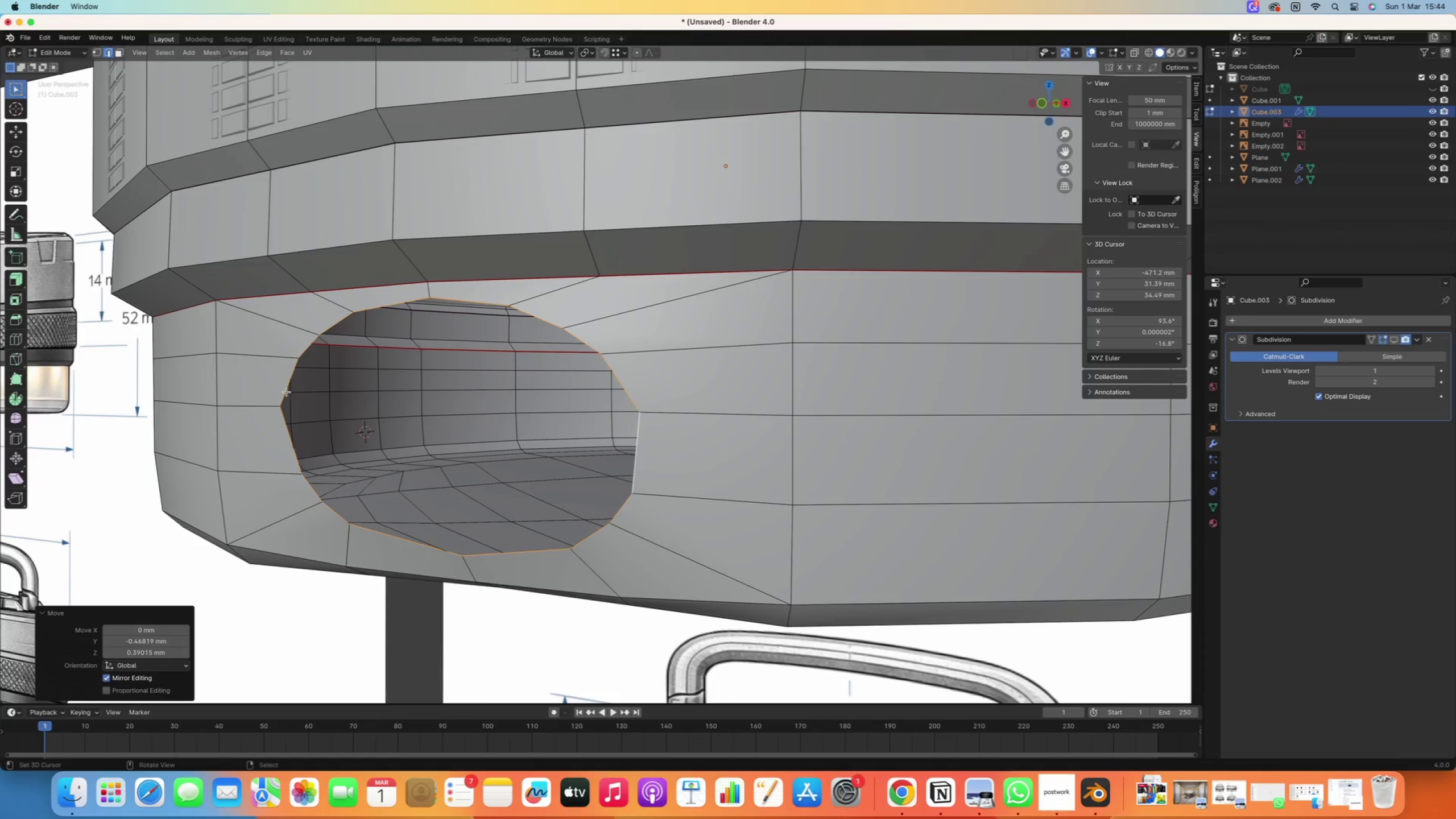 
key(E)
 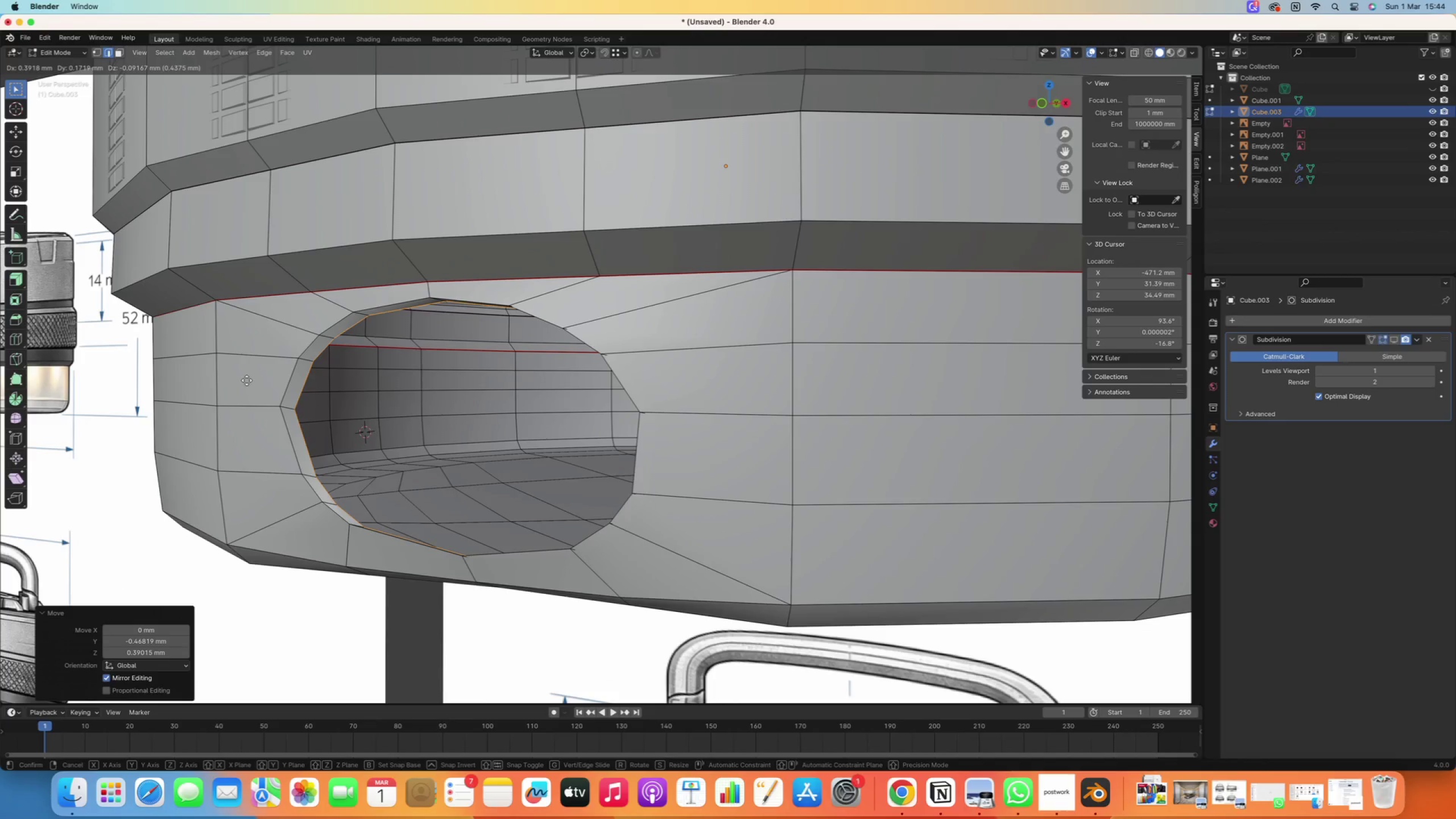 
right_click([244, 380])
 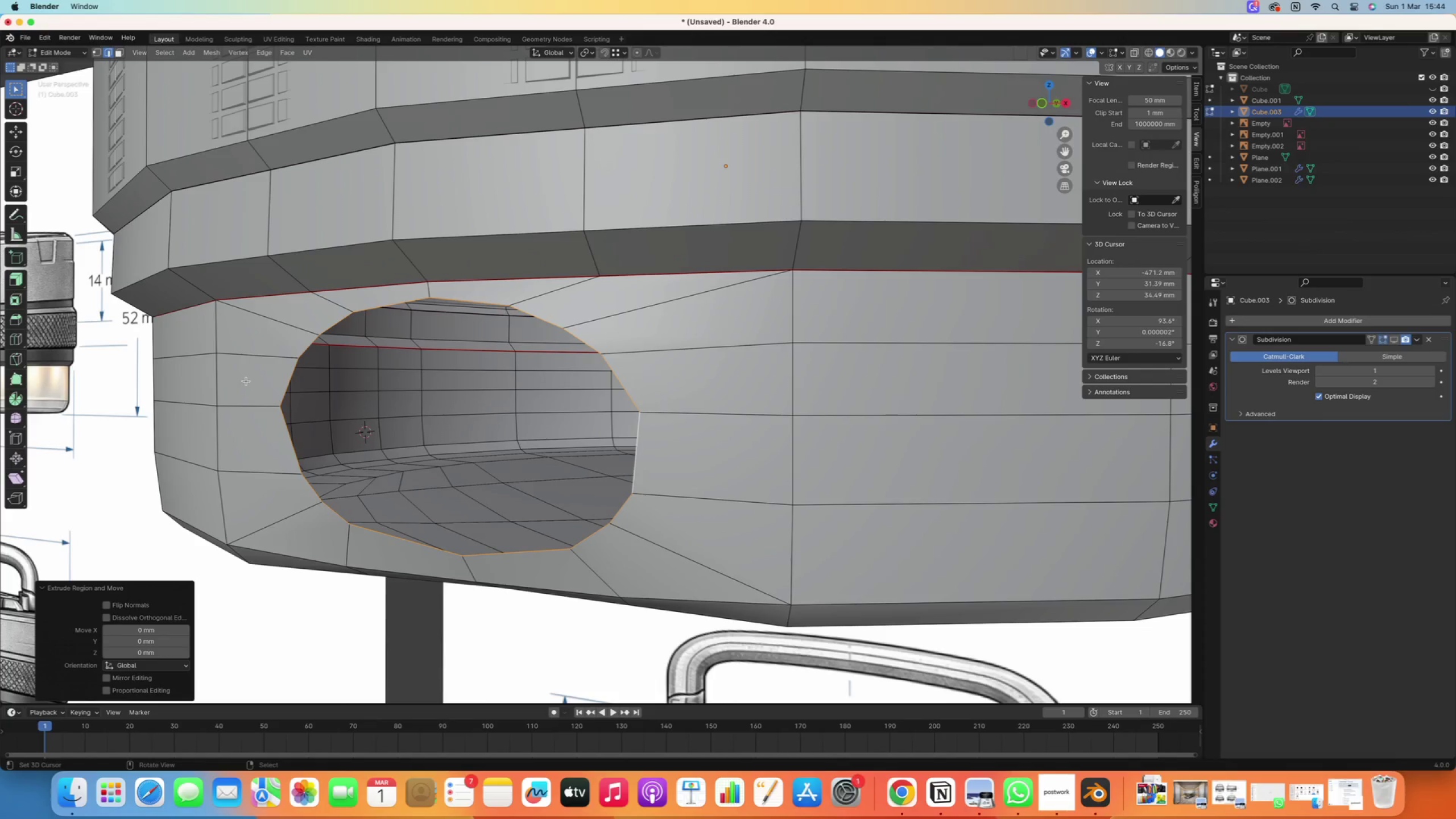 
key(Control+Z)
 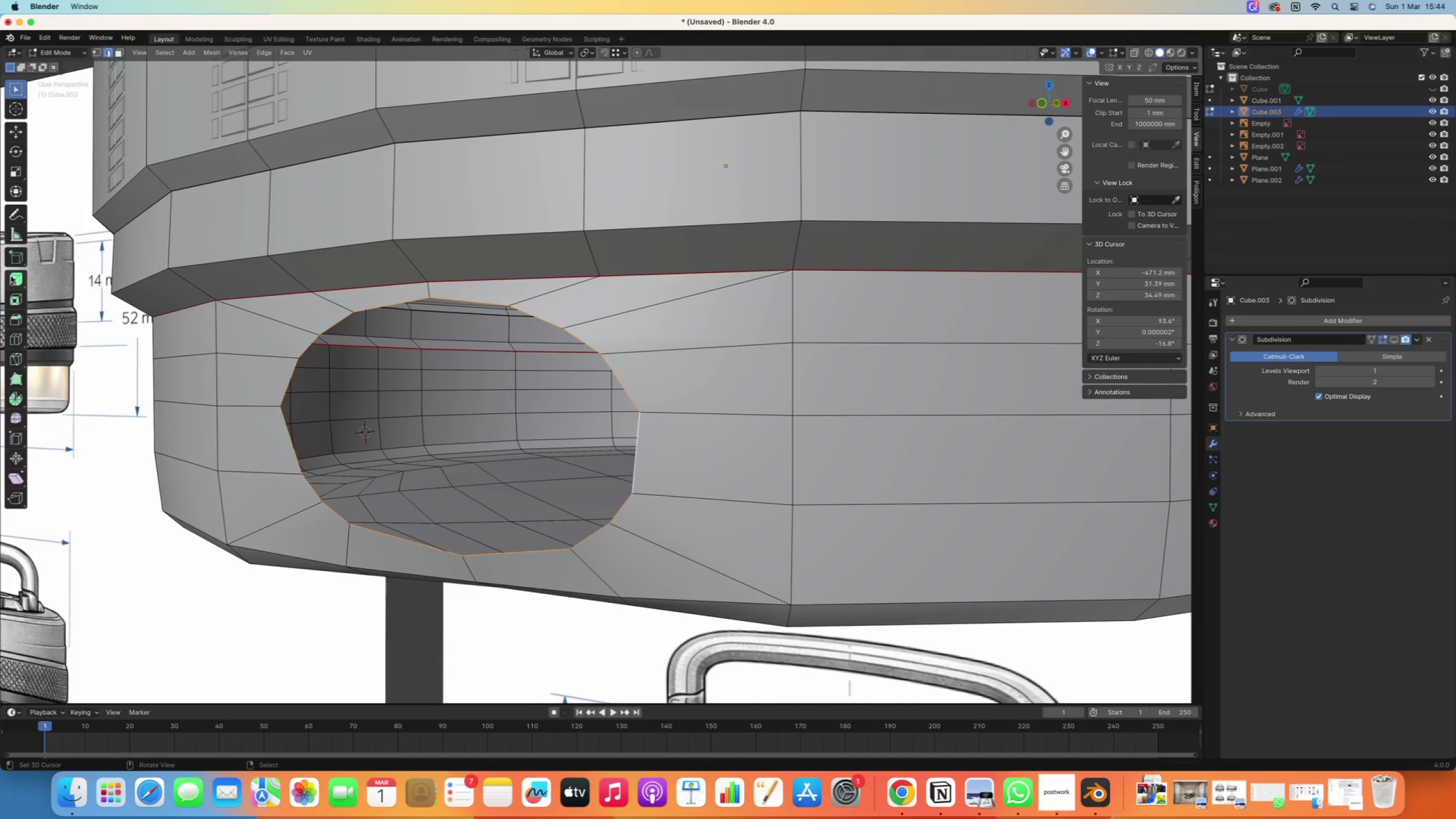 
wait(6.79)
 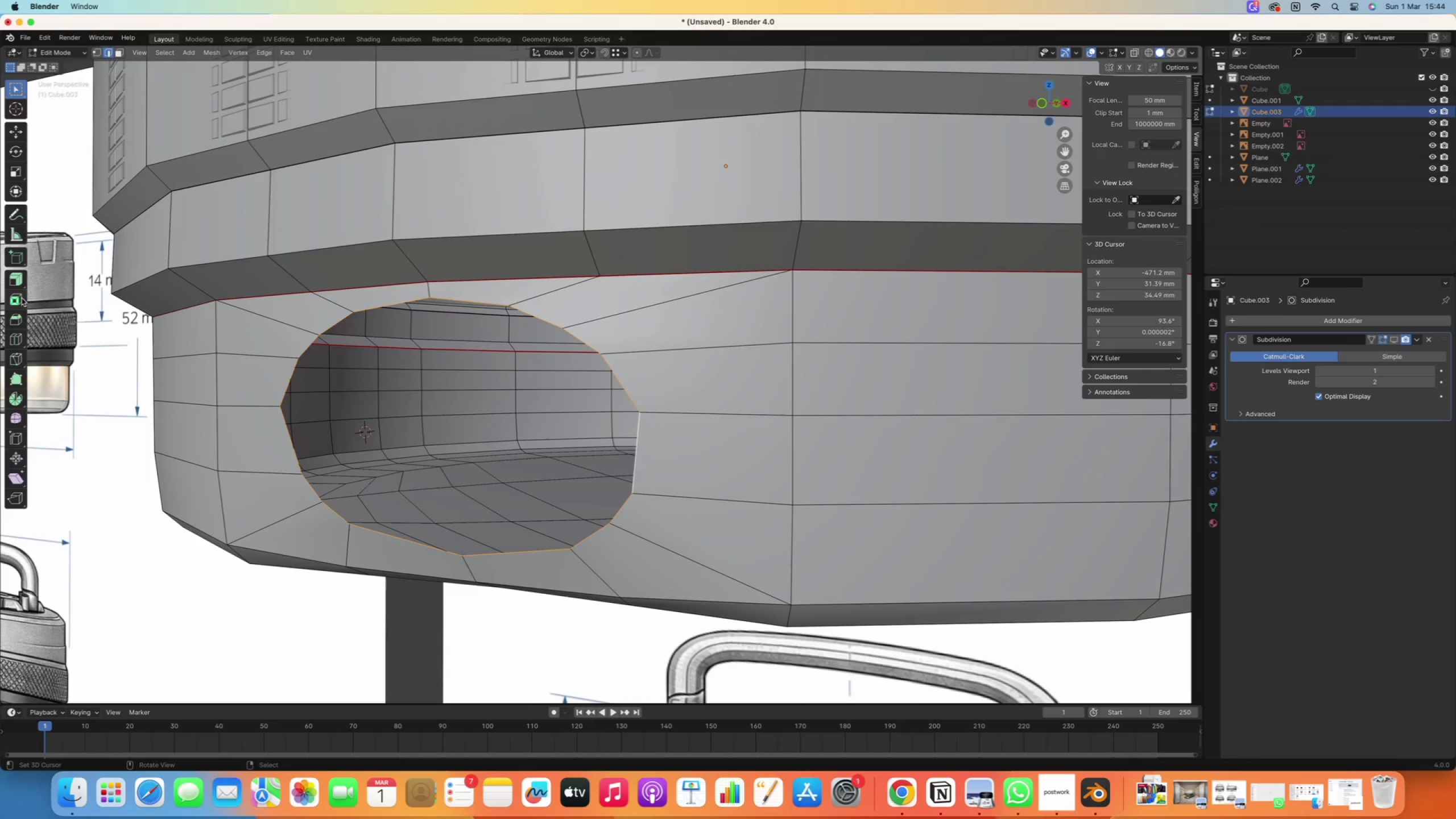 
left_click([11, 276])
 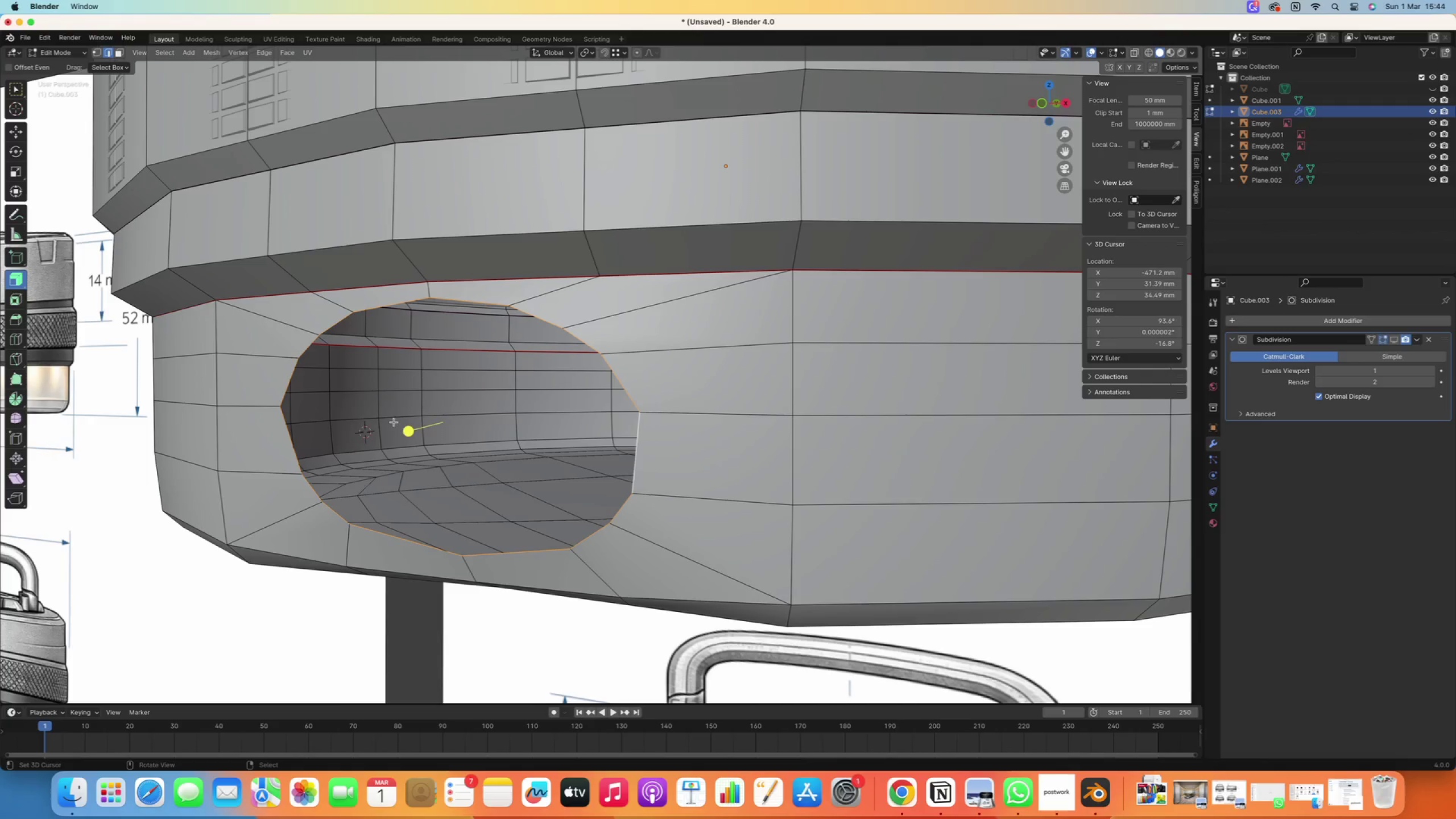 
left_click_drag(start_coordinate=[407, 430], to_coordinate=[380, 447])
 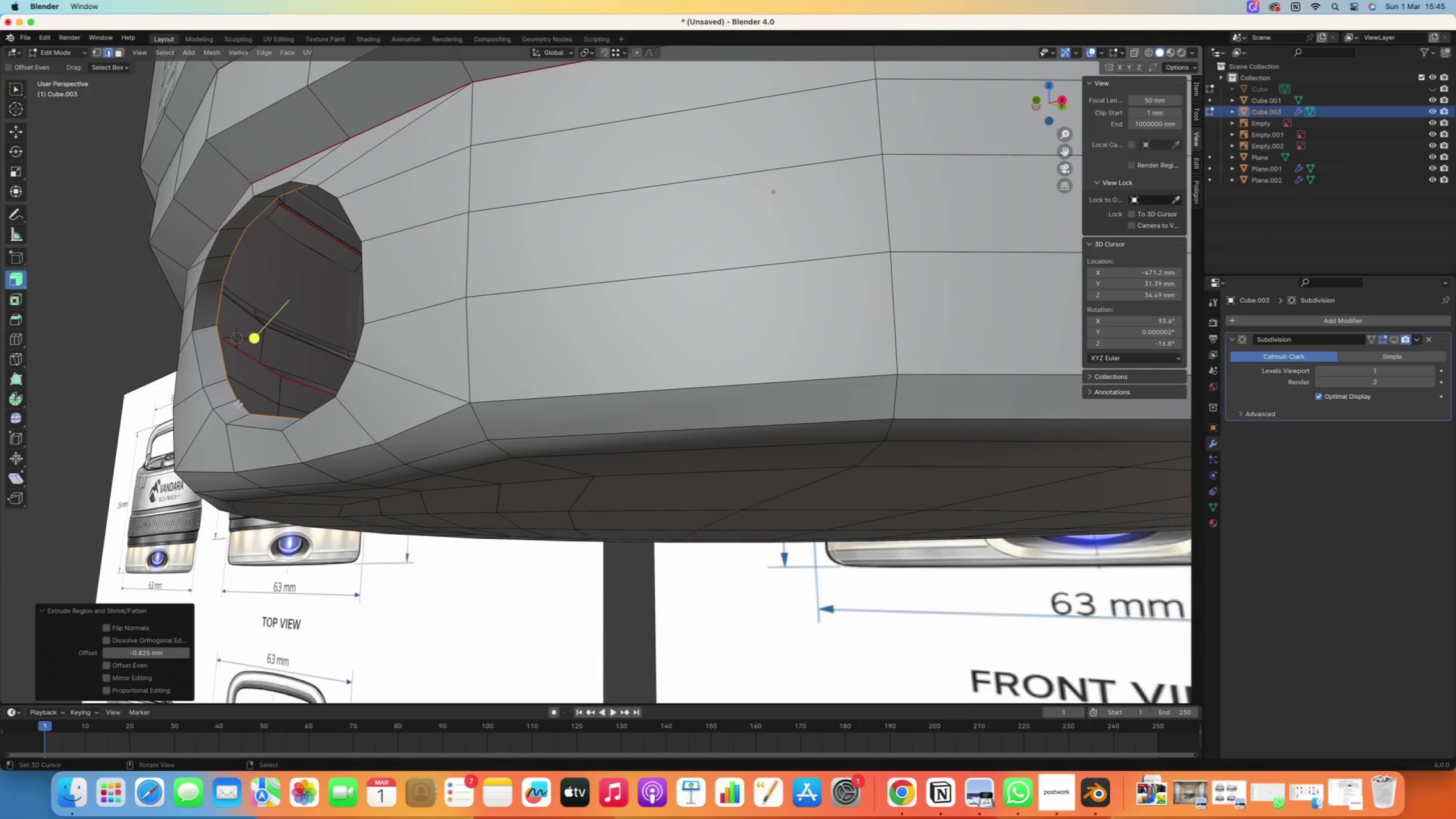 
left_click([9, 92])
 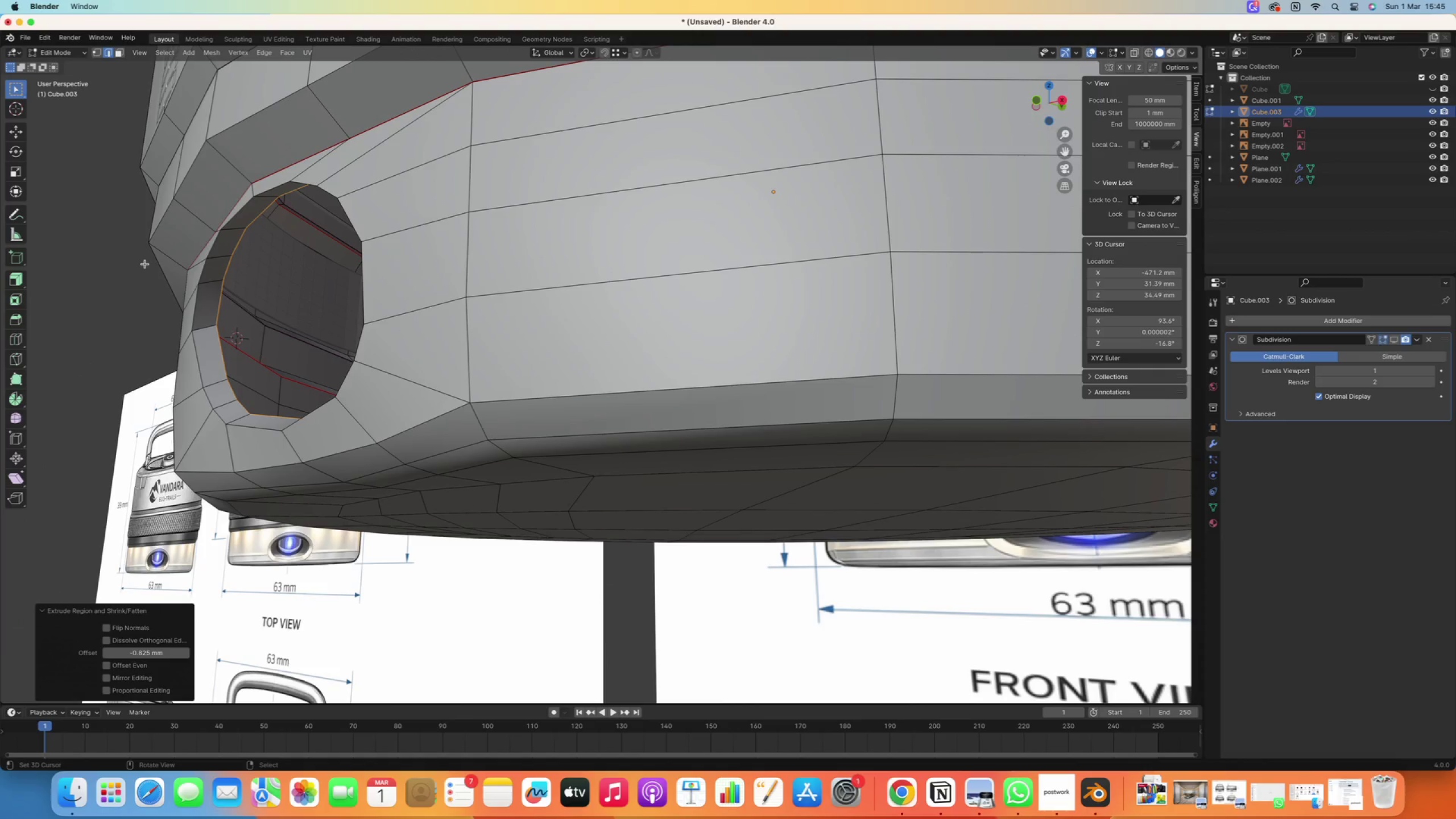 
key(S)
 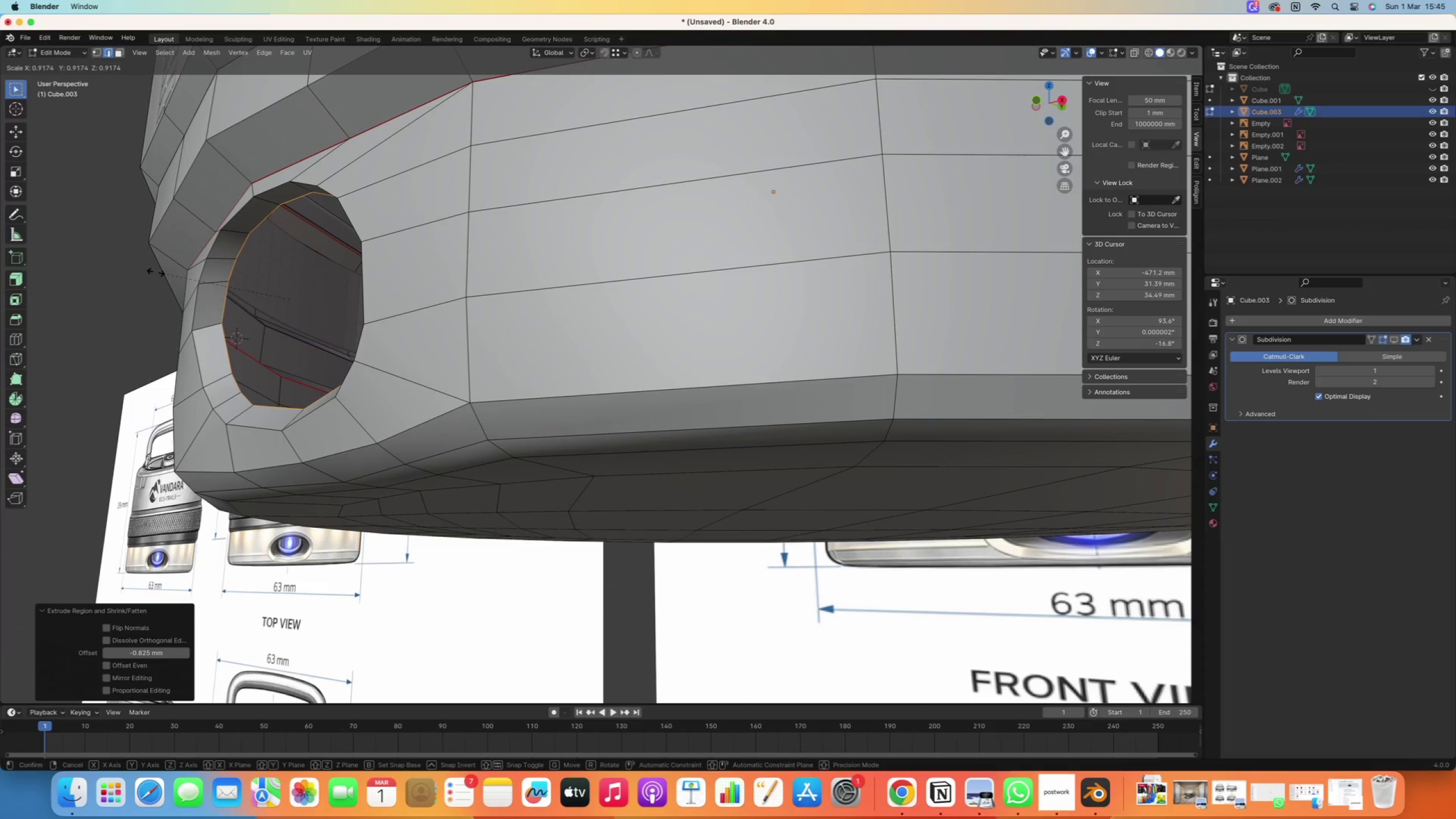 
left_click([156, 272])
 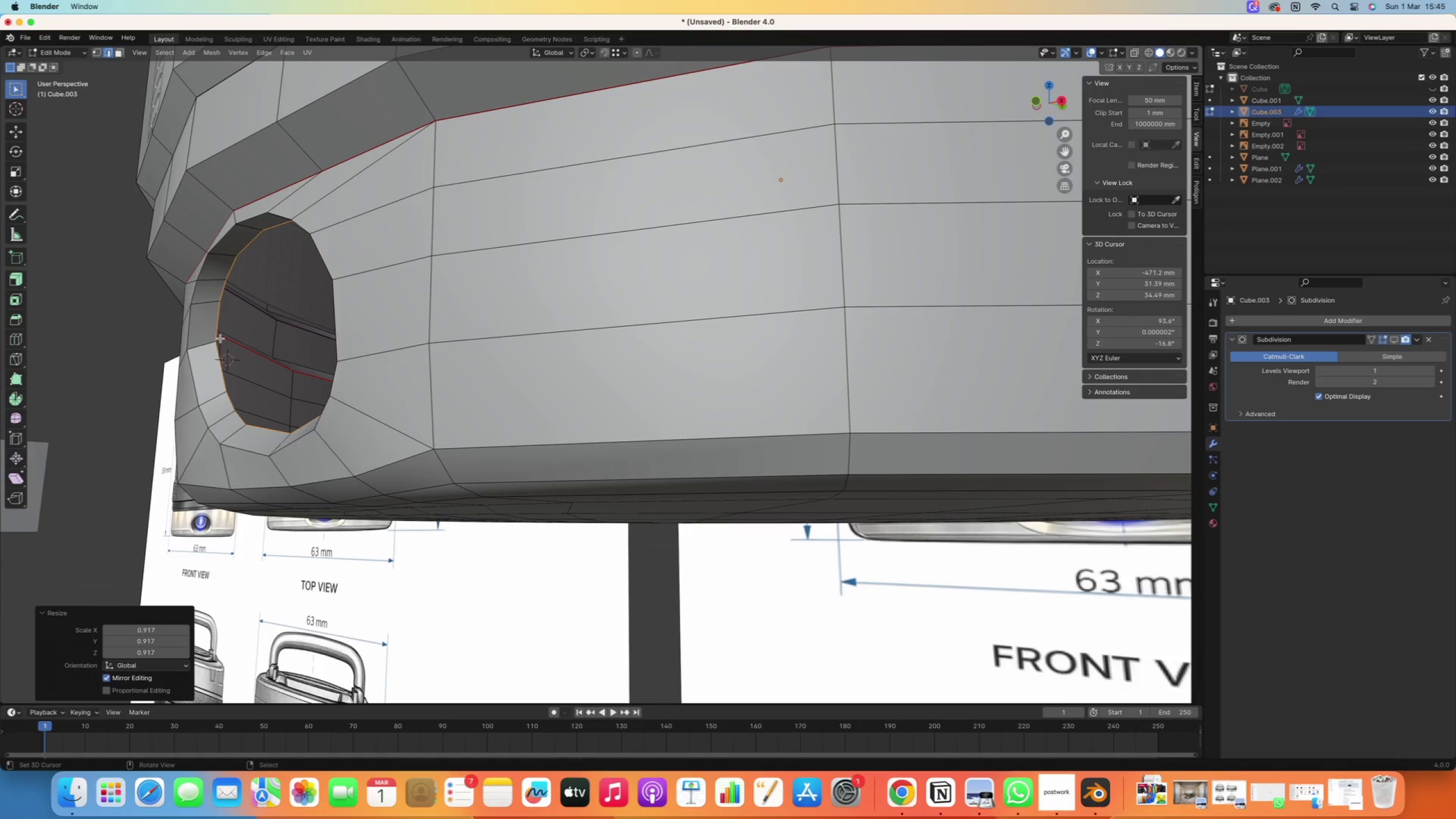 
key(Numpad1)
 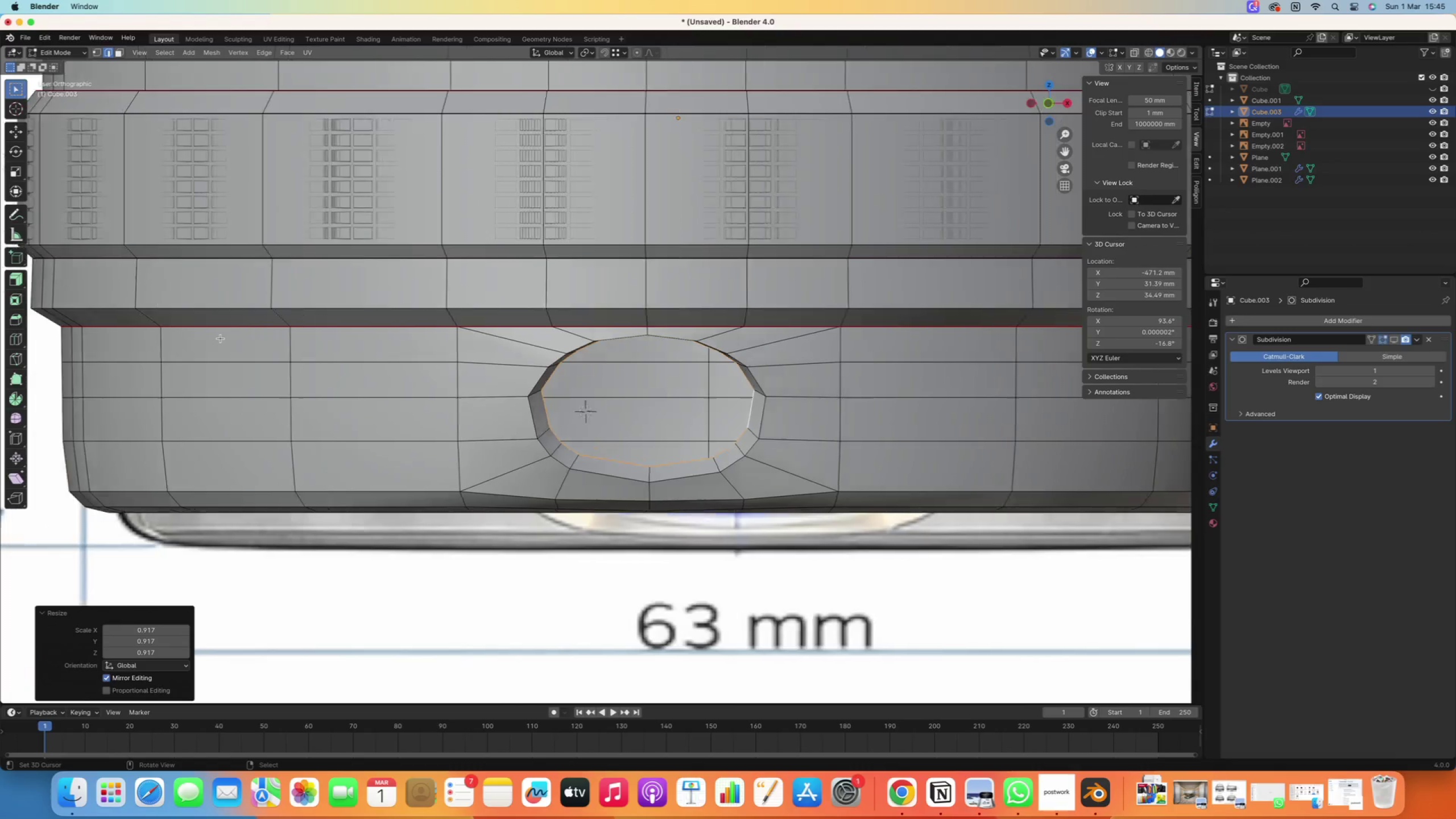 
key(Numpad3)
 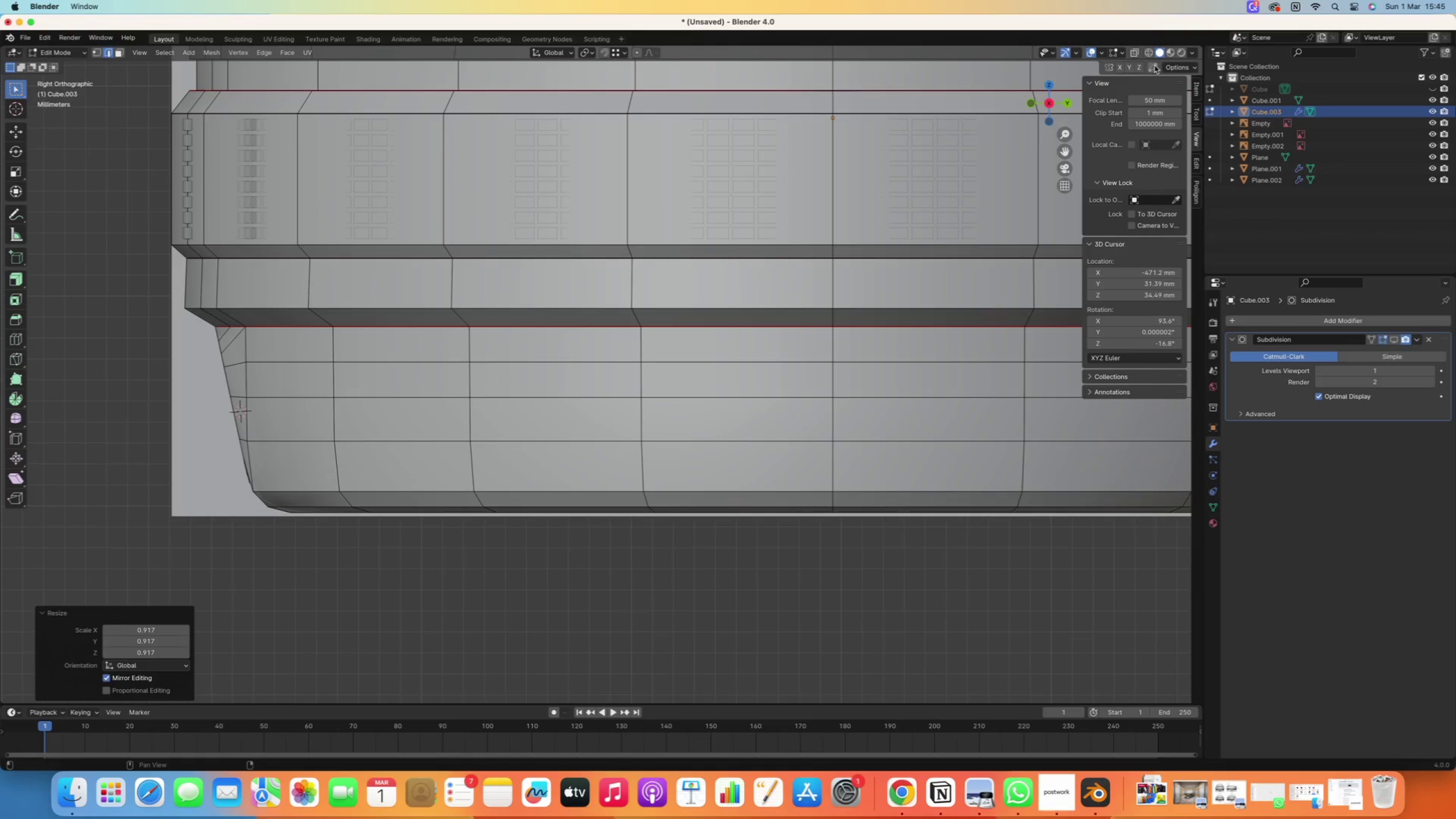 
left_click([1132, 56])
 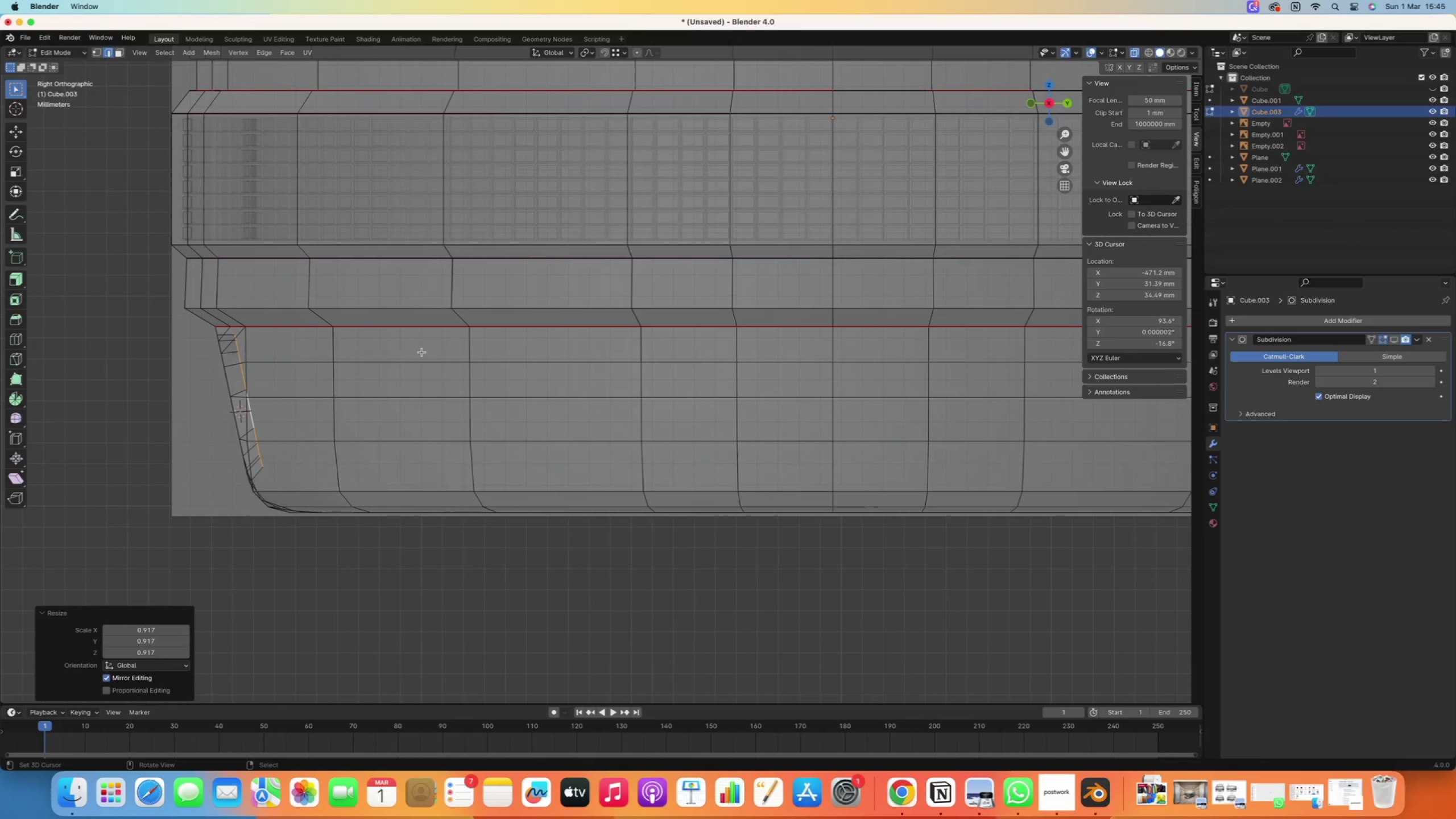 
hold_key(key=ShiftRight, duration=0.49)
 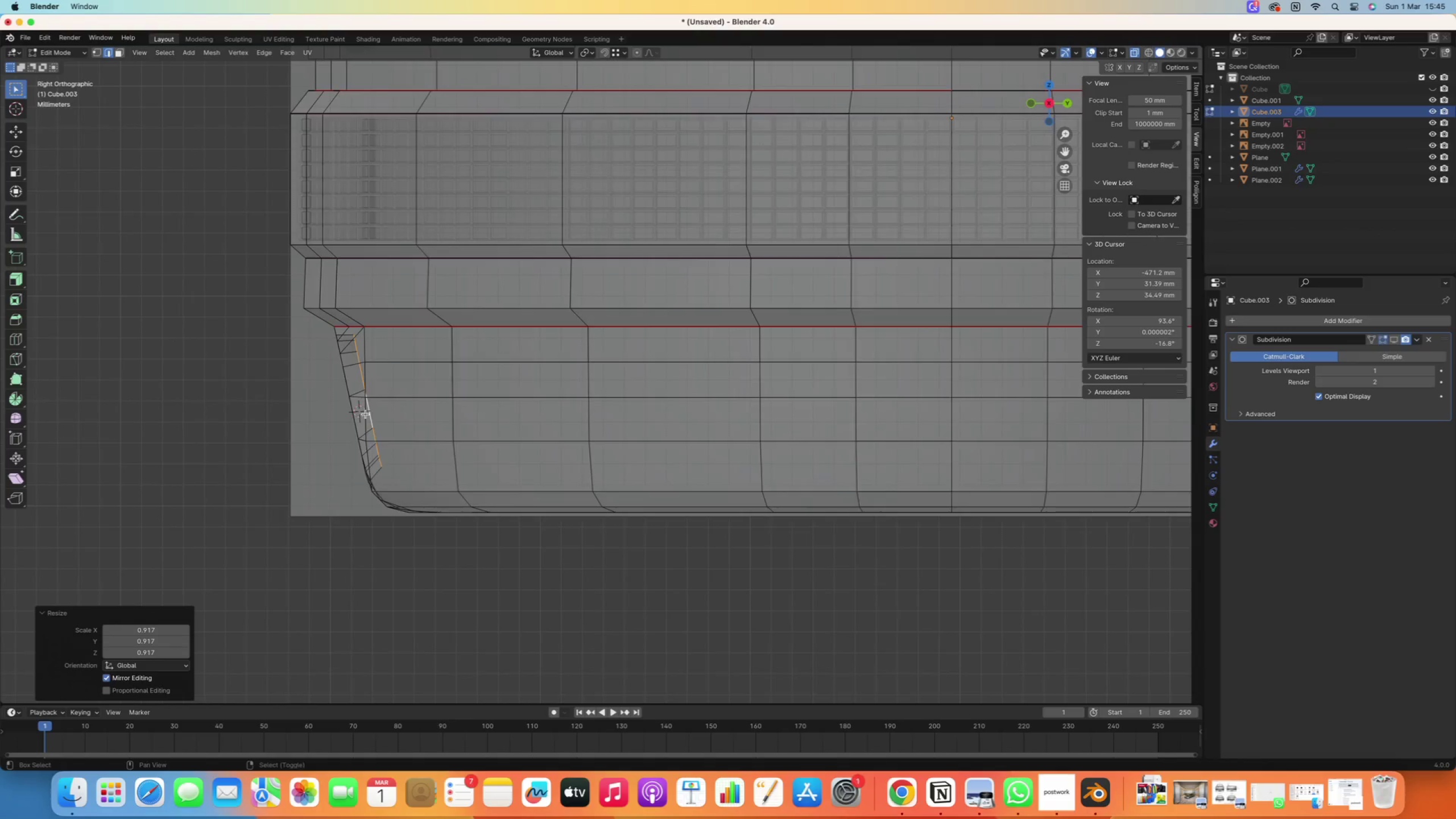 
type(gz)
 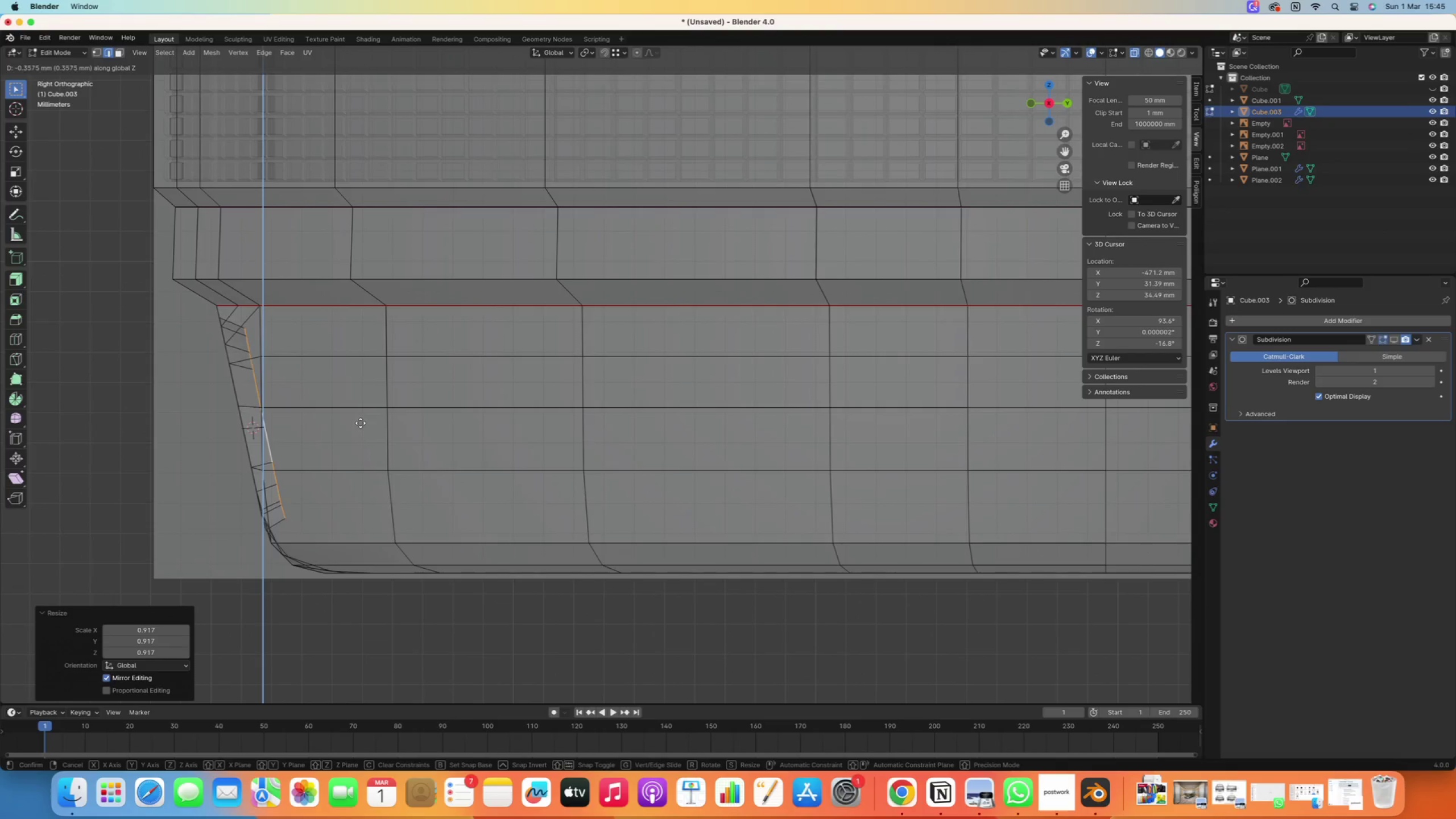 
scroll: coordinate [365, 413], scroll_direction: up, amount: 2.0
 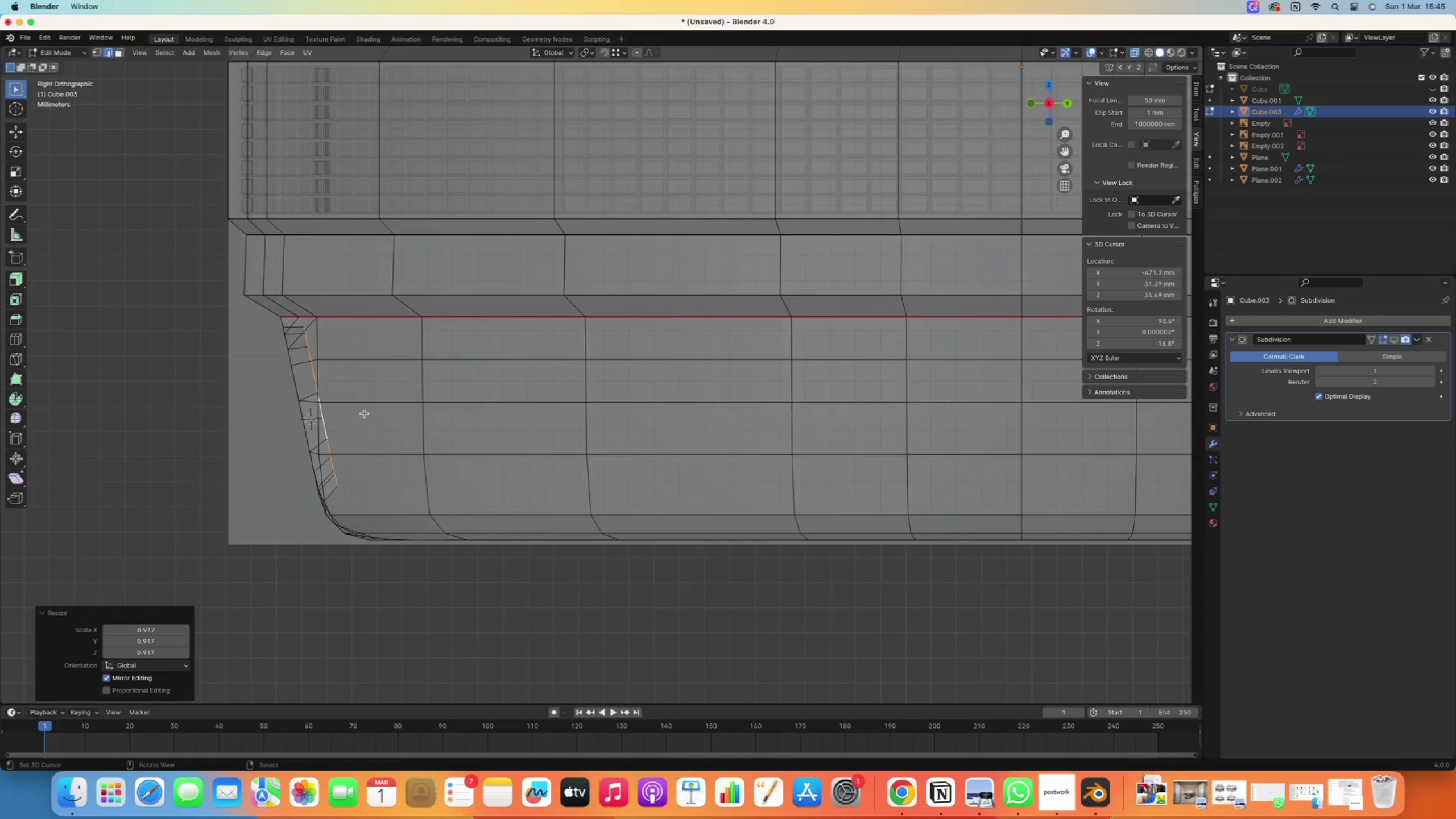 
left_click([361, 423])
 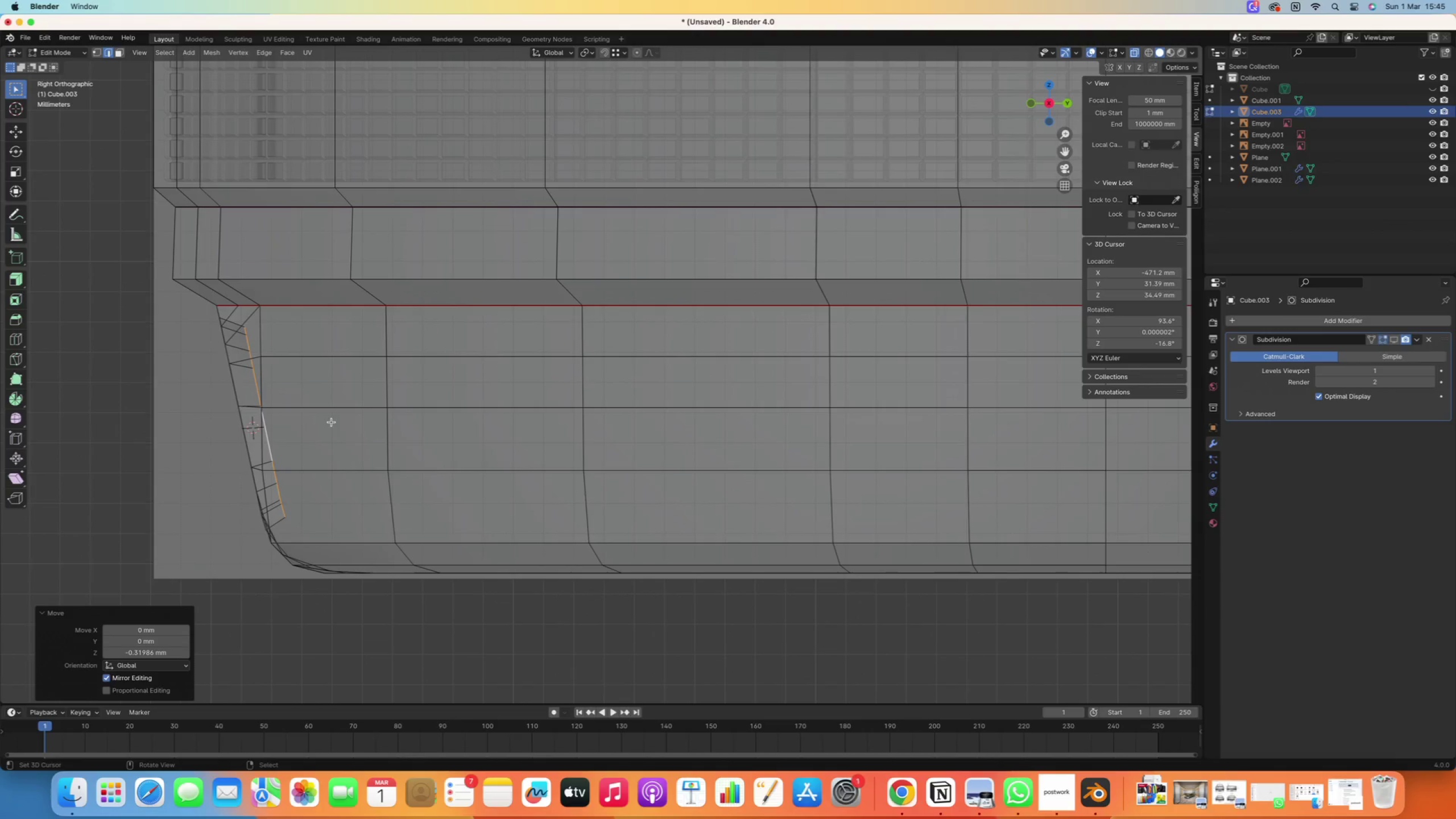 
key(E)
 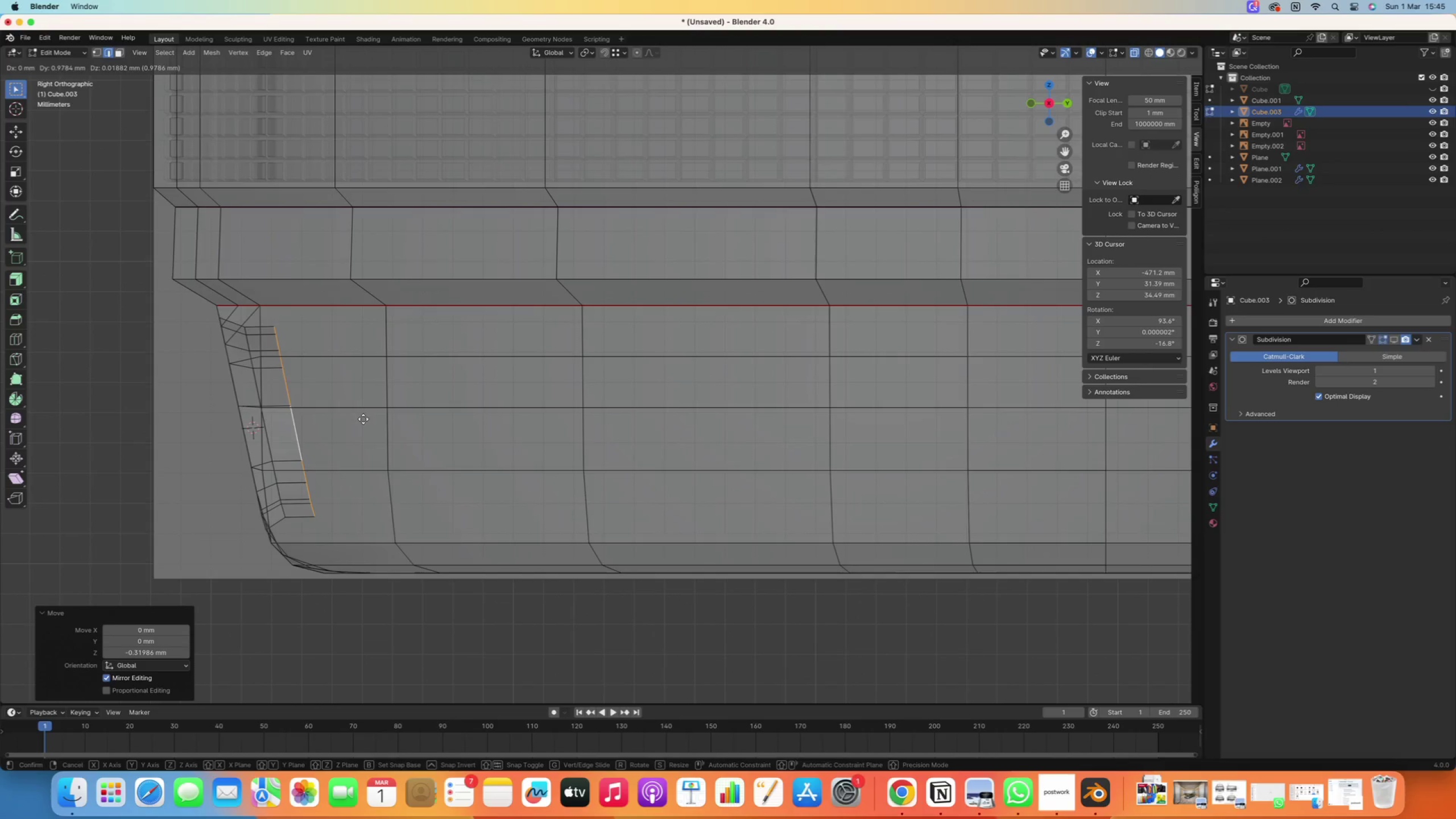 
left_click([374, 419])
 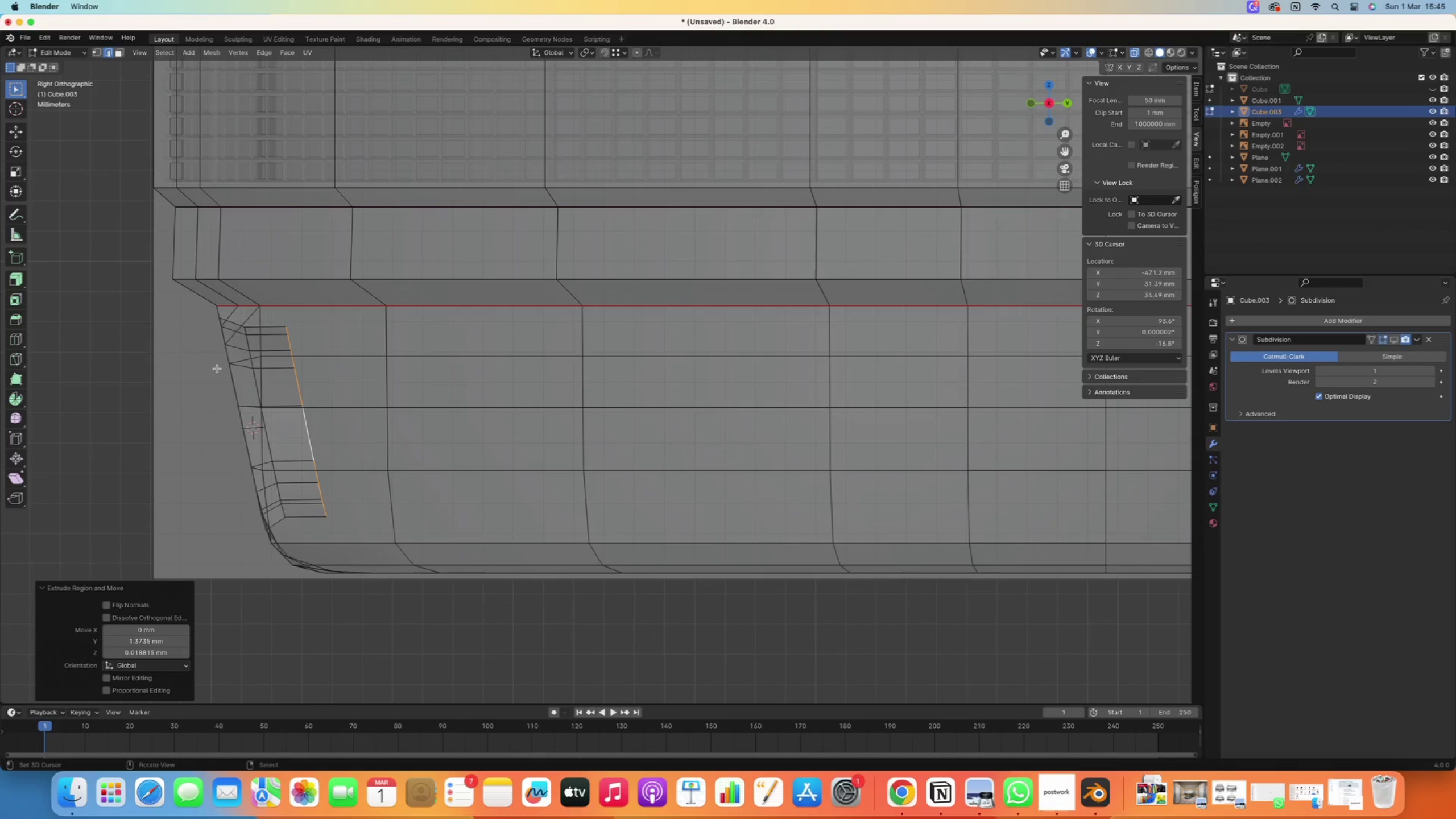 
key(S)
 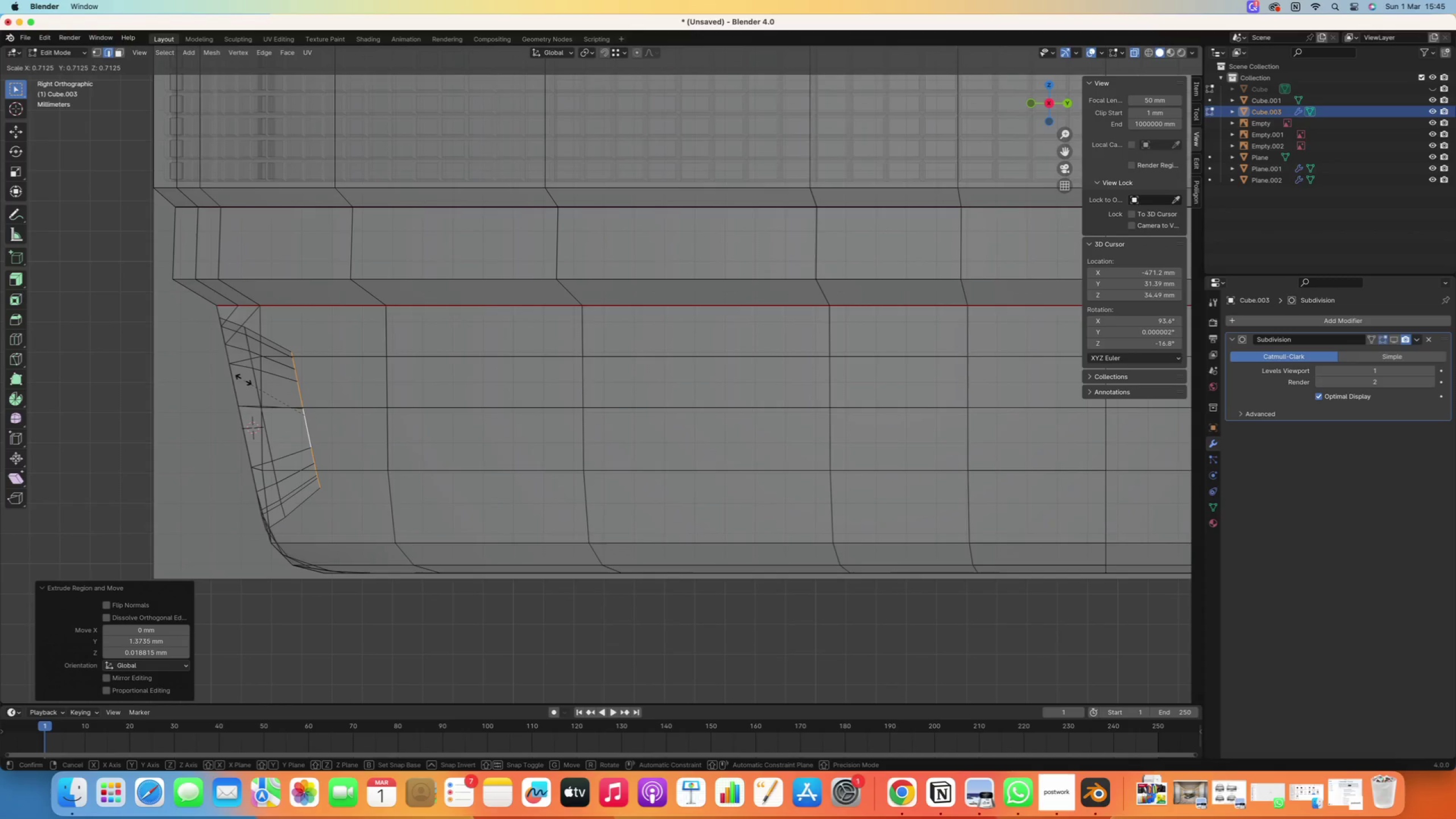 
left_click([242, 378])
 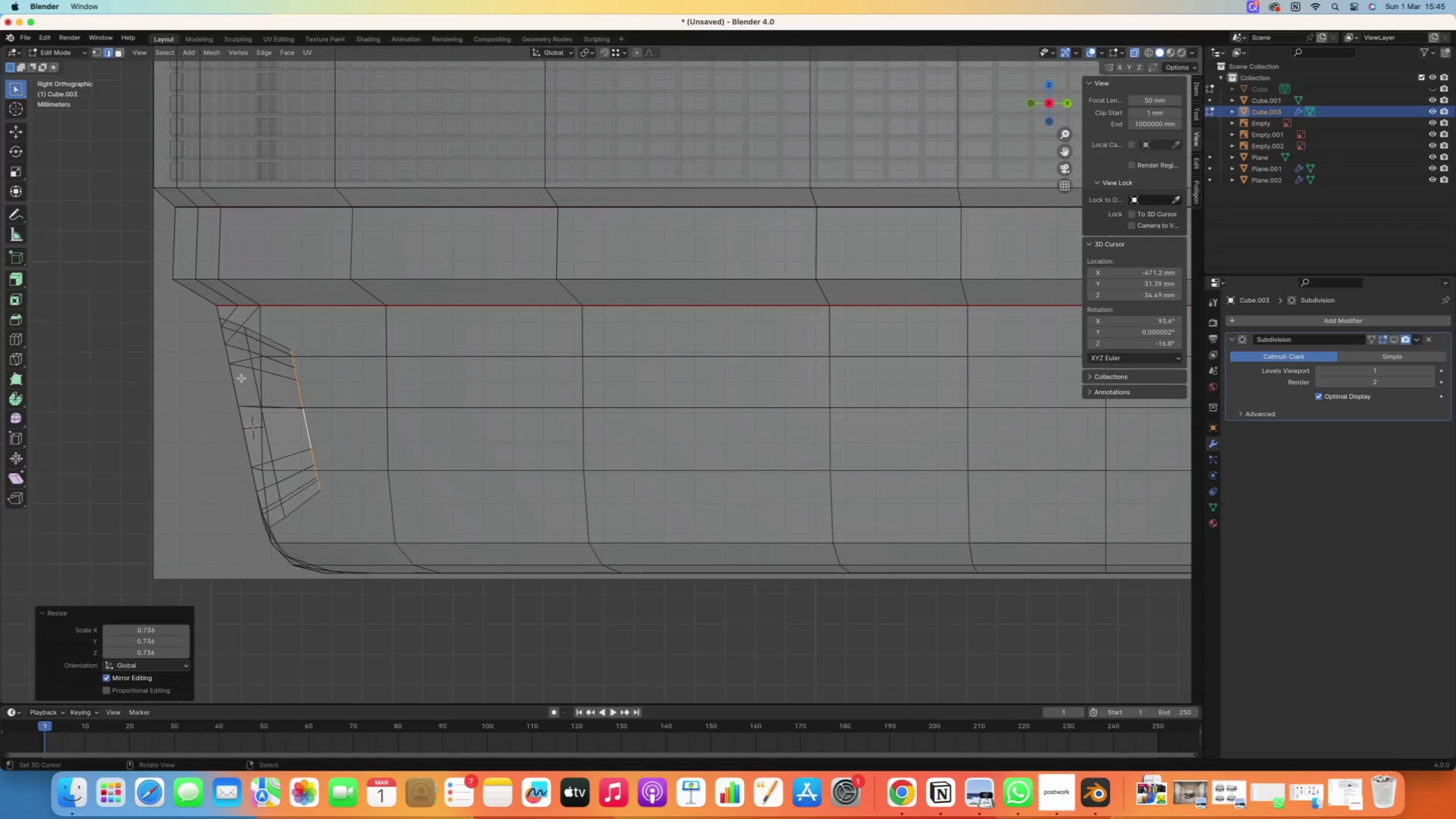 
key(E)
 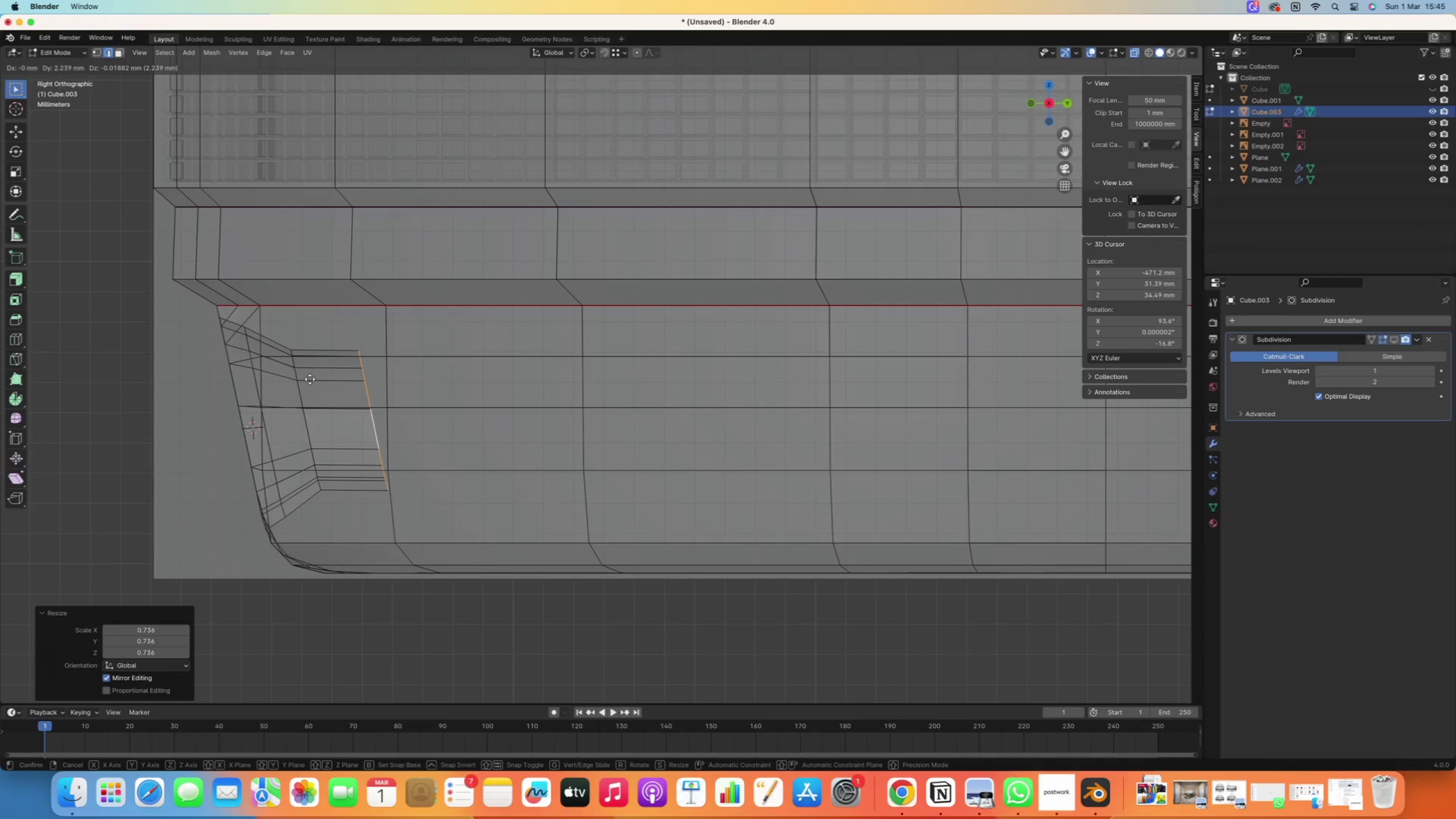 
left_click([310, 379])
 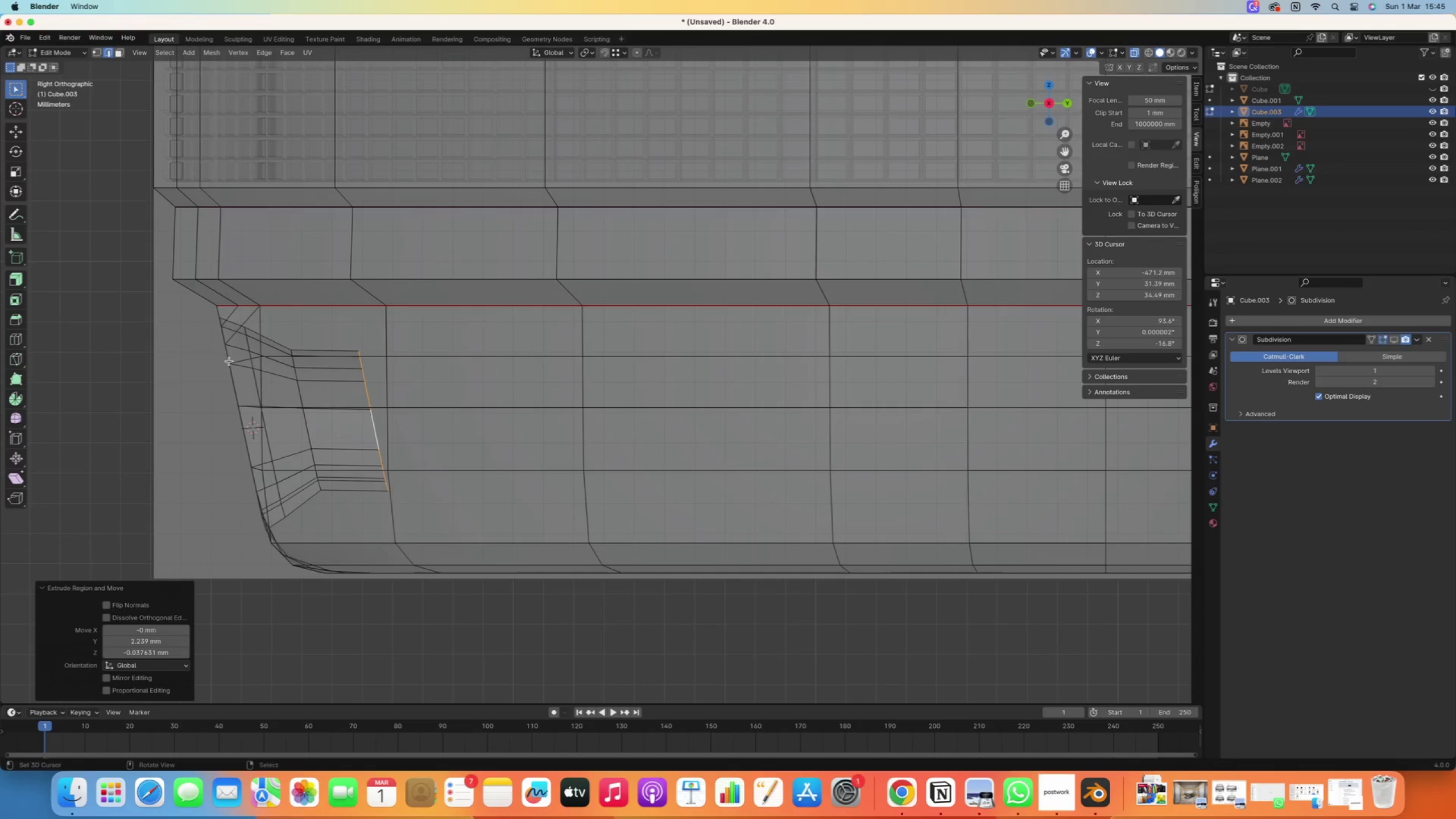 
key(S)
 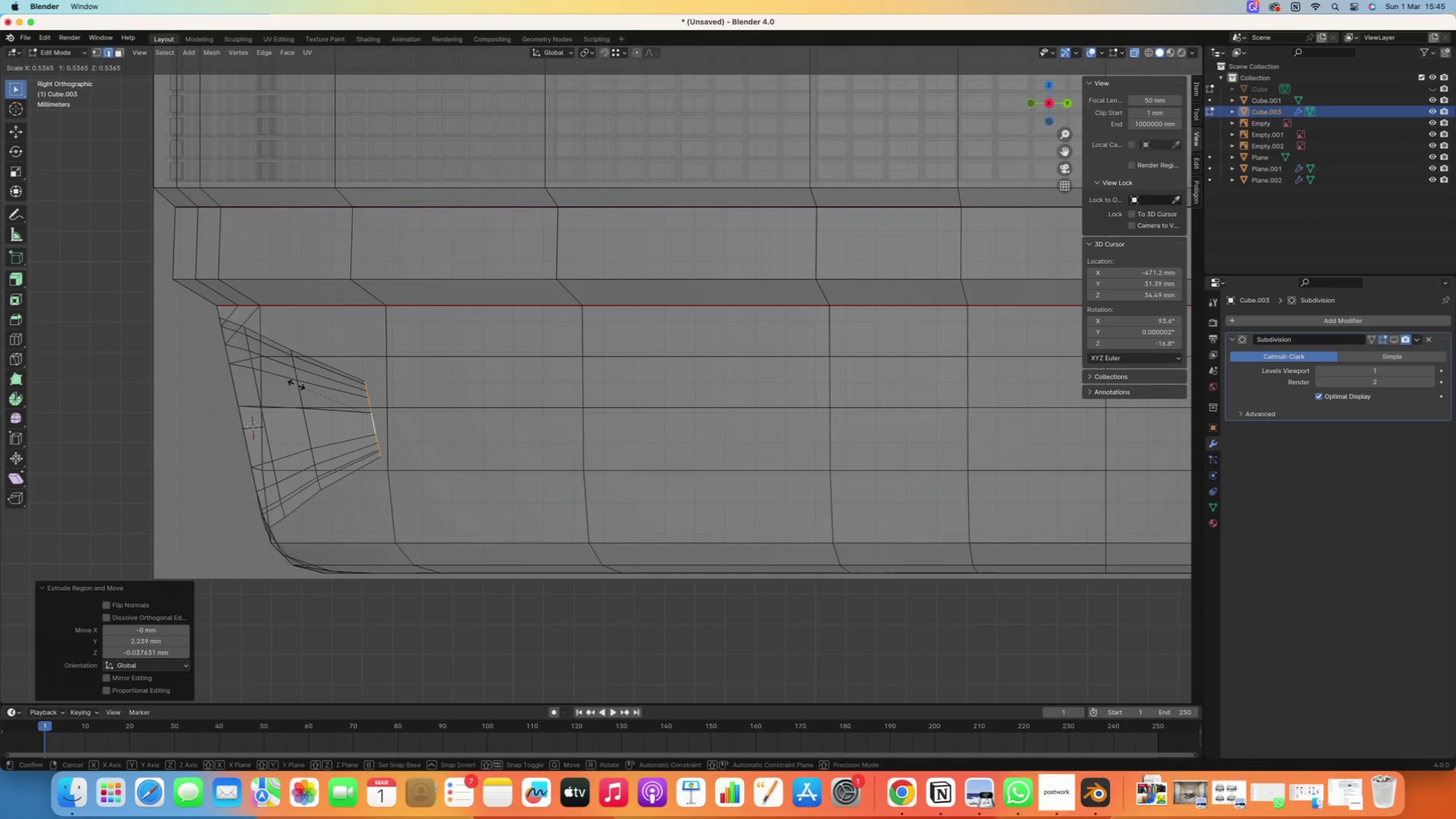 
left_click([293, 382])
 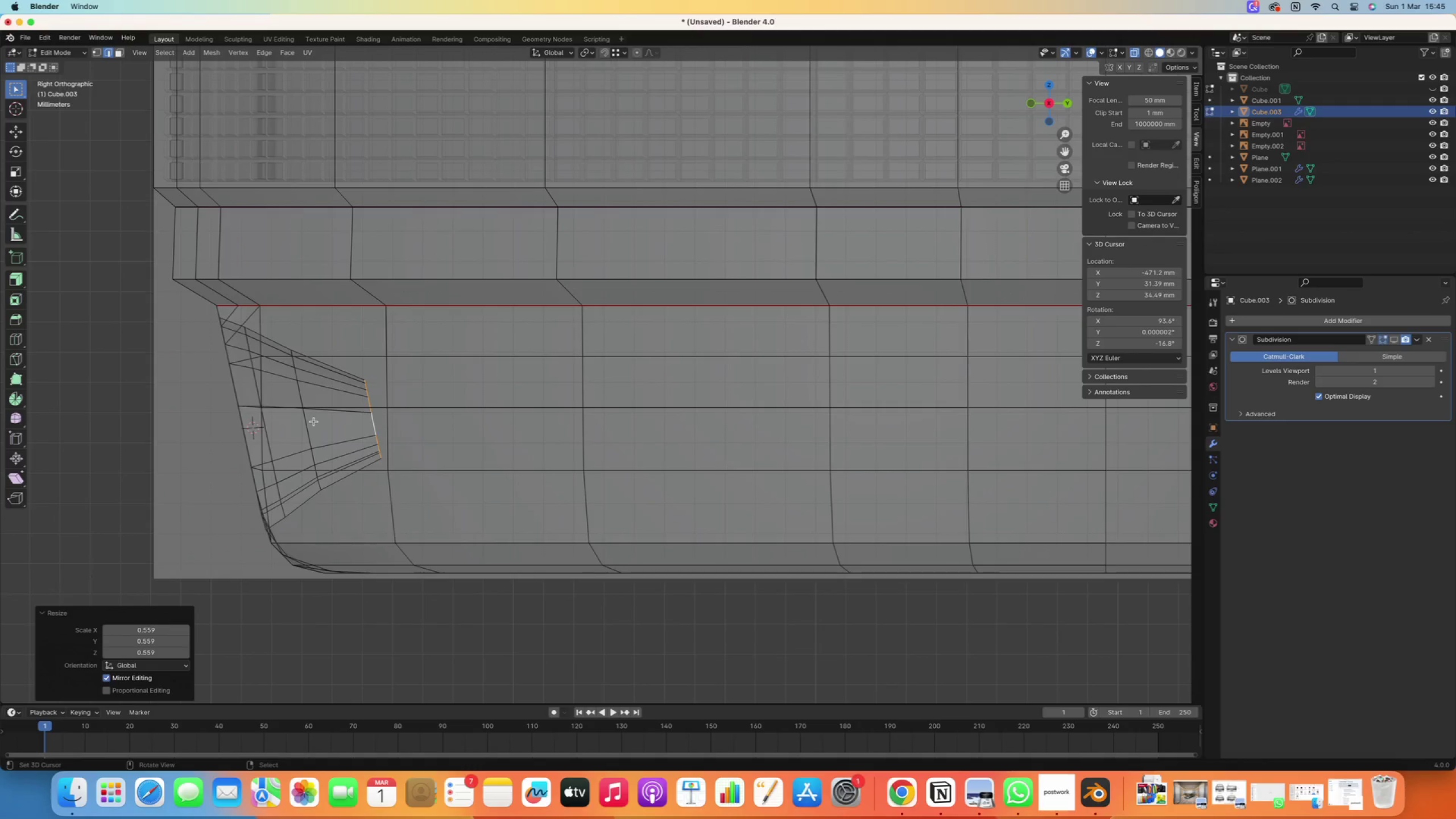 
type( grid)
 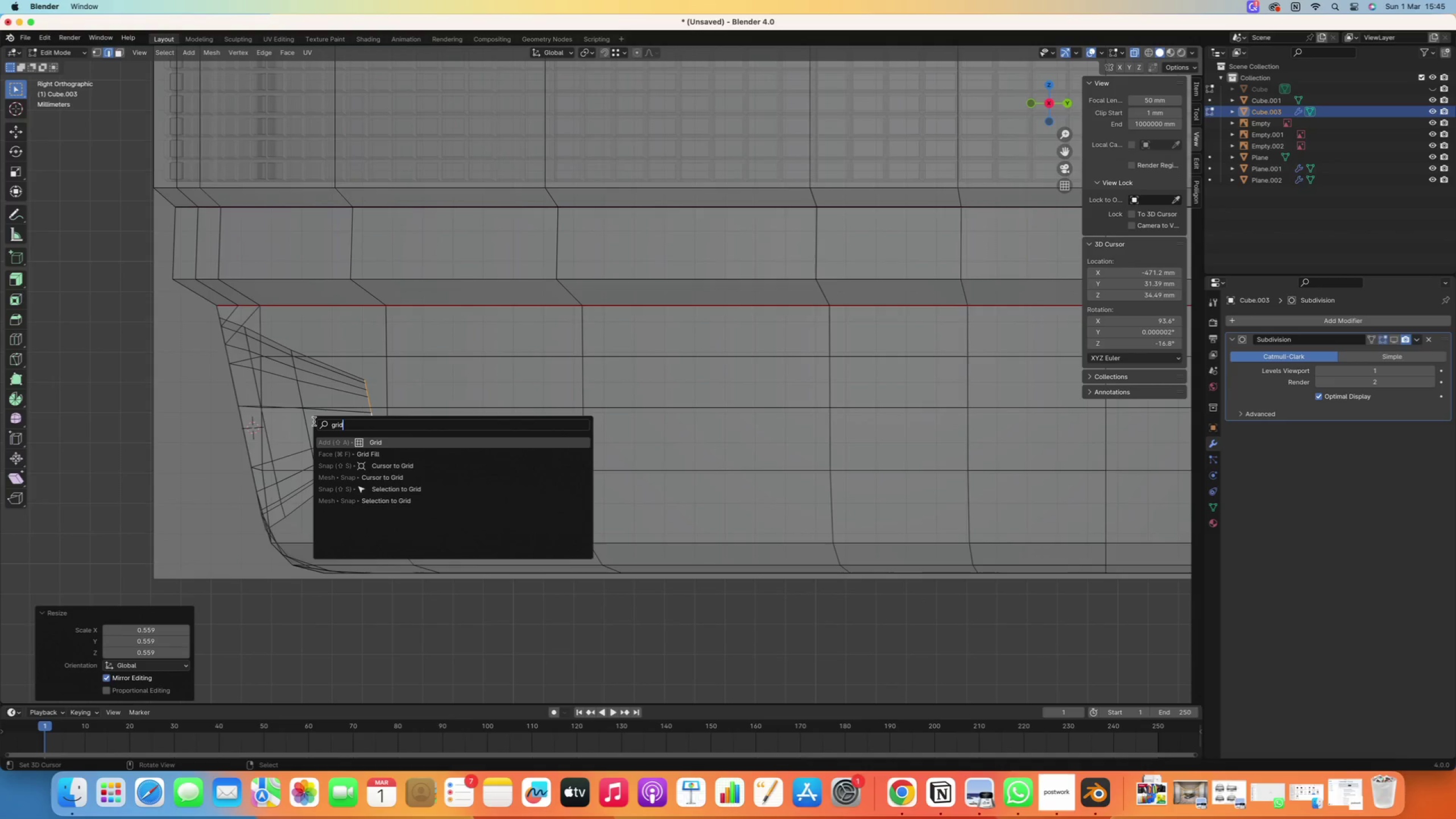 
key(ArrowDown)
 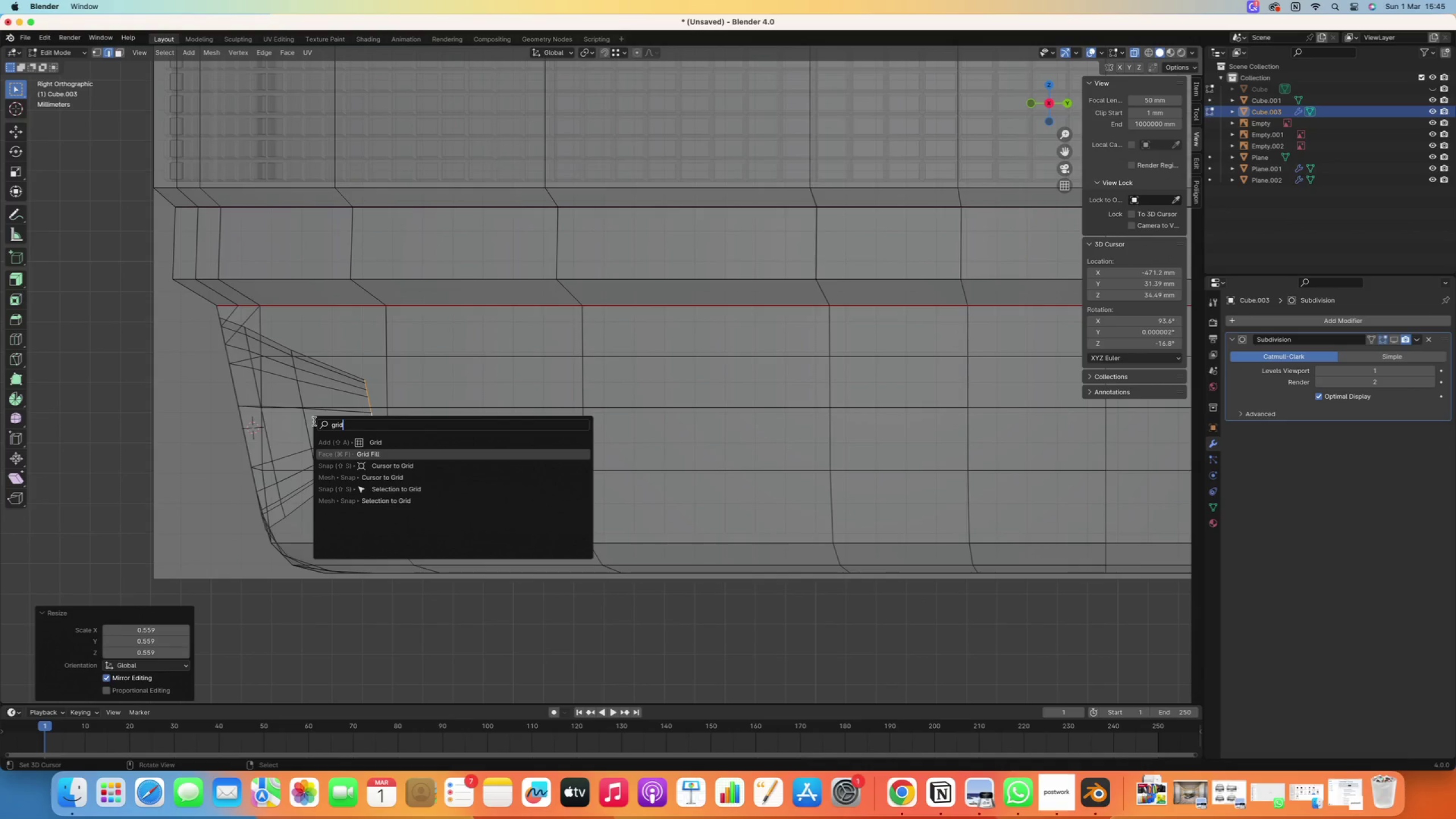 
key(Enter)
 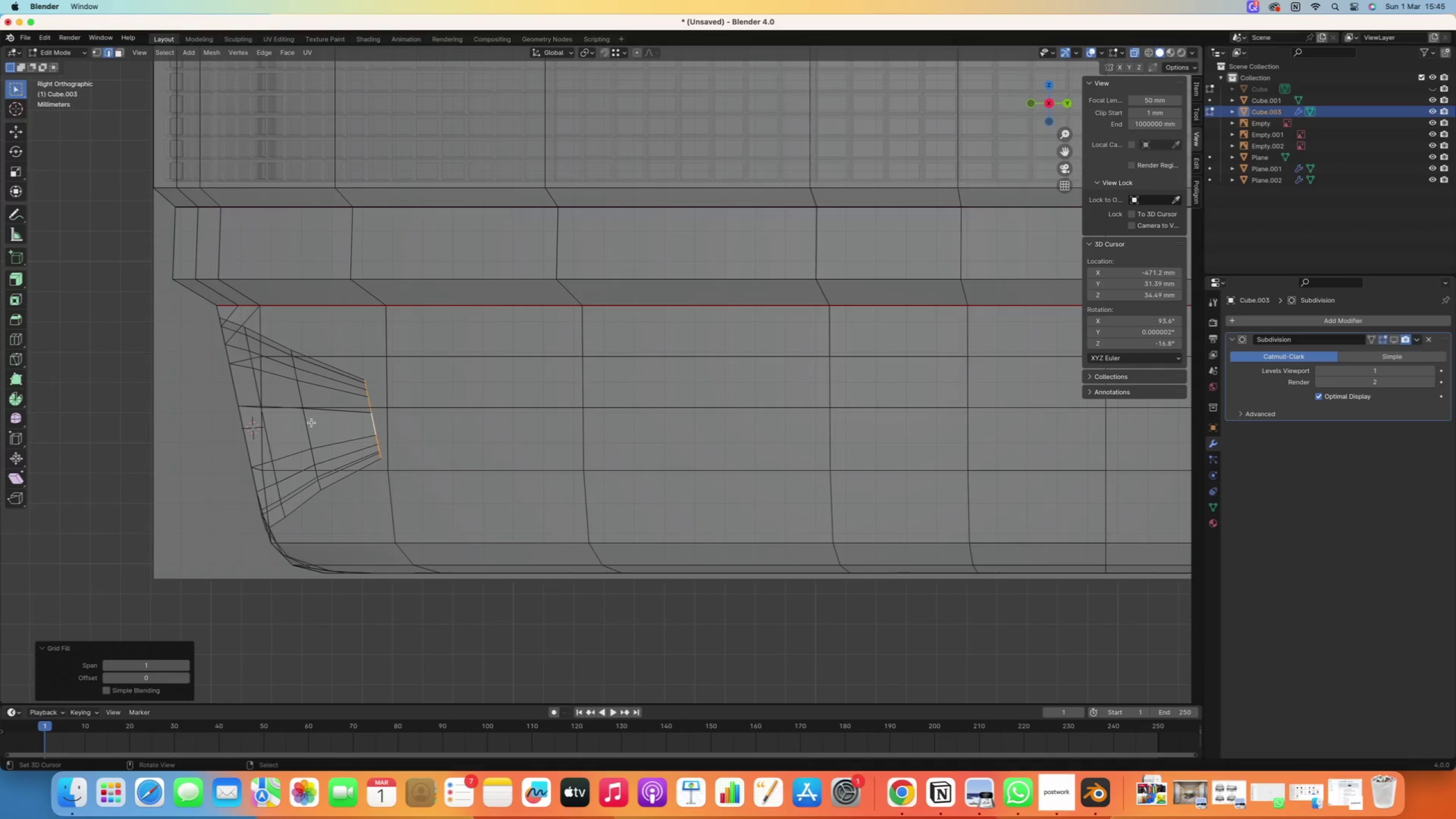 
scroll: coordinate [282, 421], scroll_direction: down, amount: 16.0
 